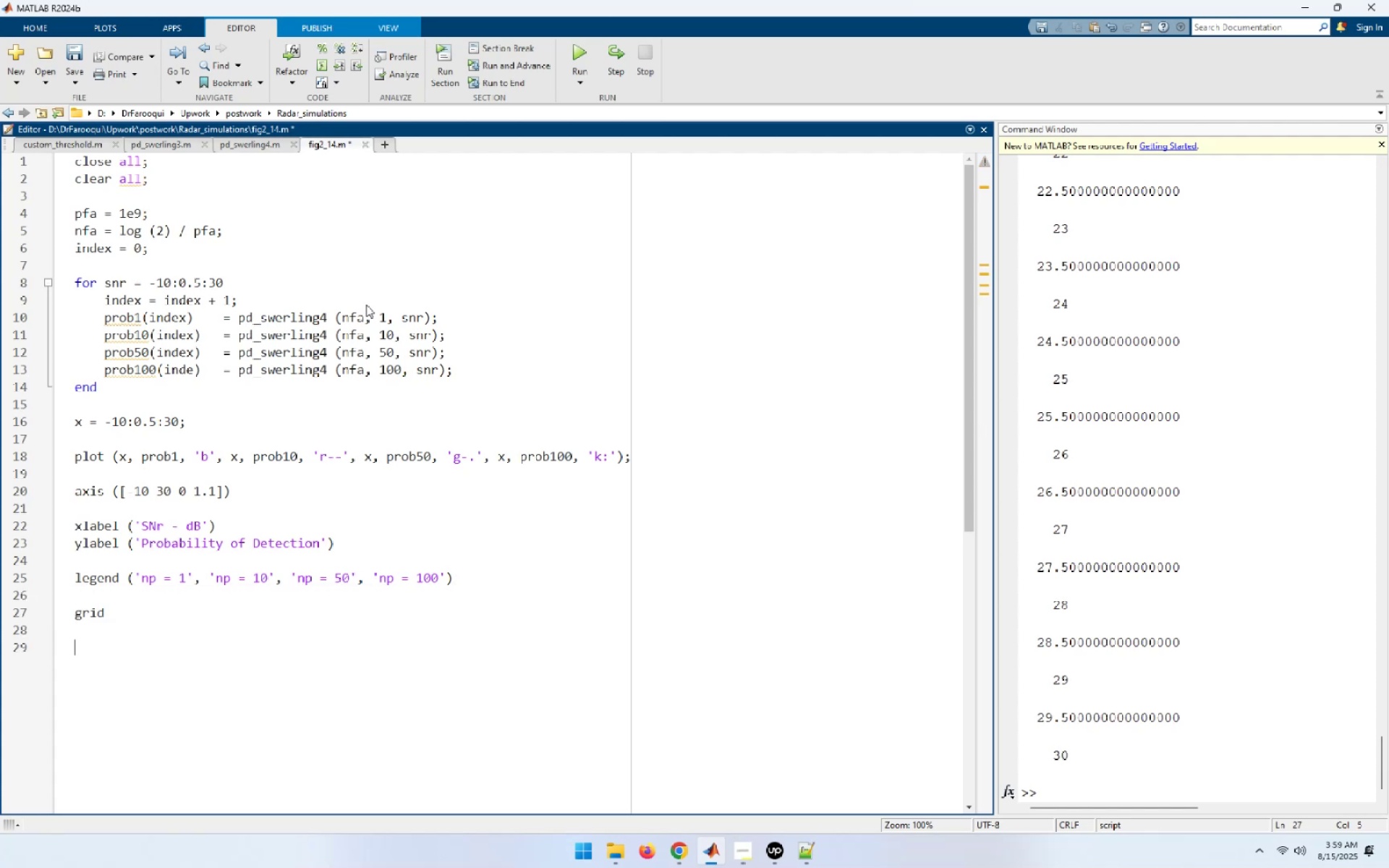 
type(axis tight )
key(Backspace)
 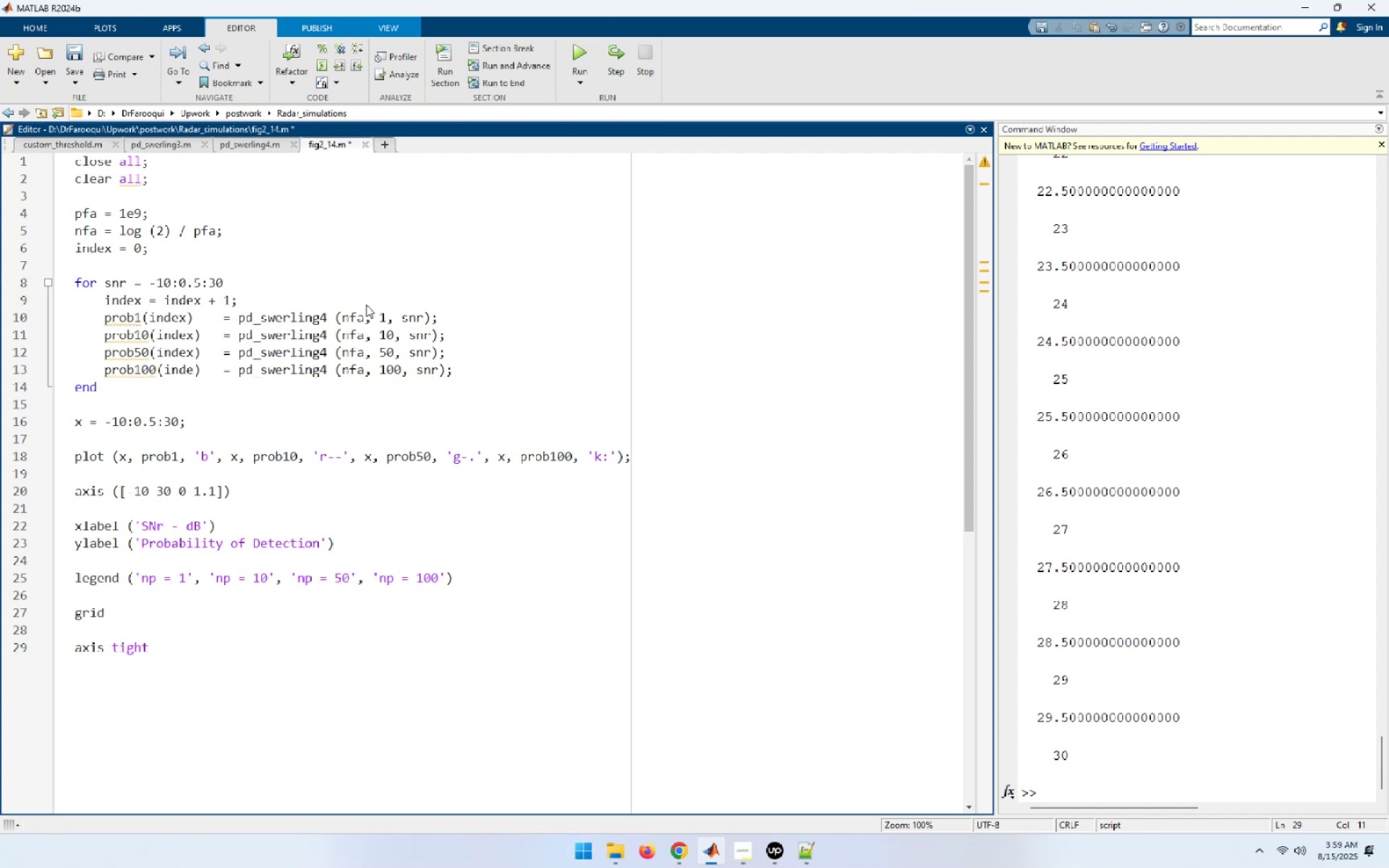 
key(Enter)
 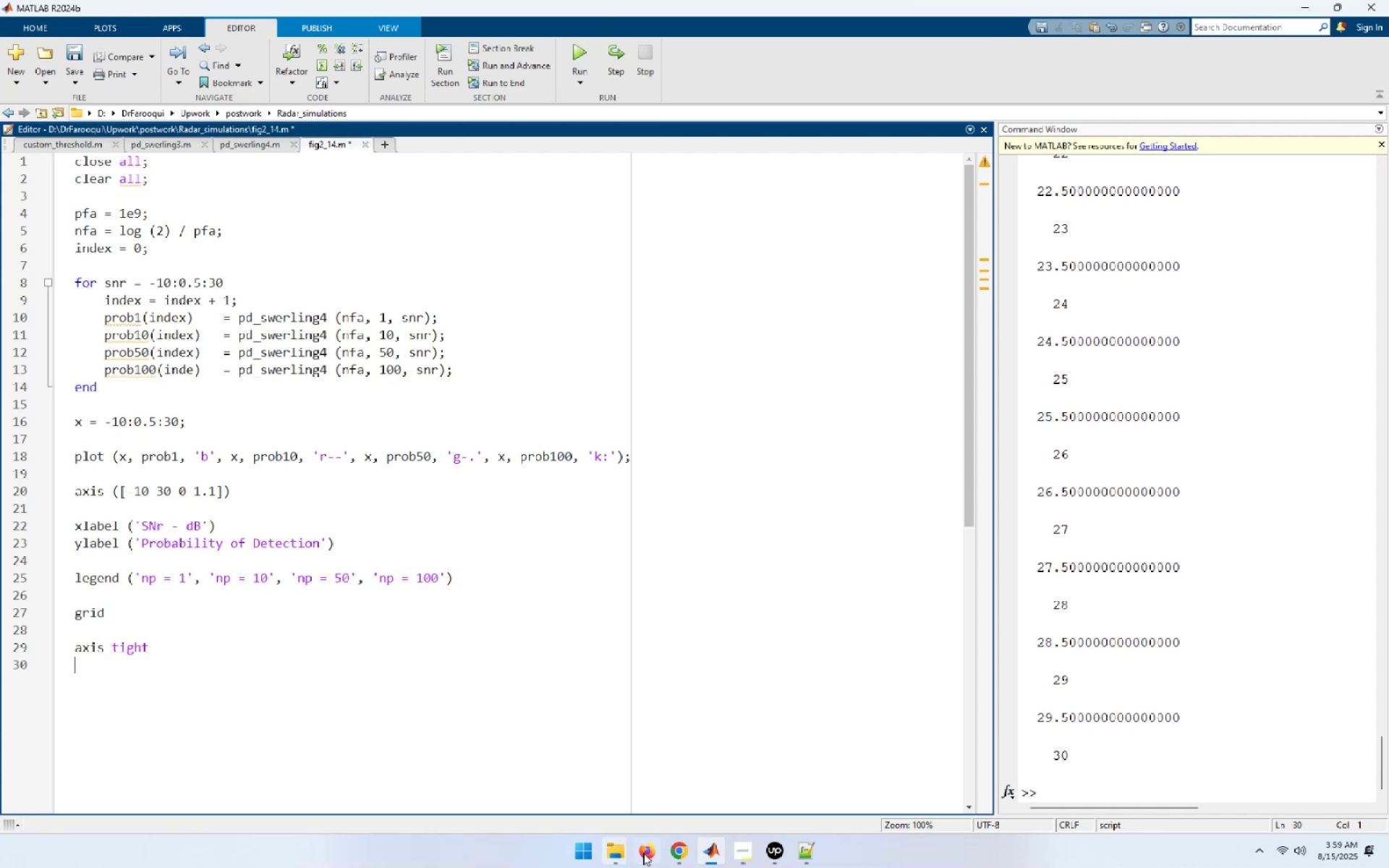 
left_click([676, 848])
 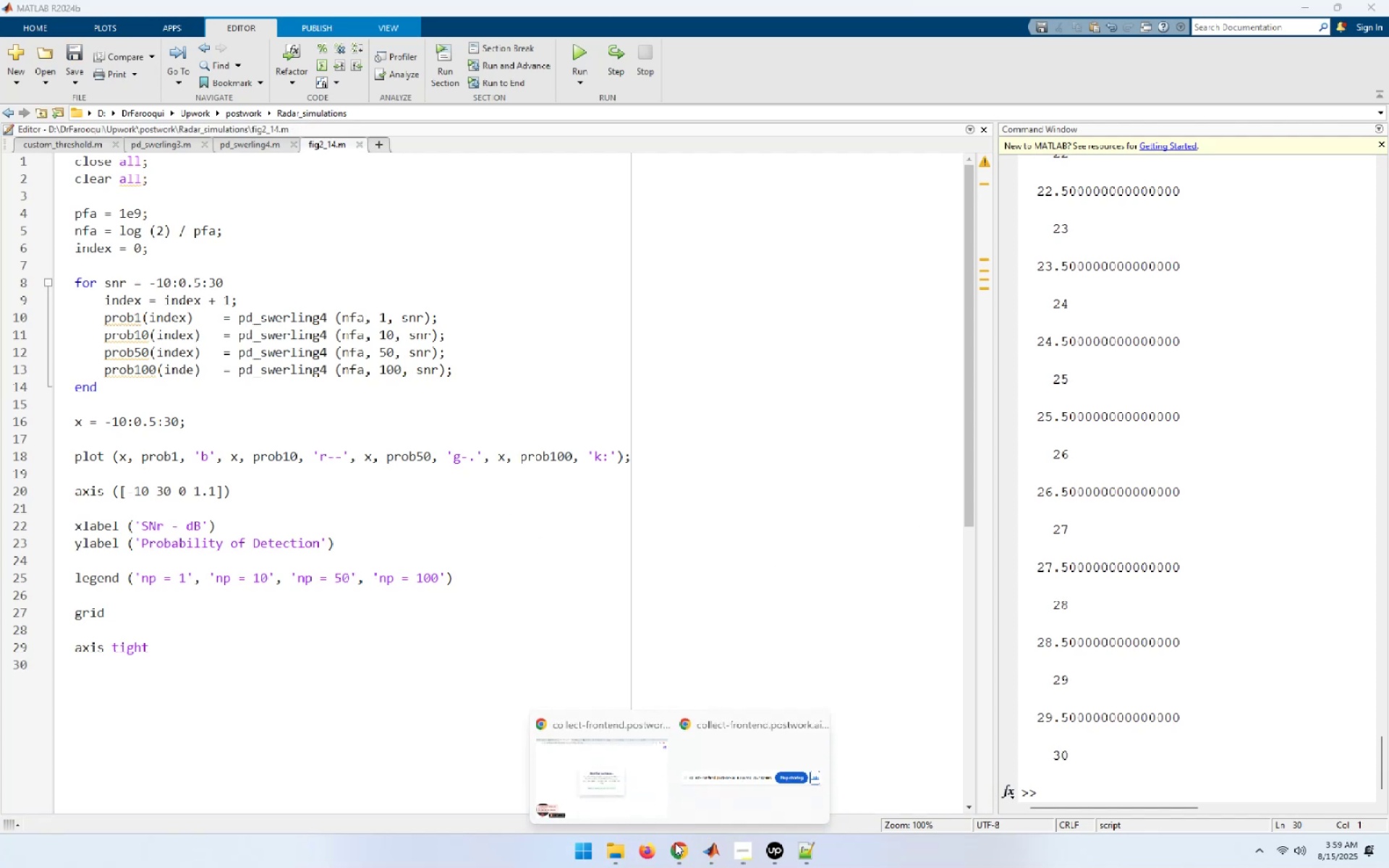 
left_click([617, 744])
 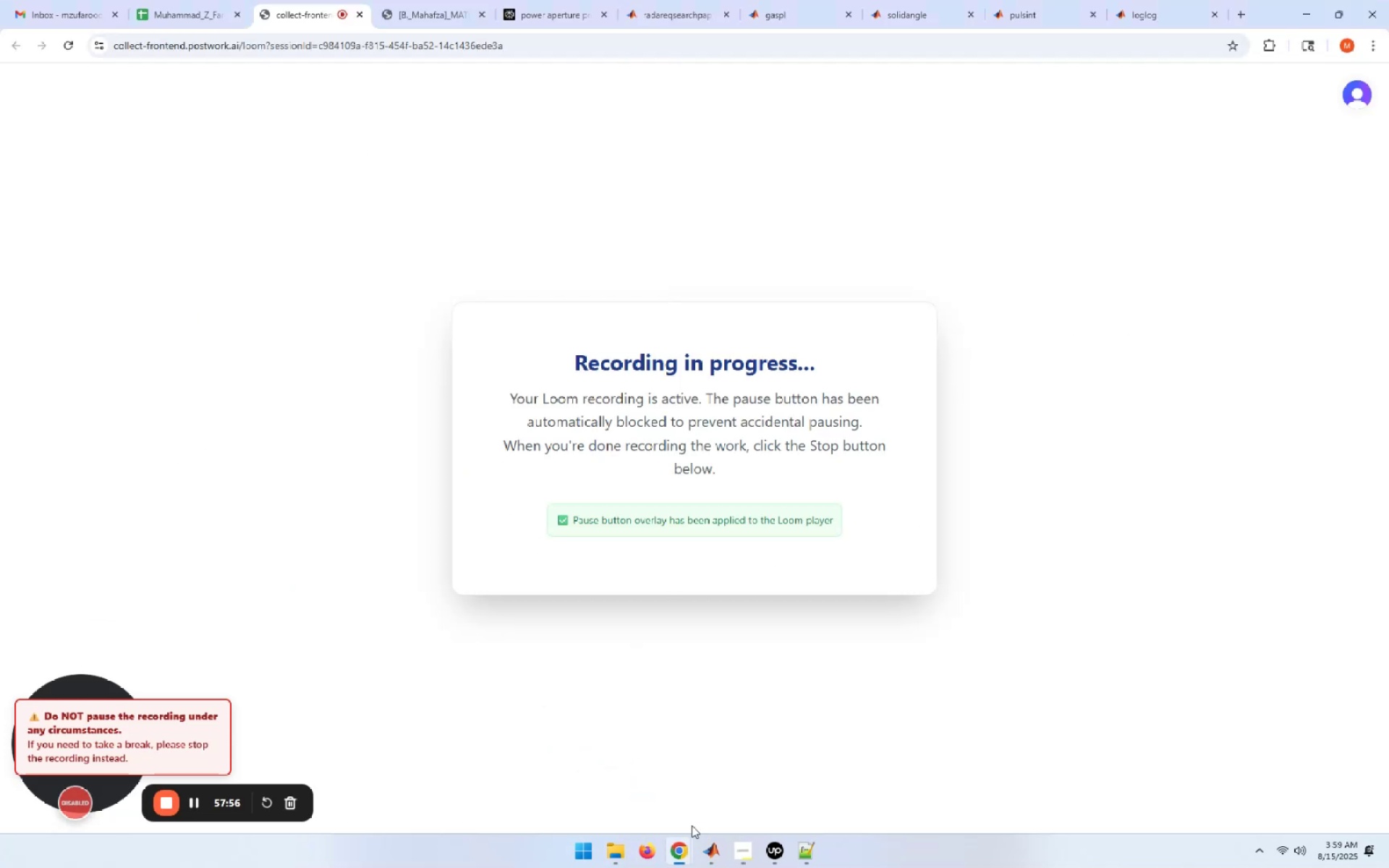 
left_click([715, 849])
 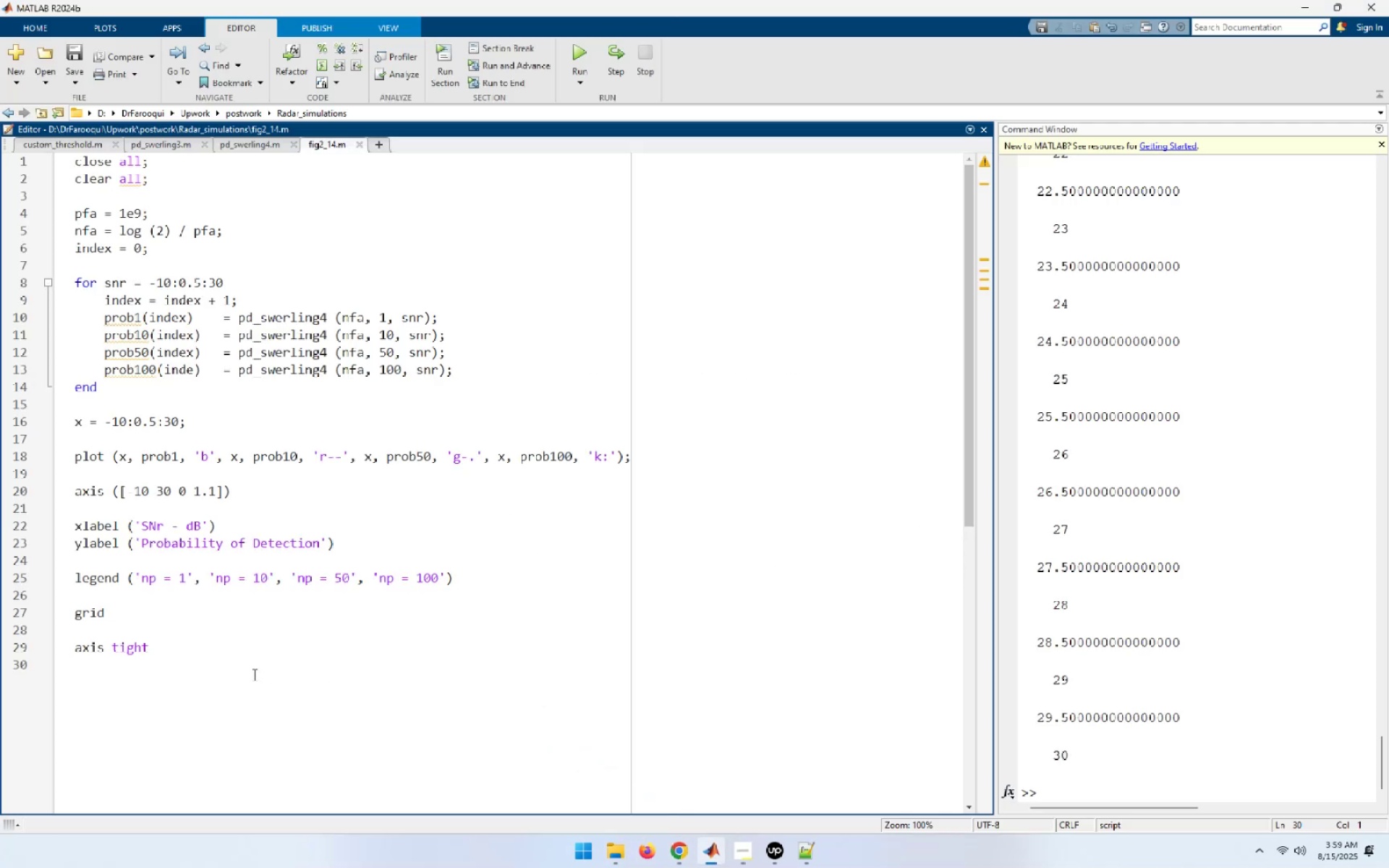 
key(Enter)
 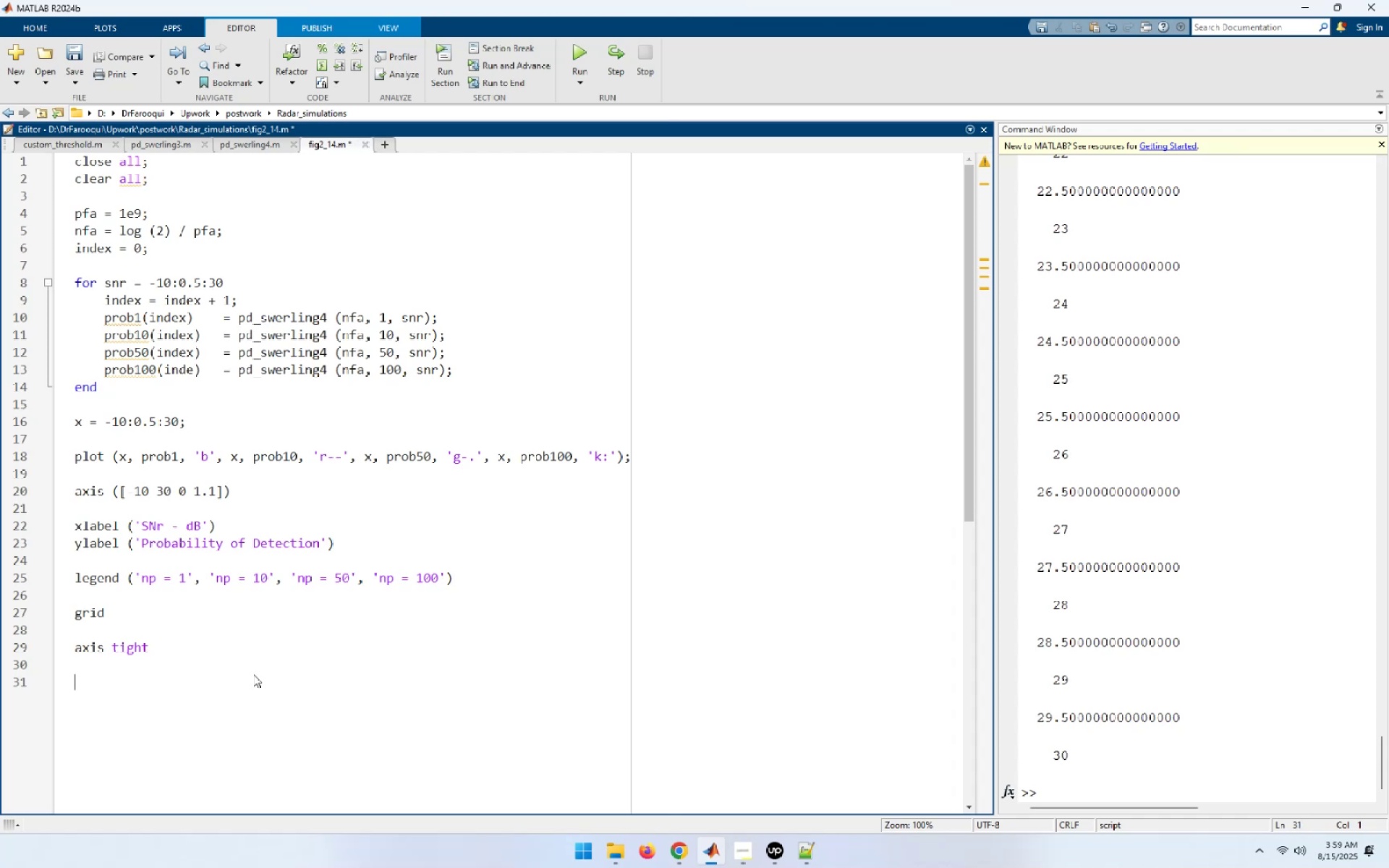 
hold_key(key=ArrowUp, duration=0.83)
 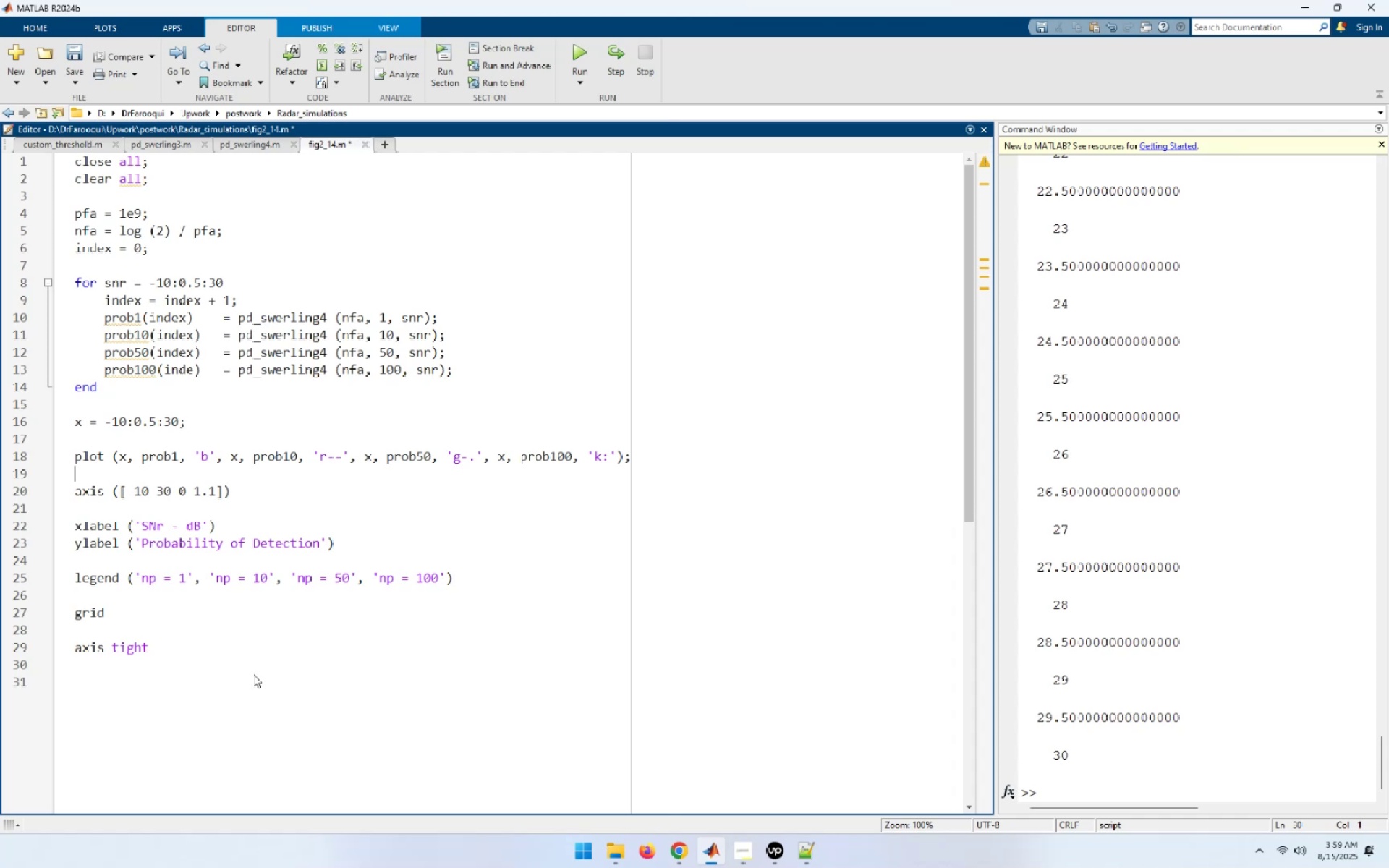 
key(ArrowUp)
 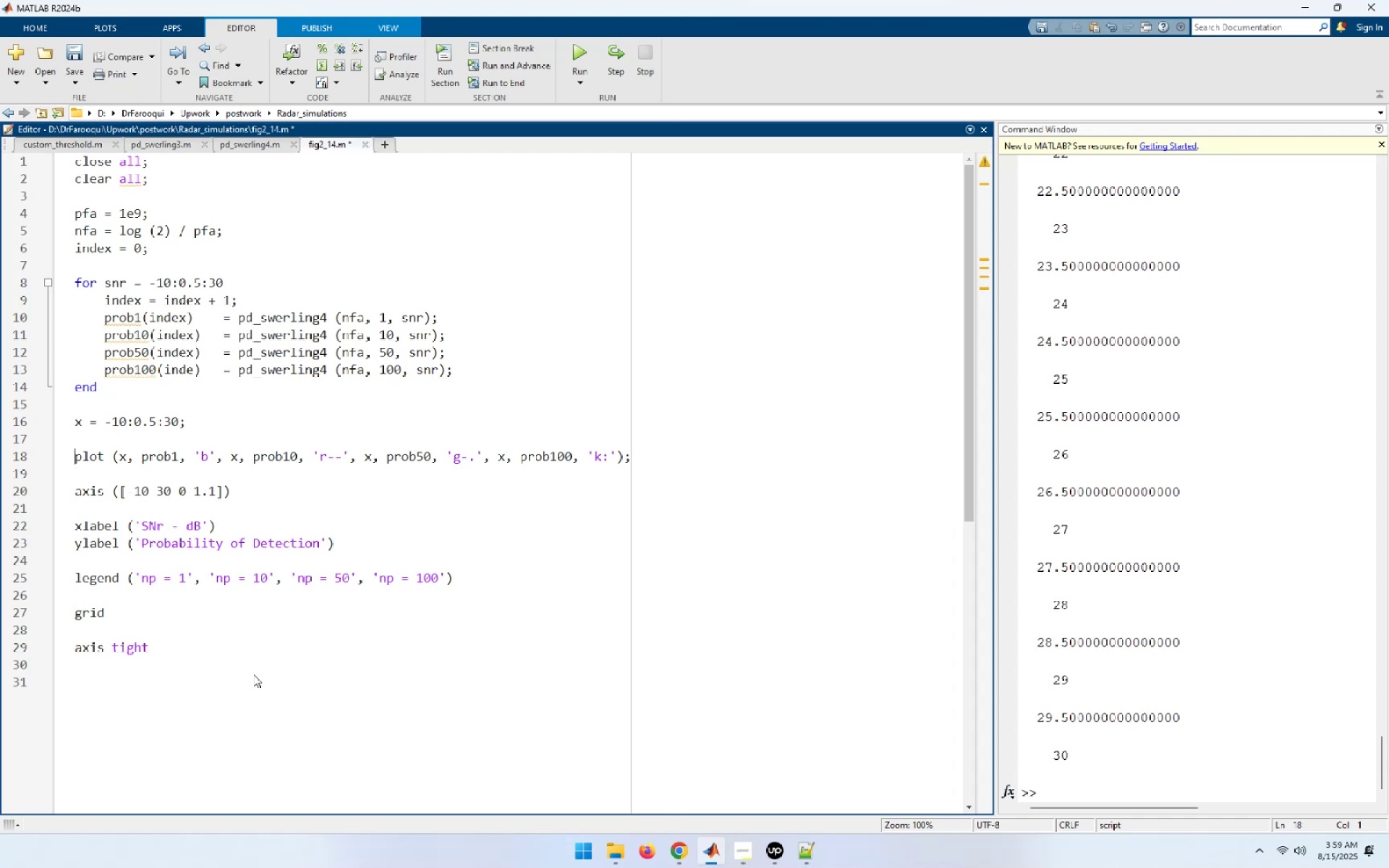 
key(Enter)
 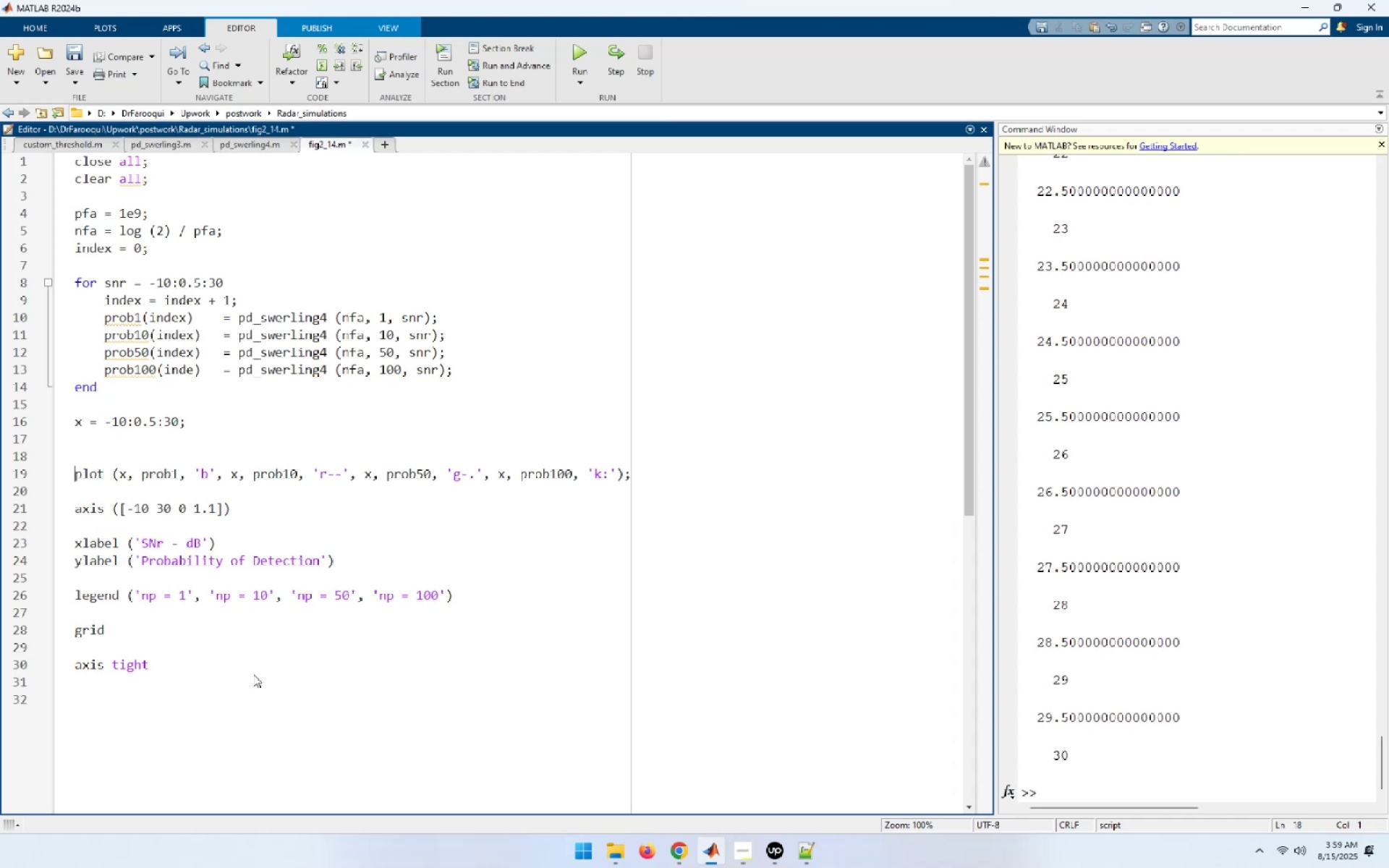 
key(ArrowUp)
 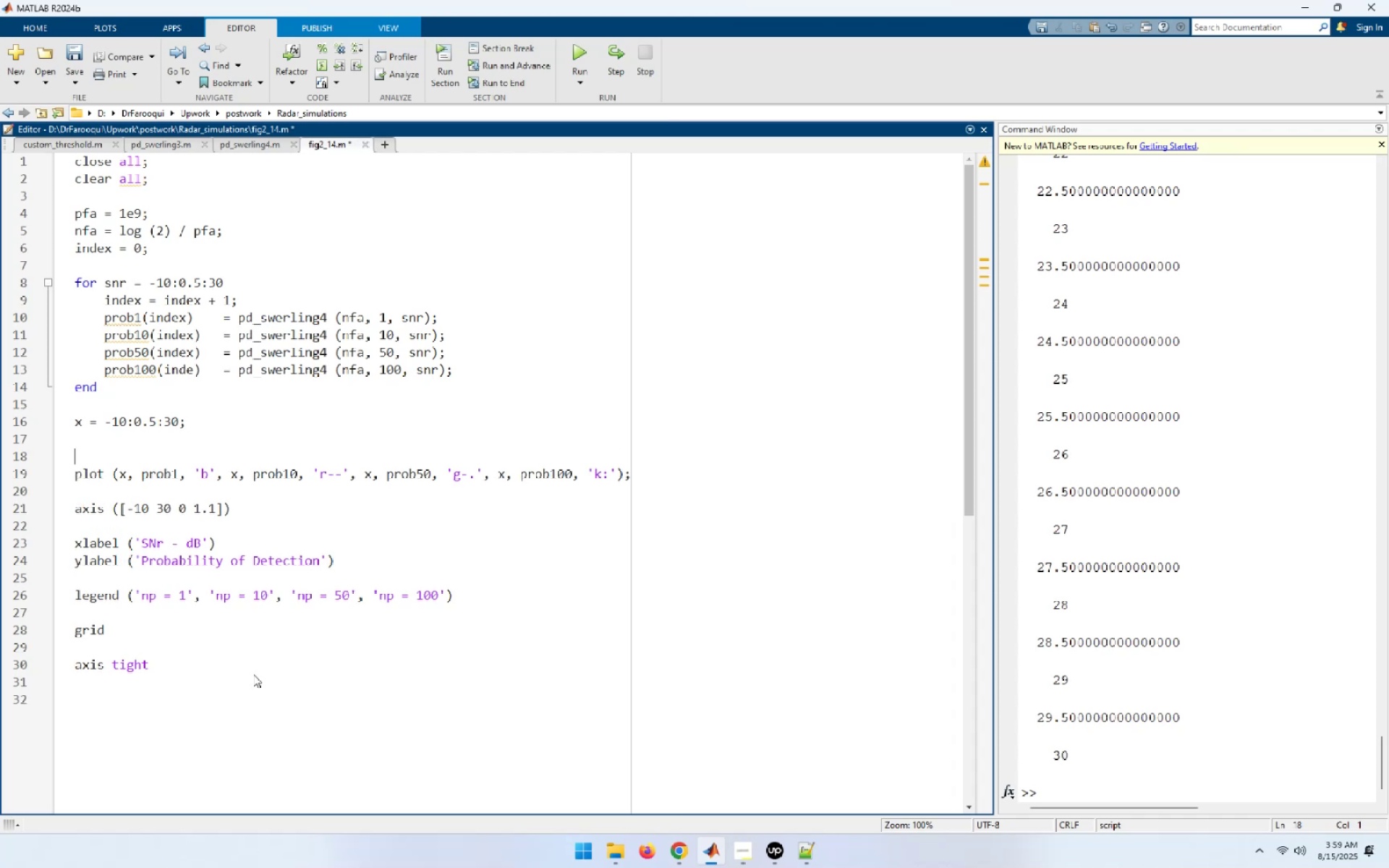 
type(figurte)
key(Backspace)
key(Backspace)
type(e(1))
 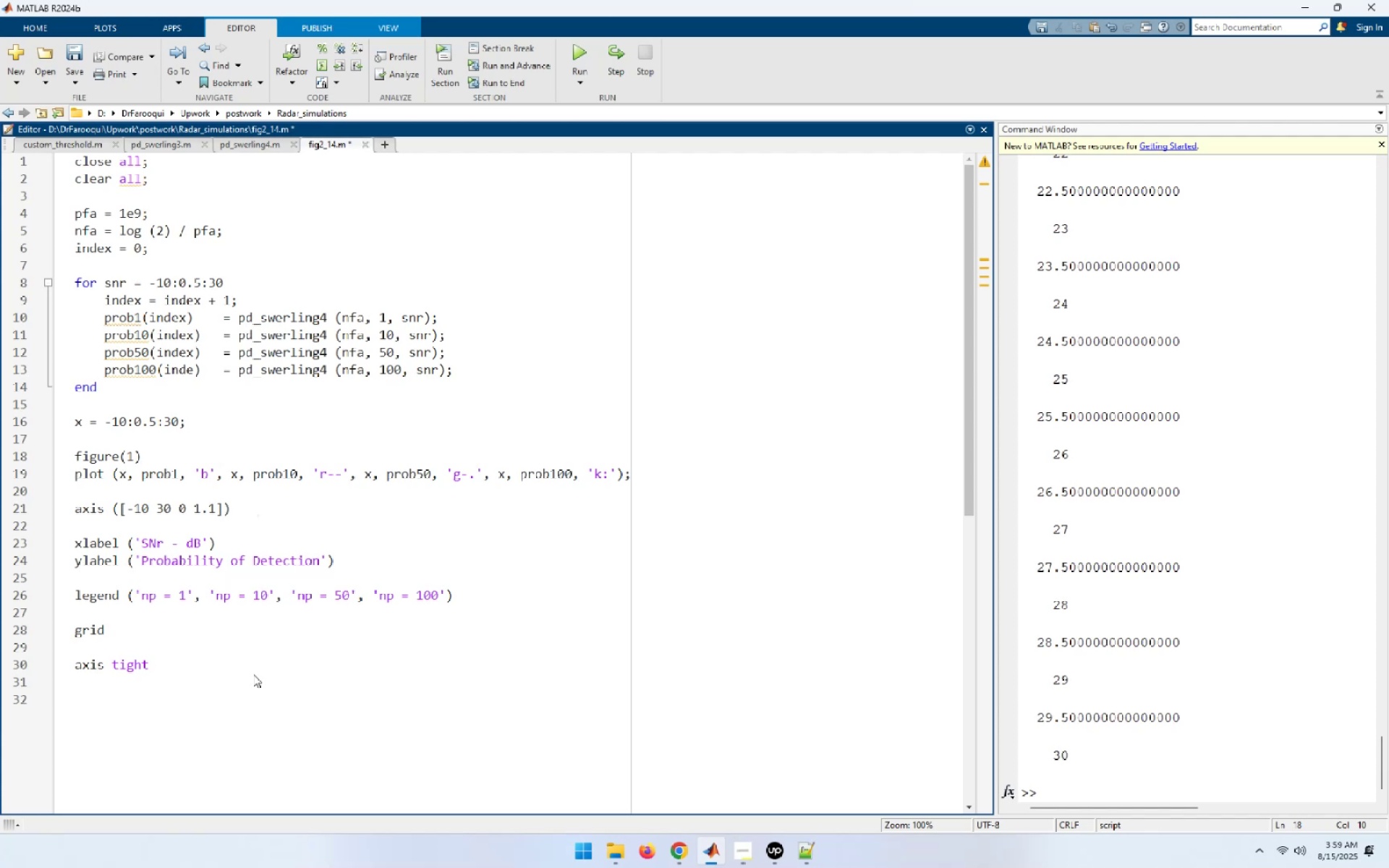 
key(Enter)
 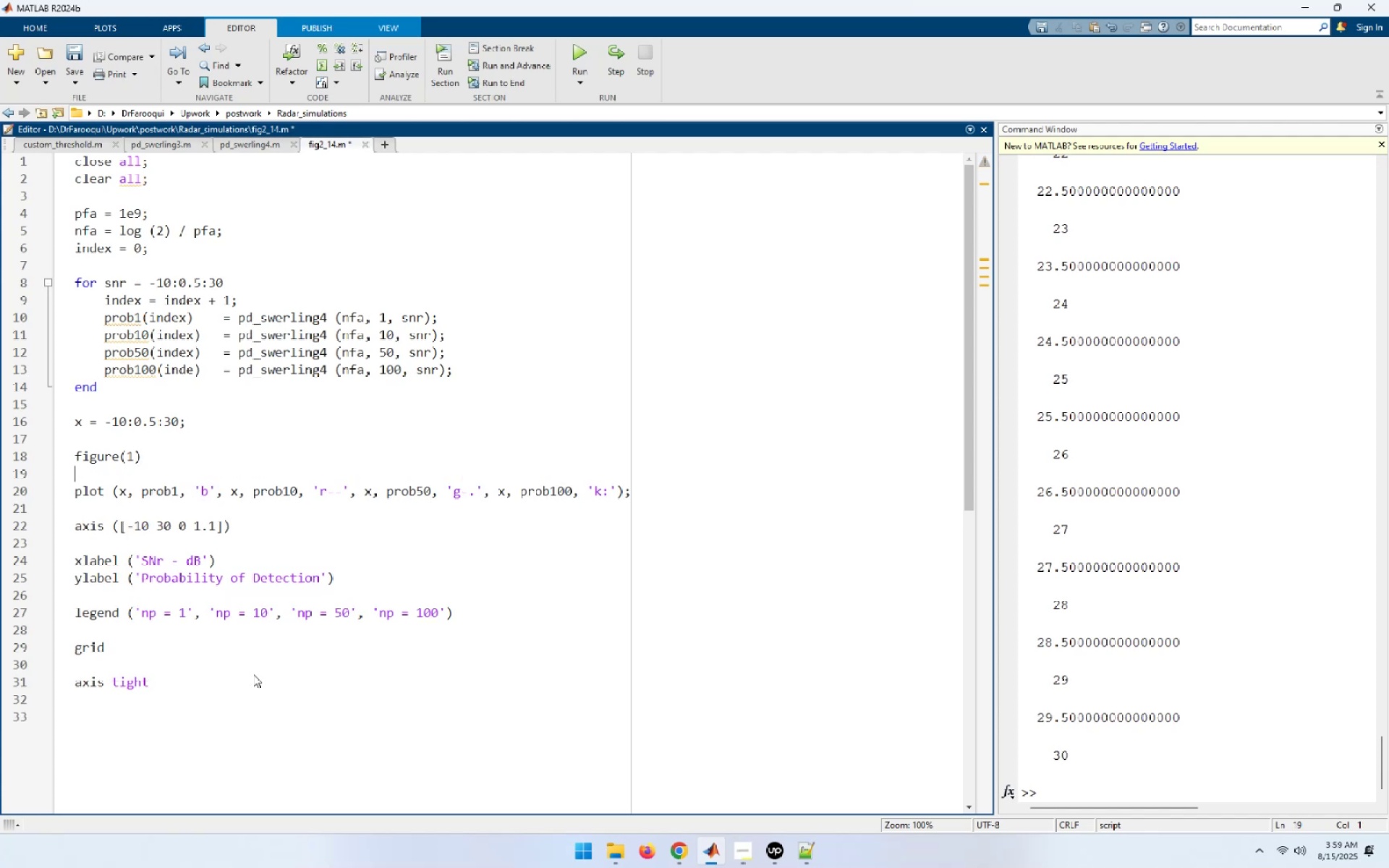 
key(ArrowDown)
 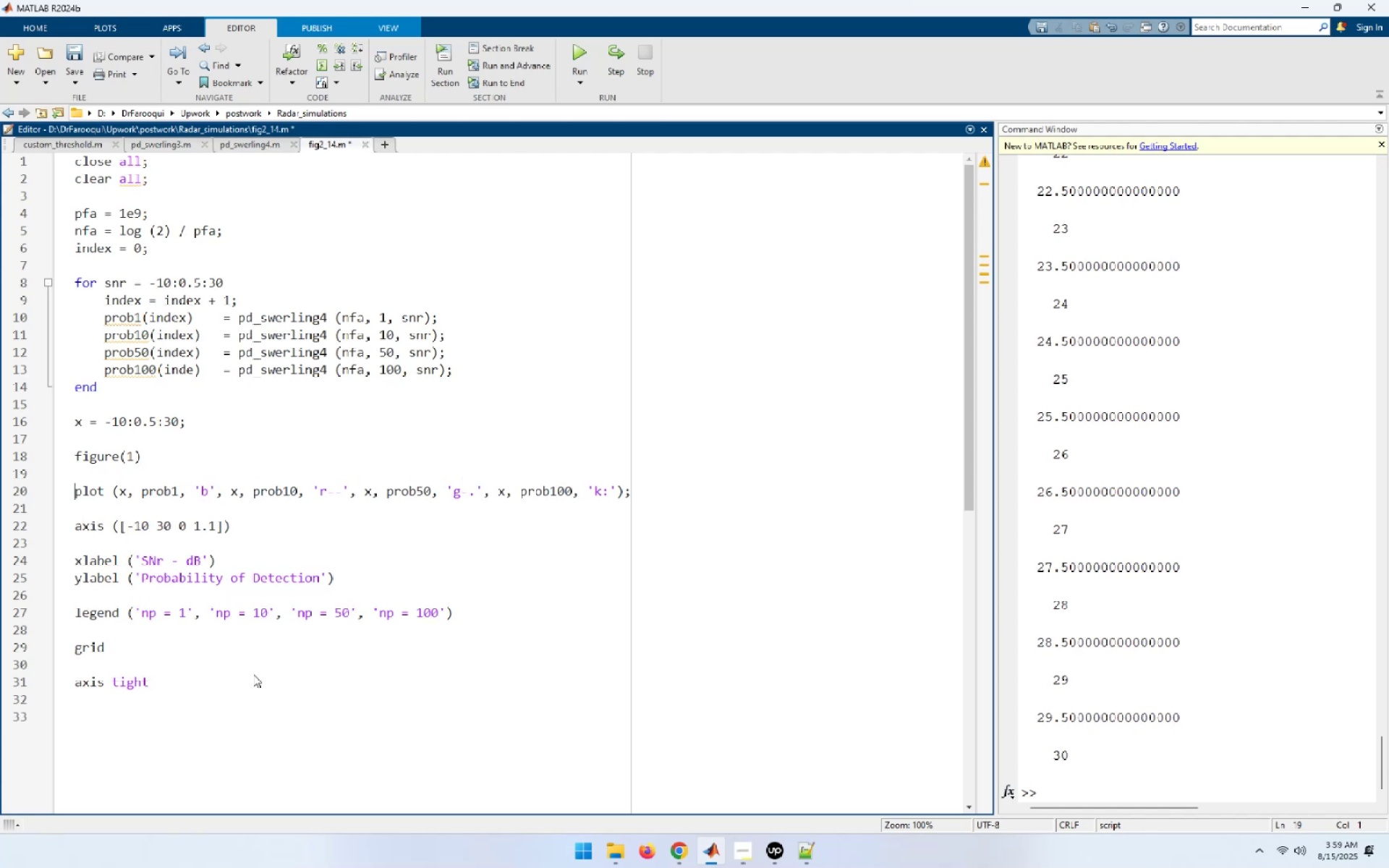 
hold_key(key=ArrowDown, duration=0.93)
 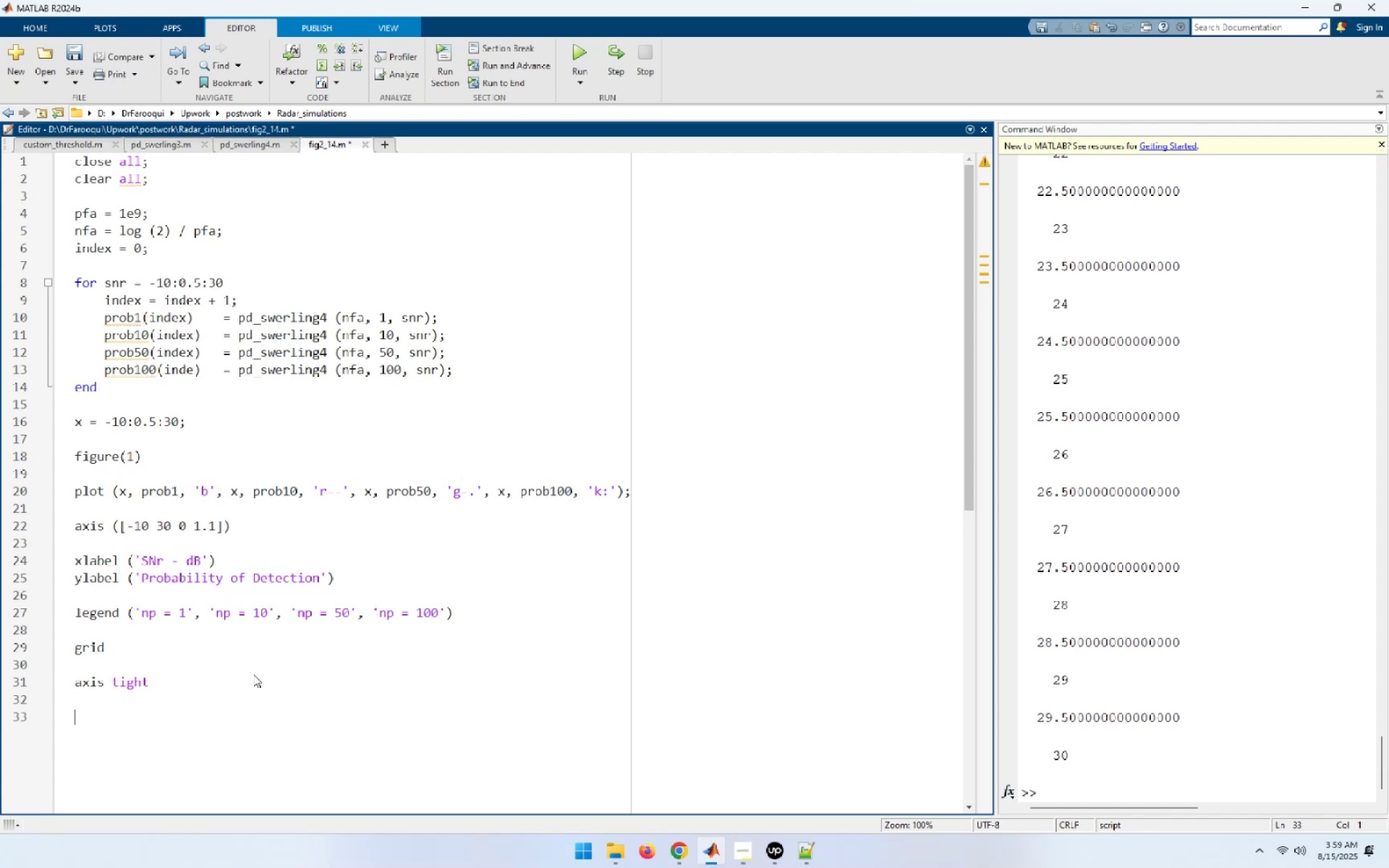 
type(Figure)
 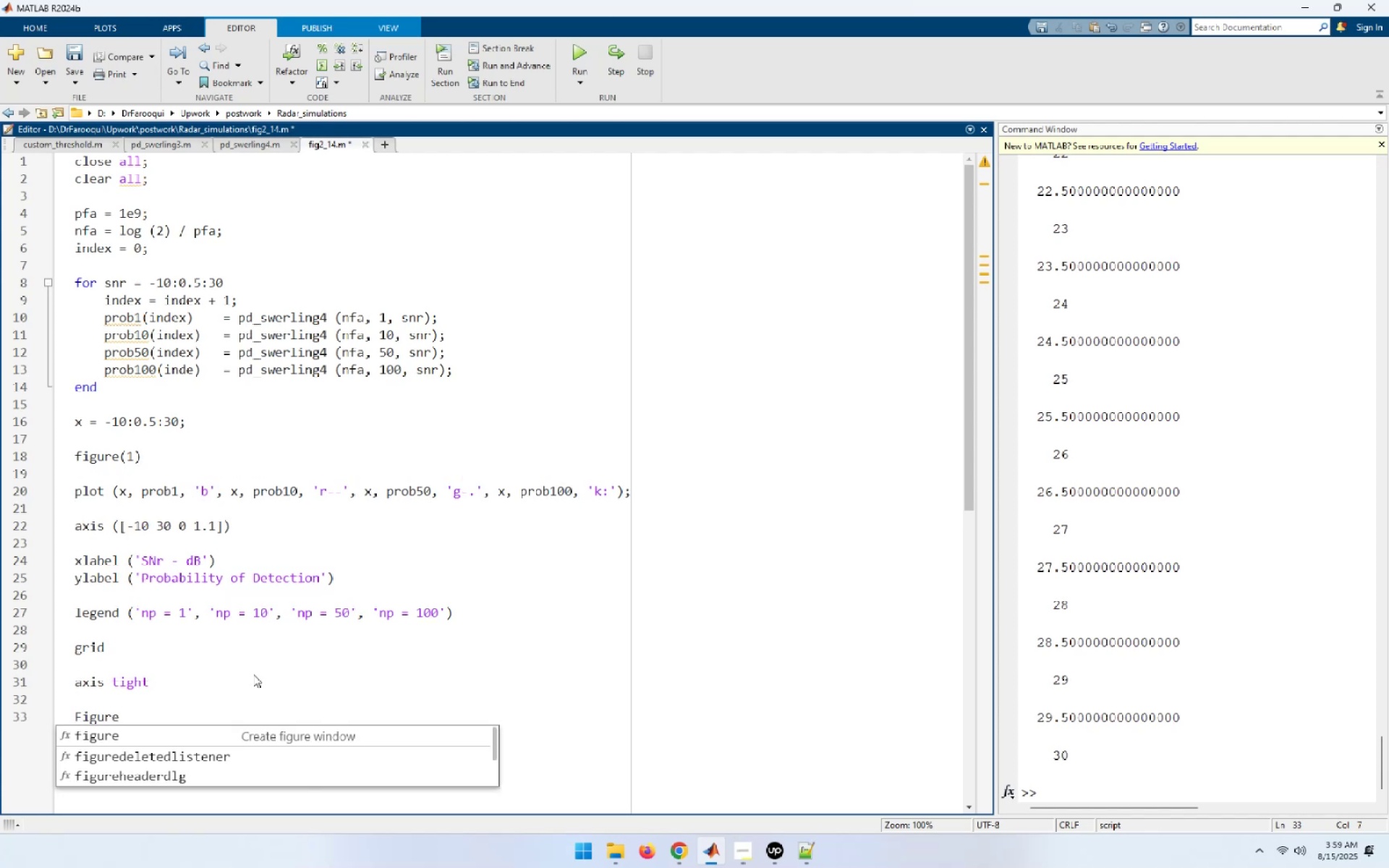 
key(Control+Shift+ShiftLeft)
 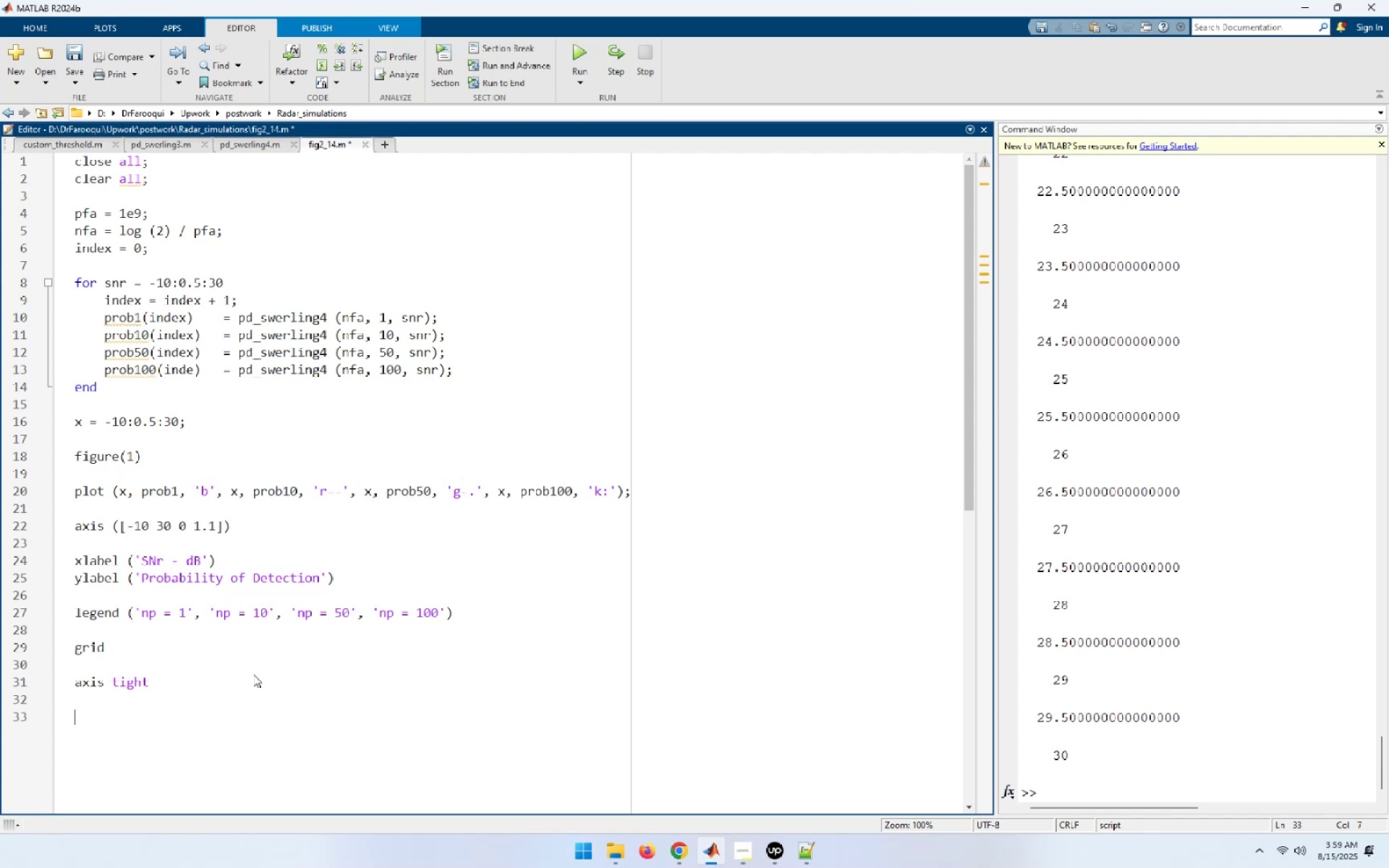 
key(Control+Backspace)
 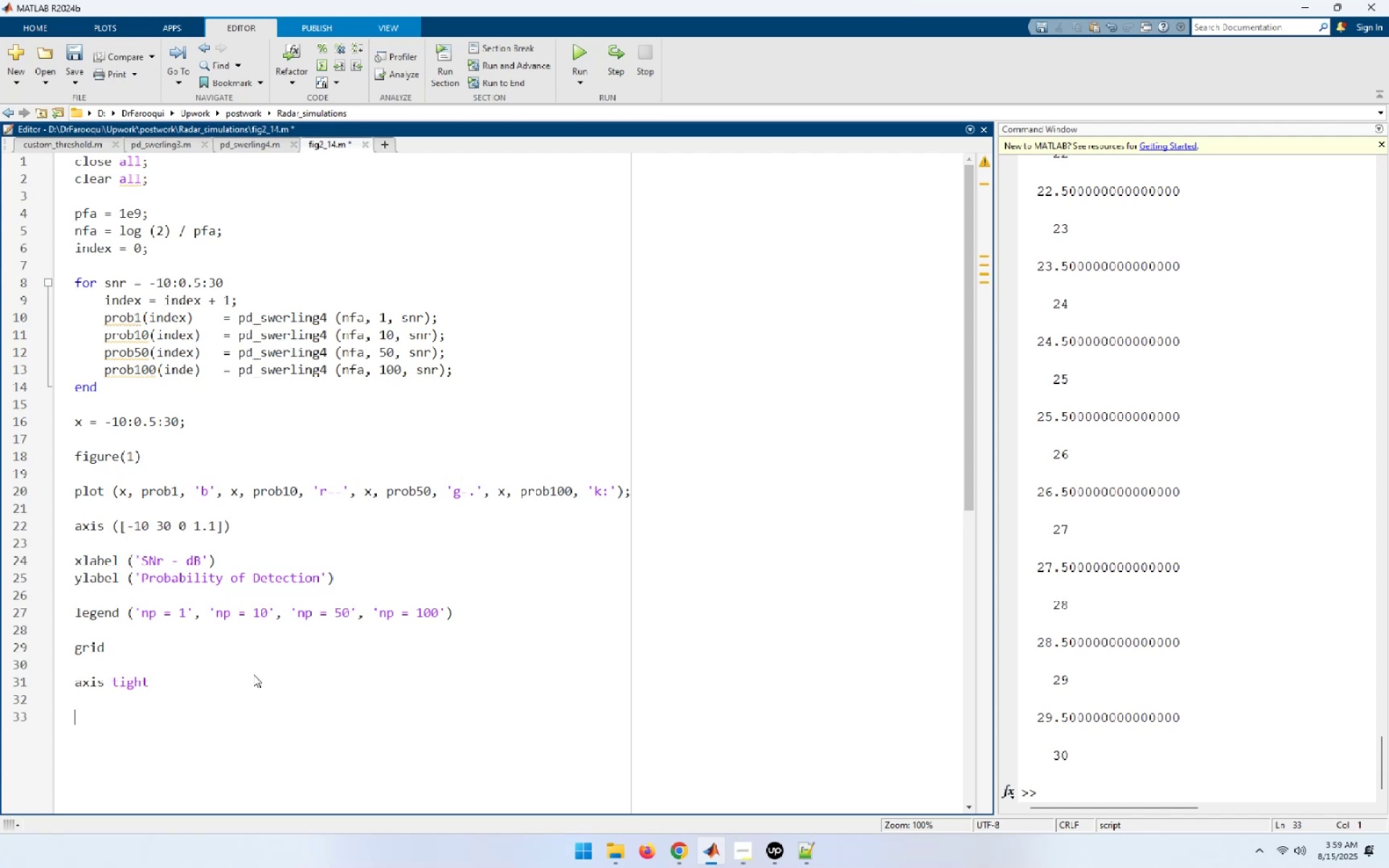 
type(figure(2))
 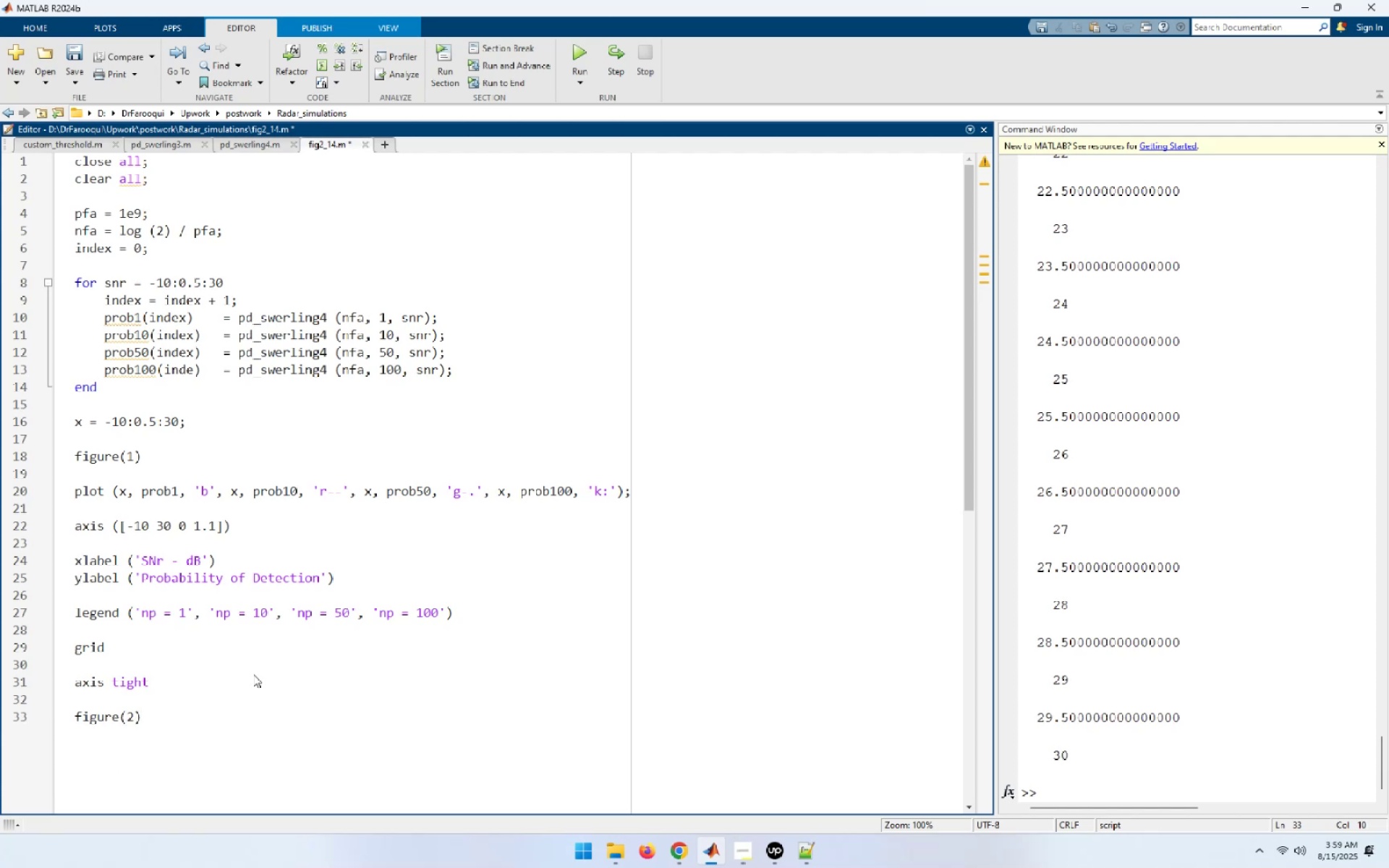 
key(Enter)
 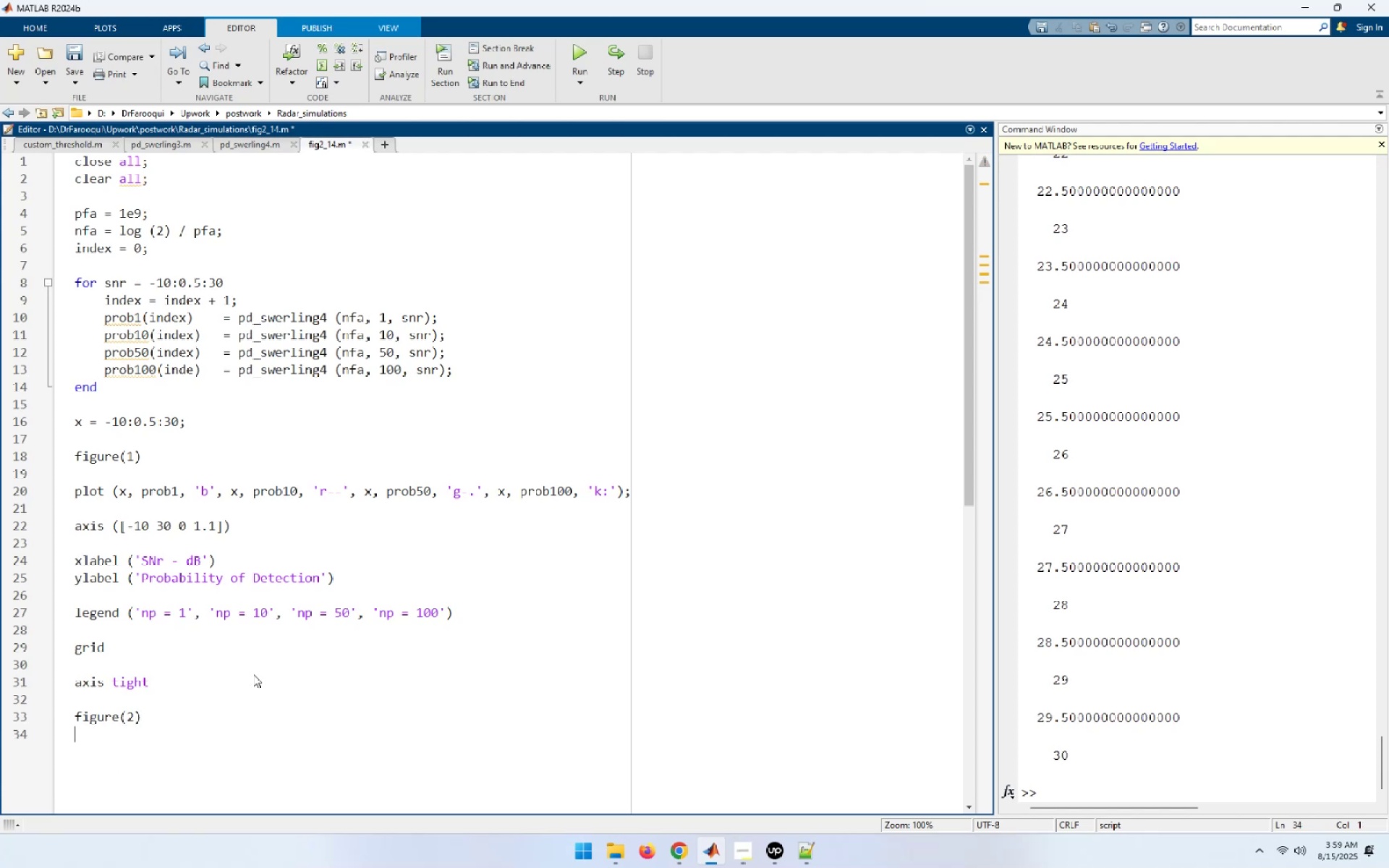 
key(Enter)
 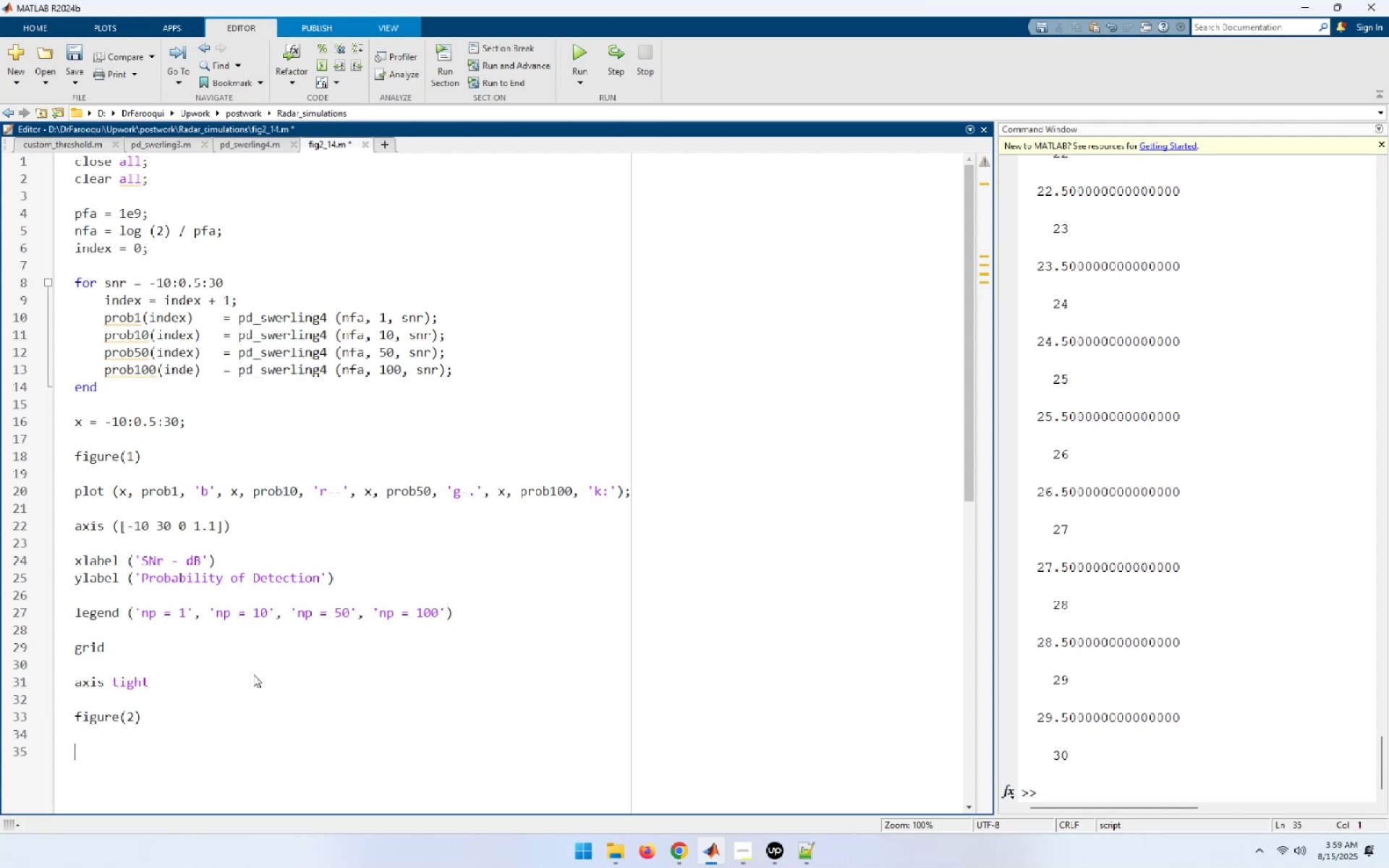 
type(semilogx (x, prob1, 'b', x, prob10, 'r--', x, probe)
key(Backspace)
type(50, 'g-.', x, probe)
key(Backspace)
type(100, 'k:');)
 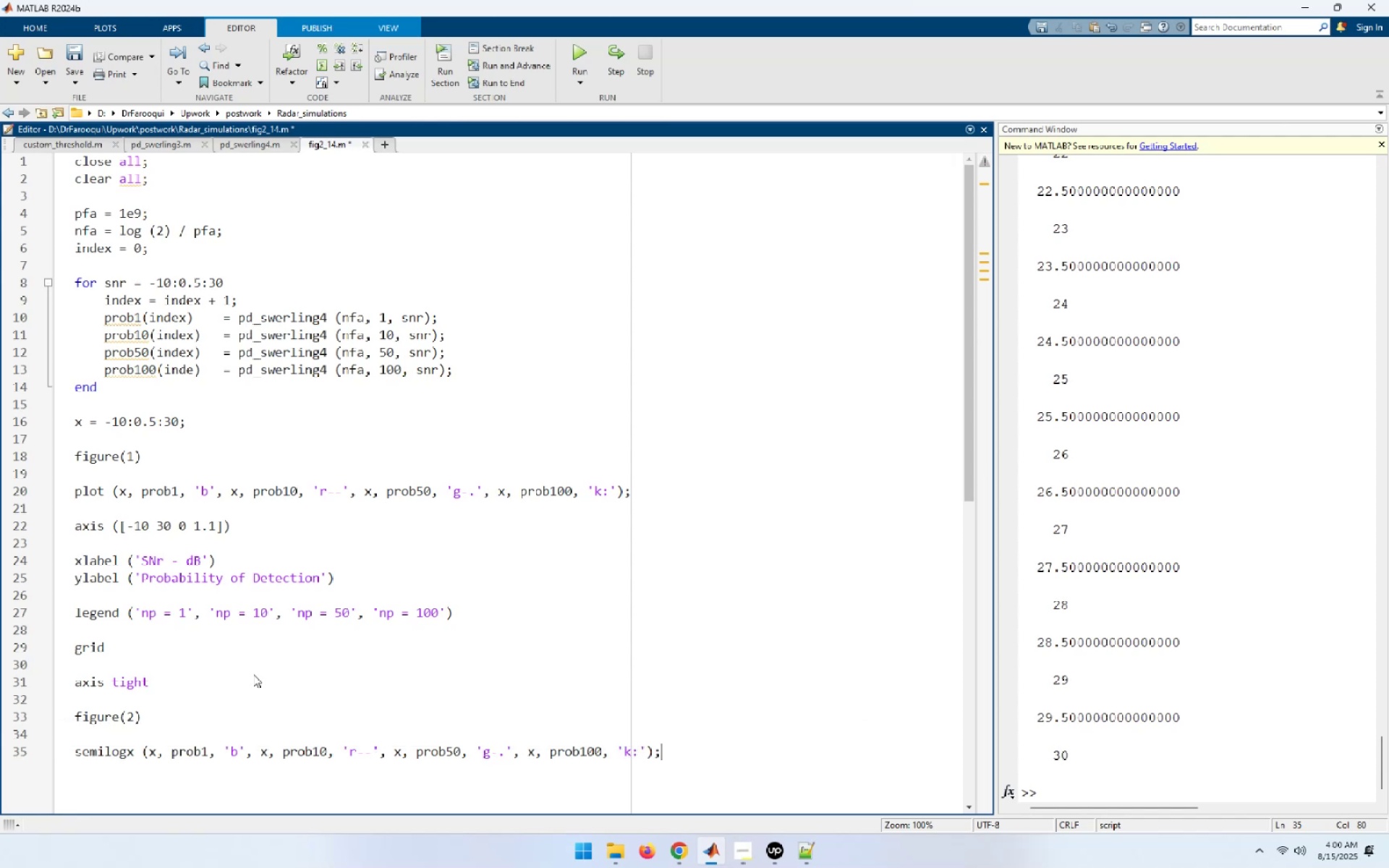 
key(Enter)
 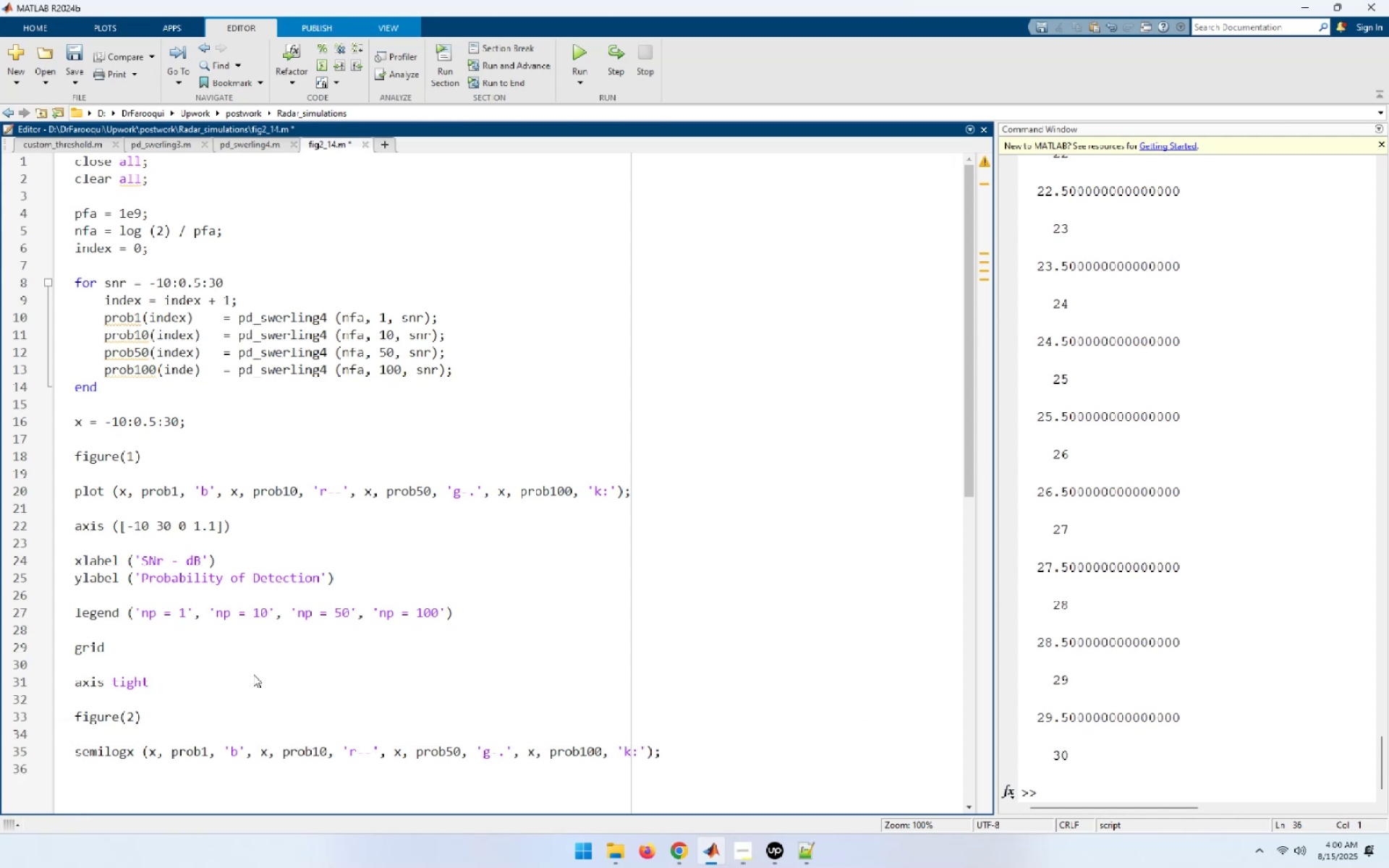 
key(Enter)
 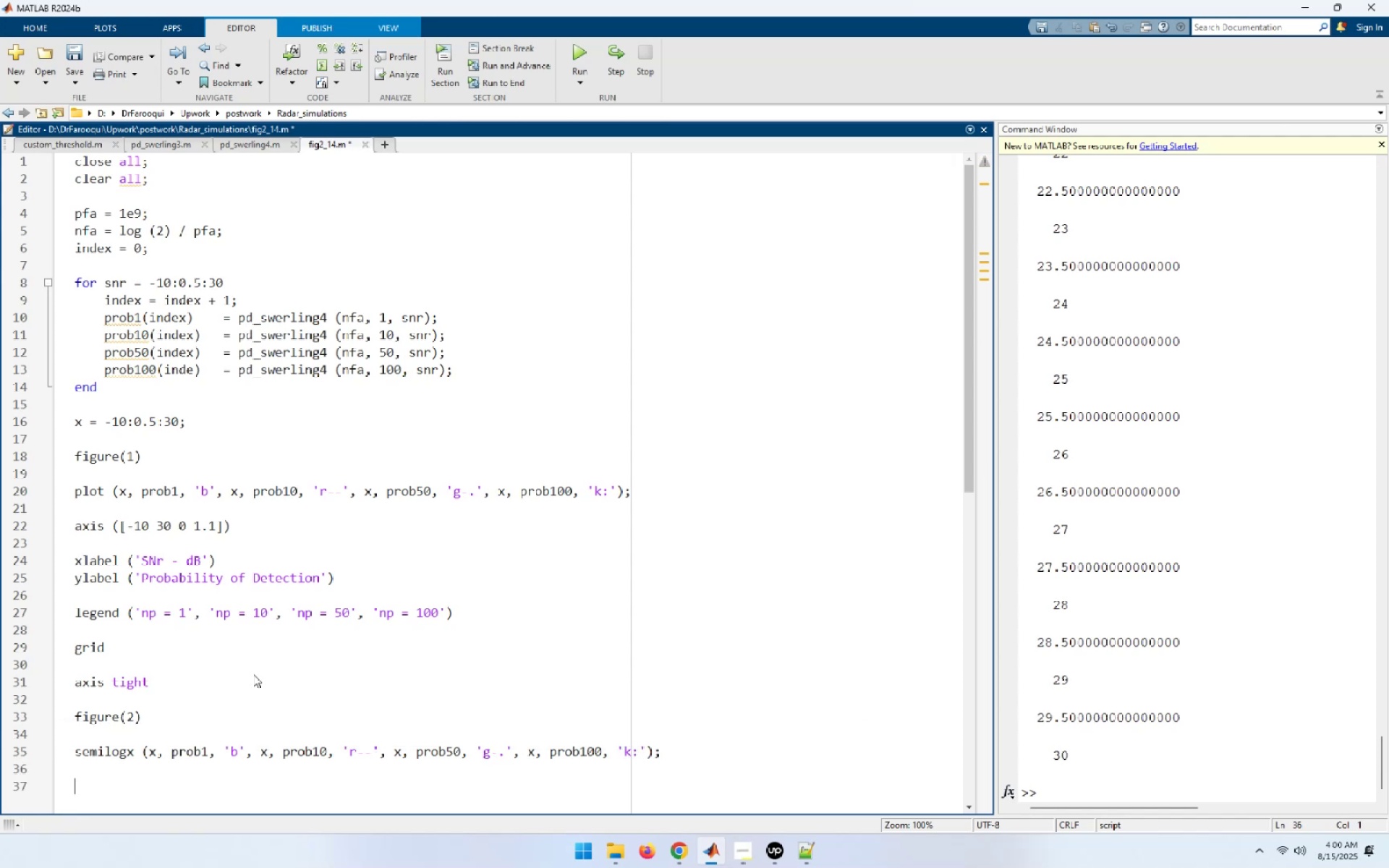 
type(axis ([-10 30 0 1.1[End])
 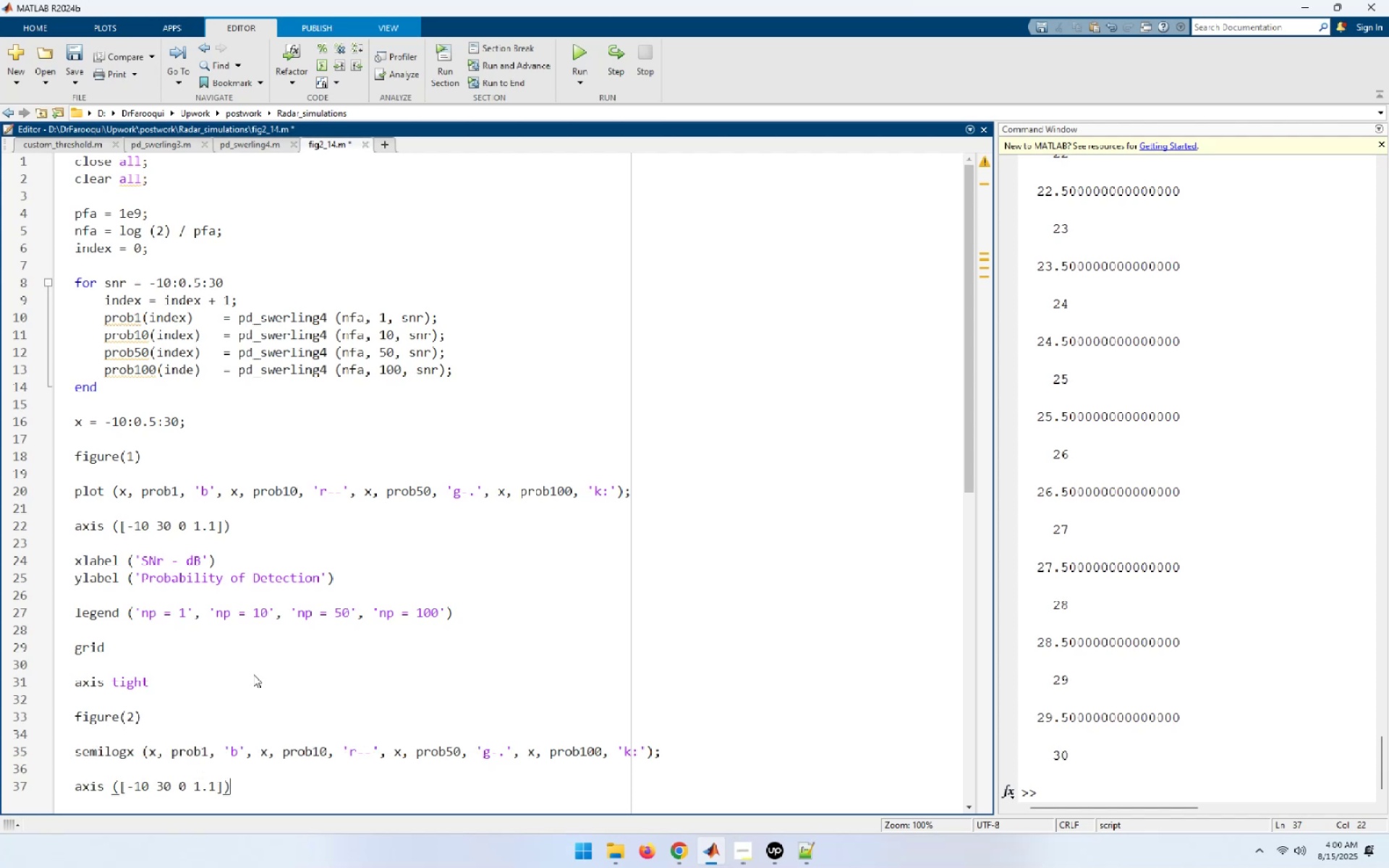 
key(Enter)
 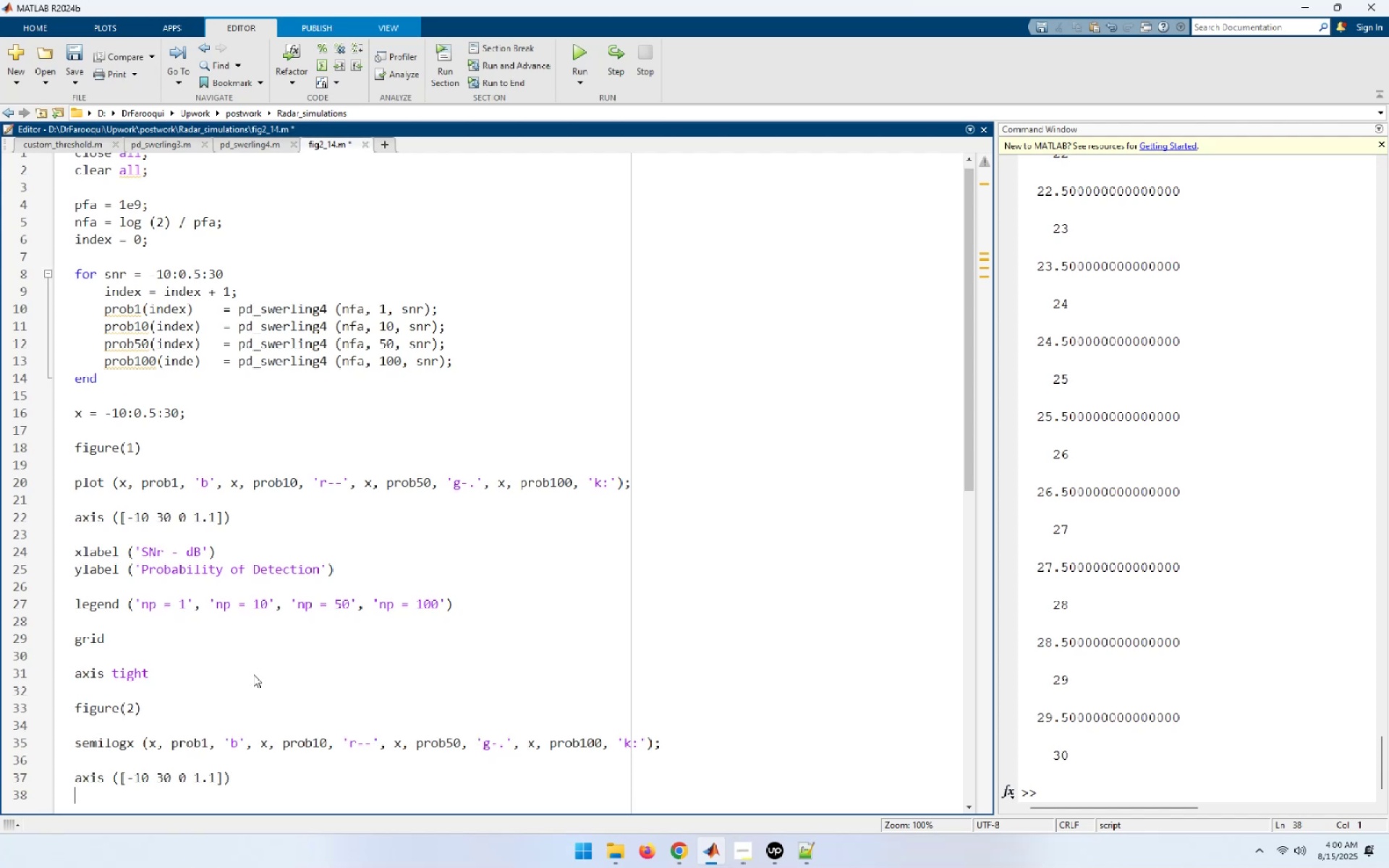 
key(Enter)
 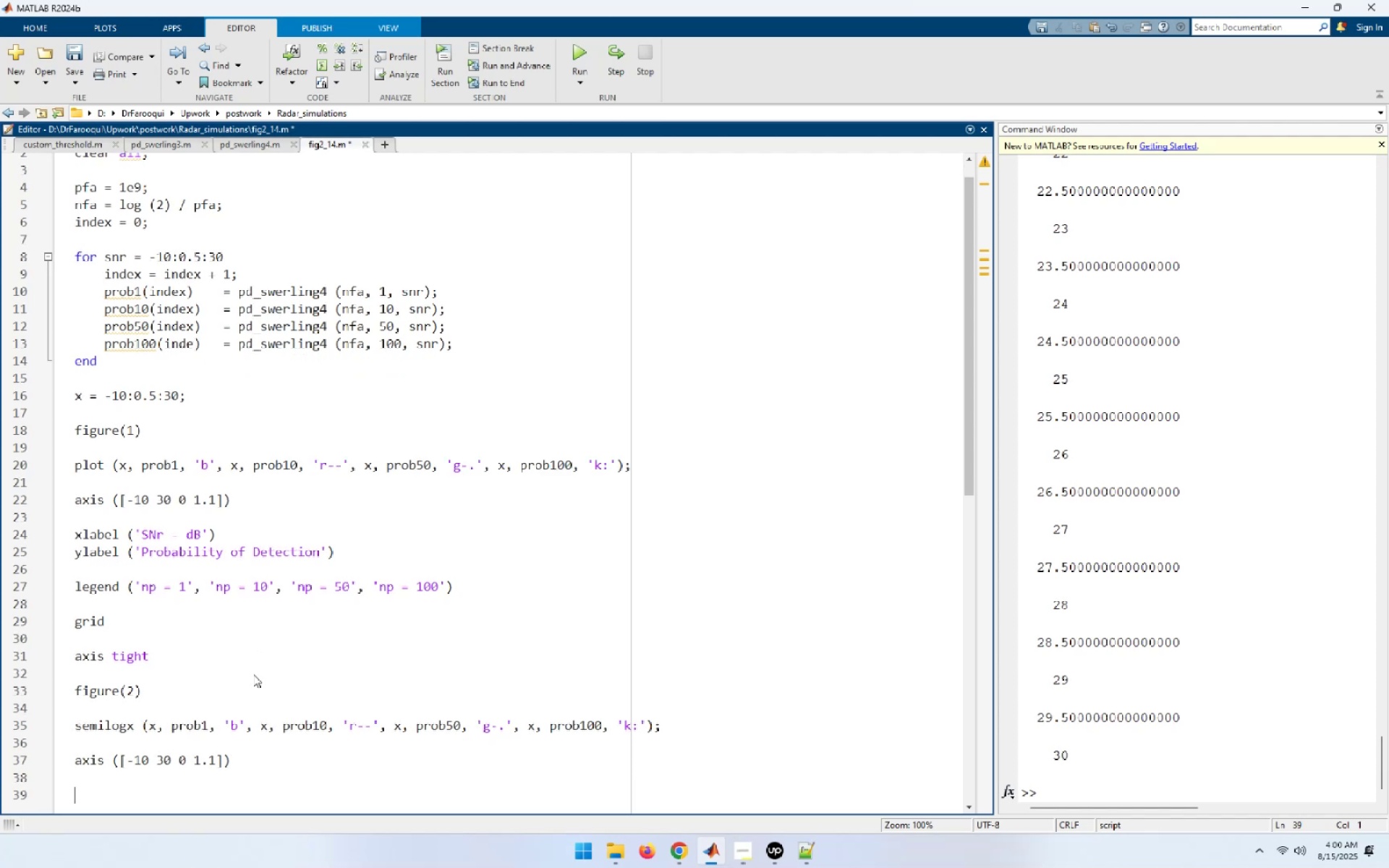 
type(xlabel ()
 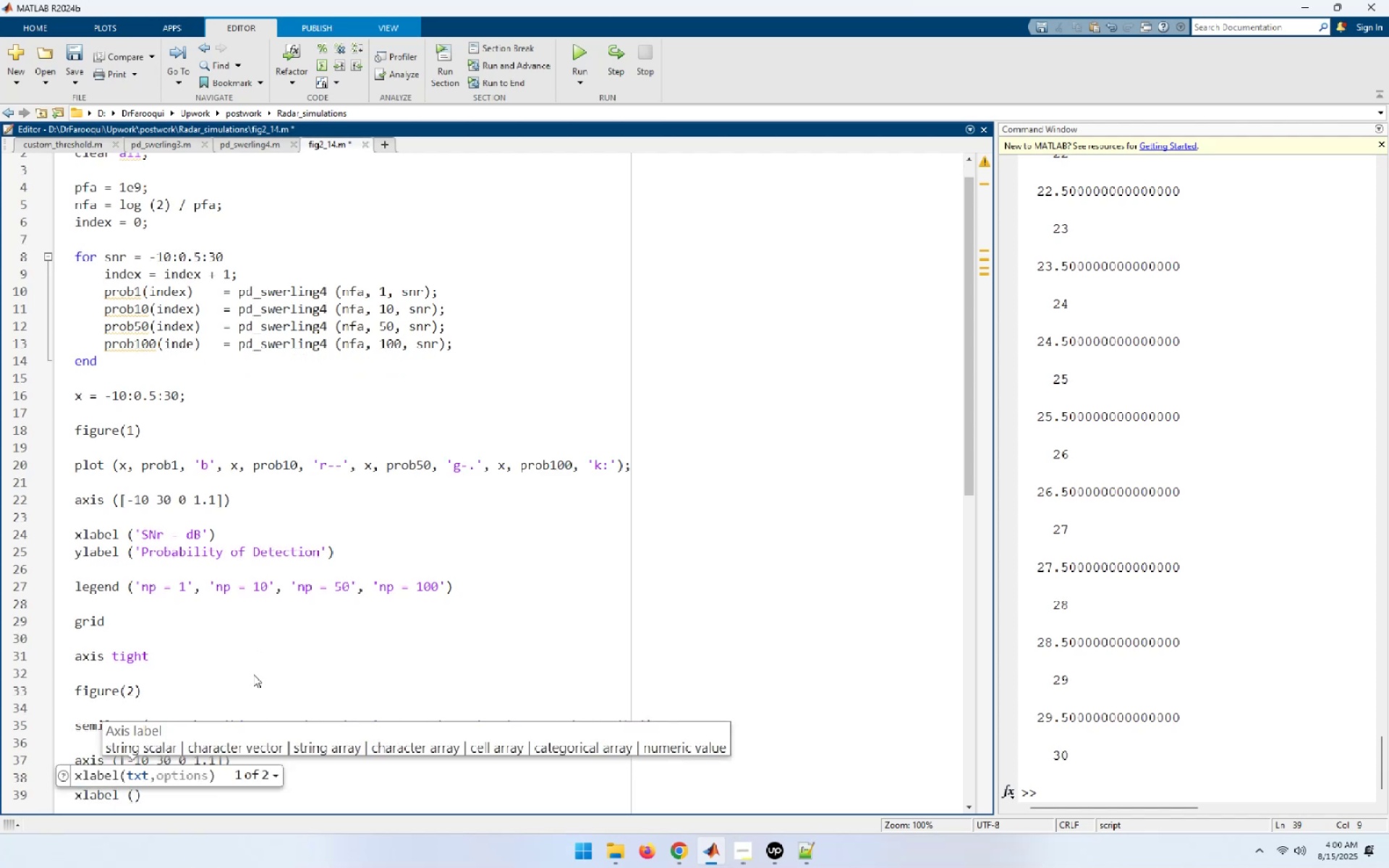 
hold_key(key=ArrowUp, duration=0.88)
 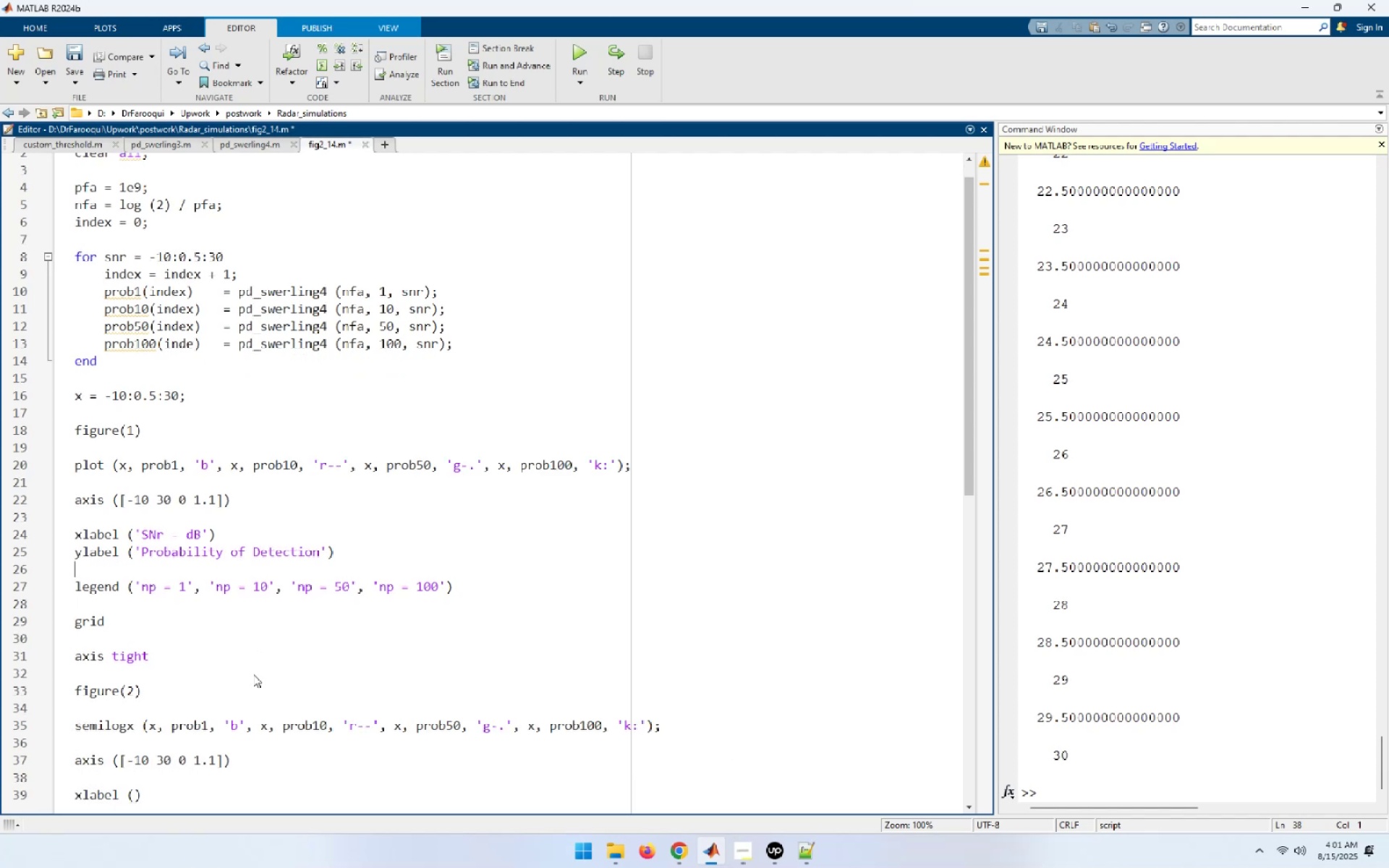 
key(ArrowRight)
 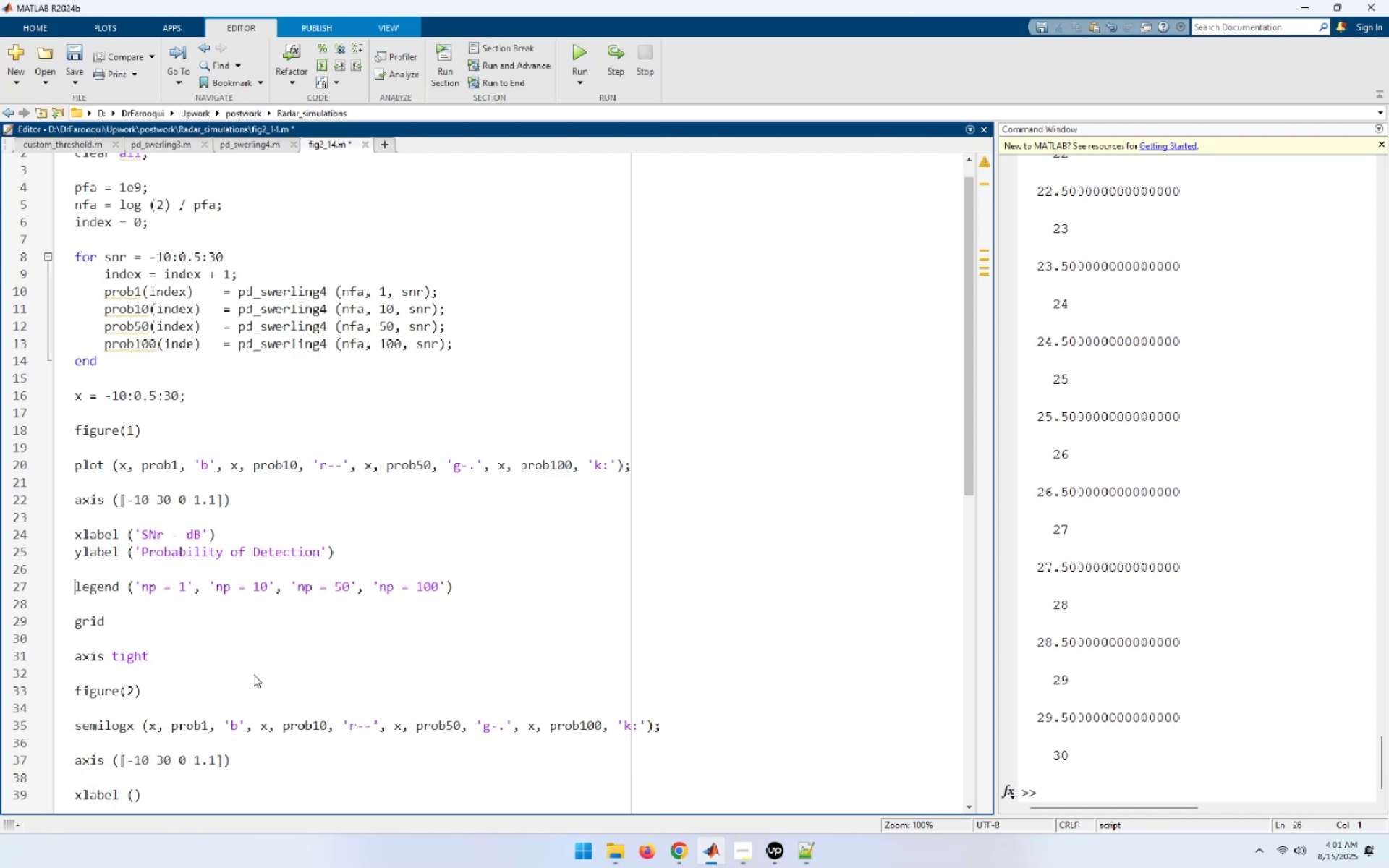 
key(ArrowUp)
 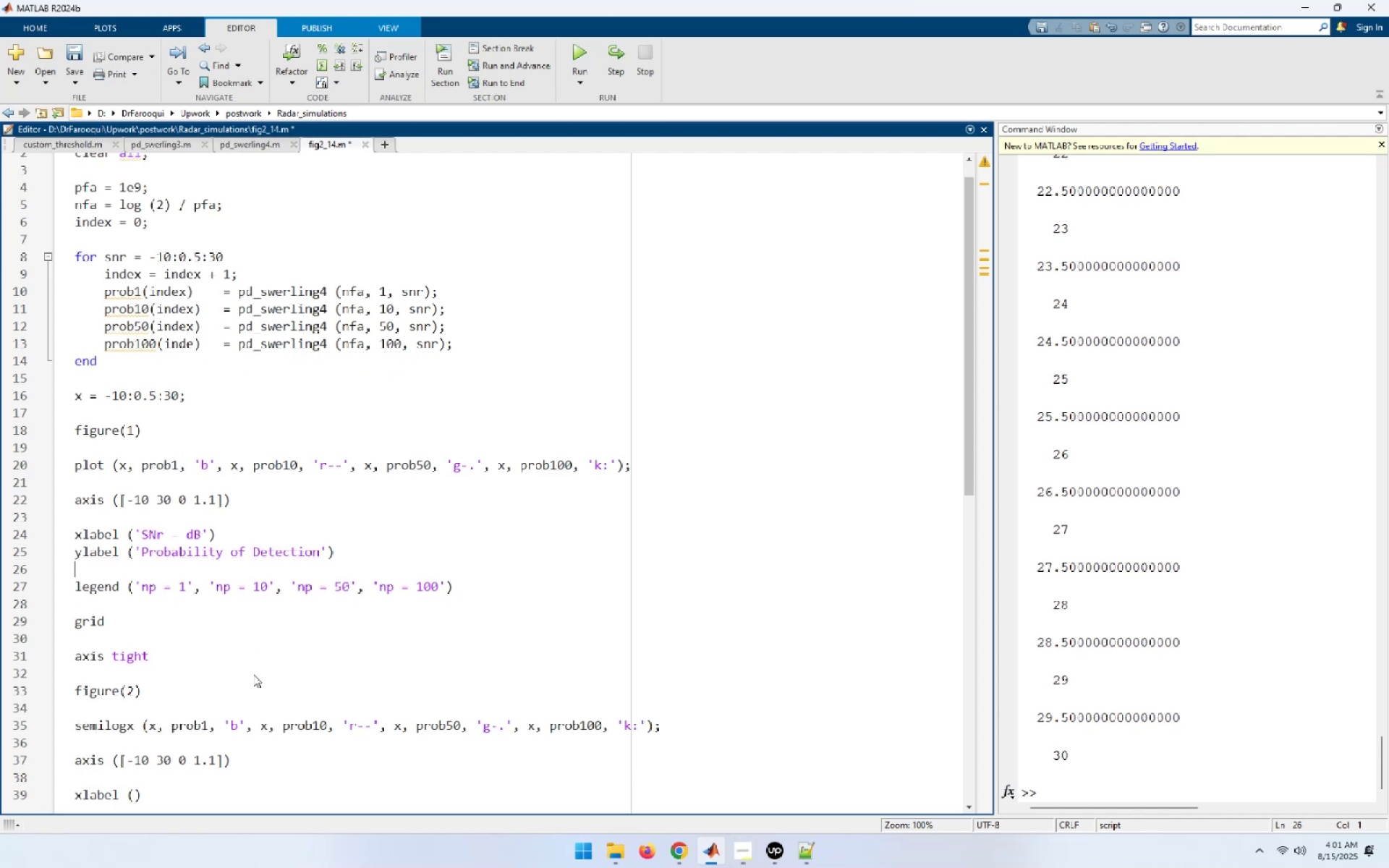 
key(ArrowUp)
 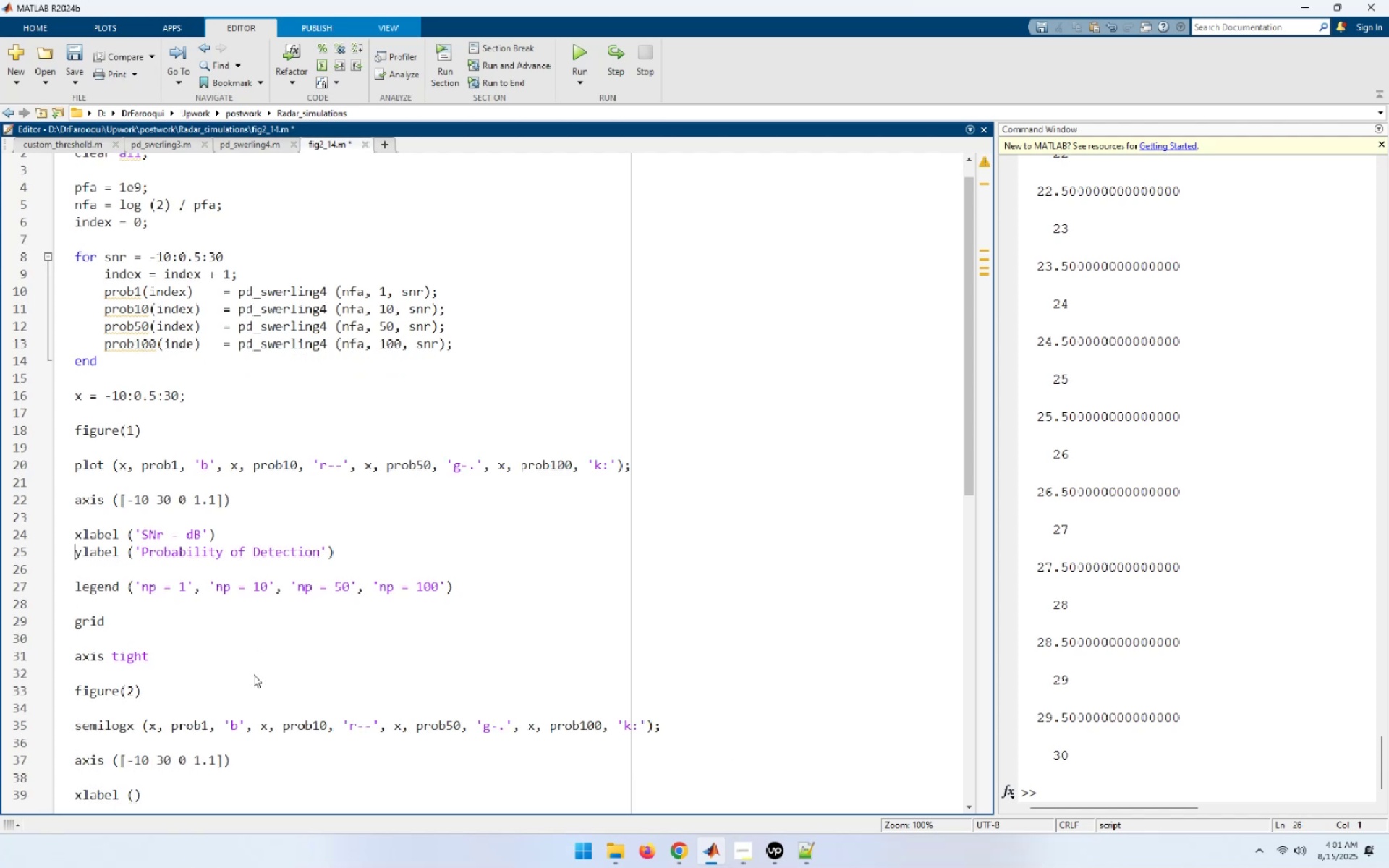 
key(ArrowRight)
 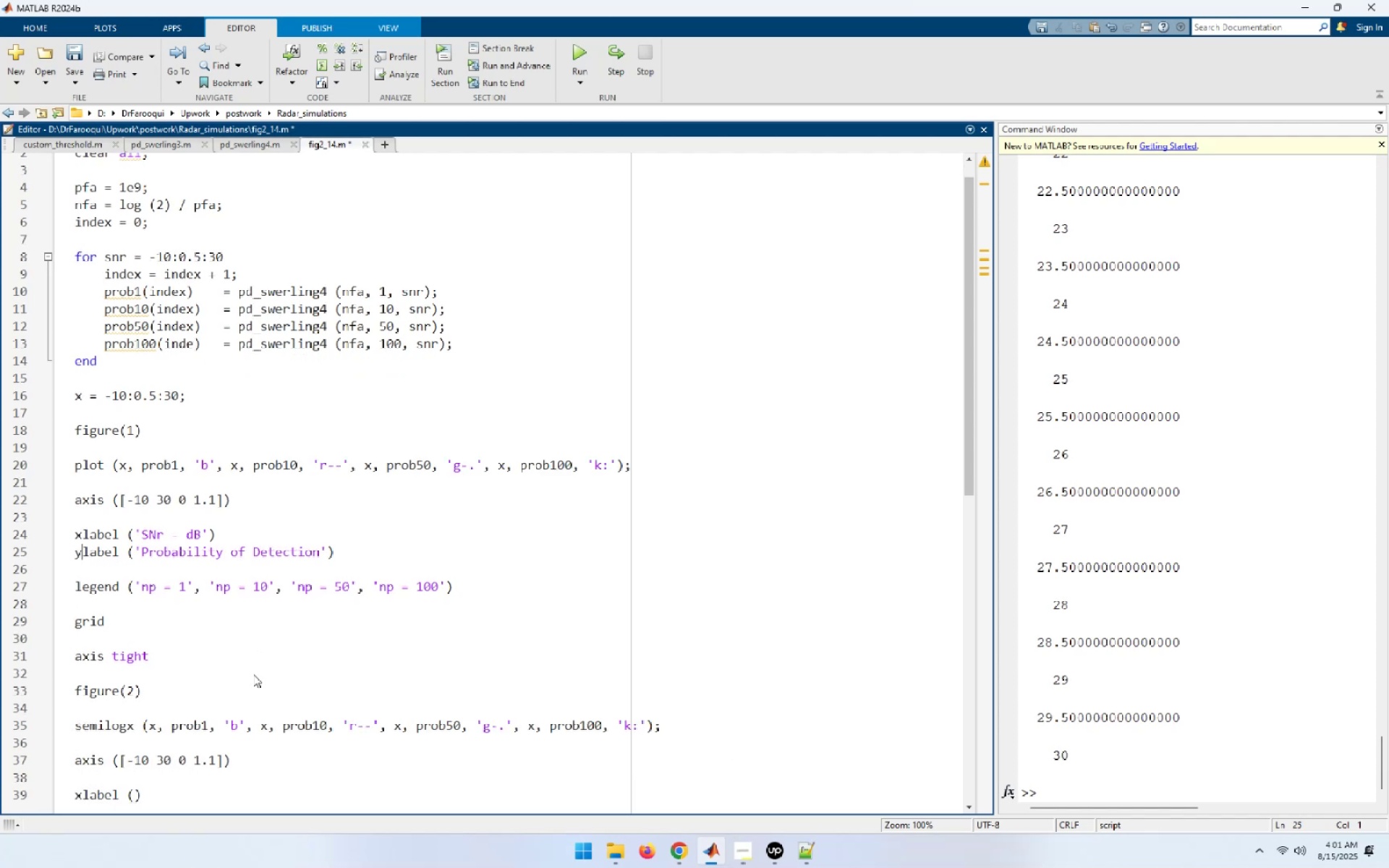 
hold_key(key=ArrowRight, duration=0.67)
 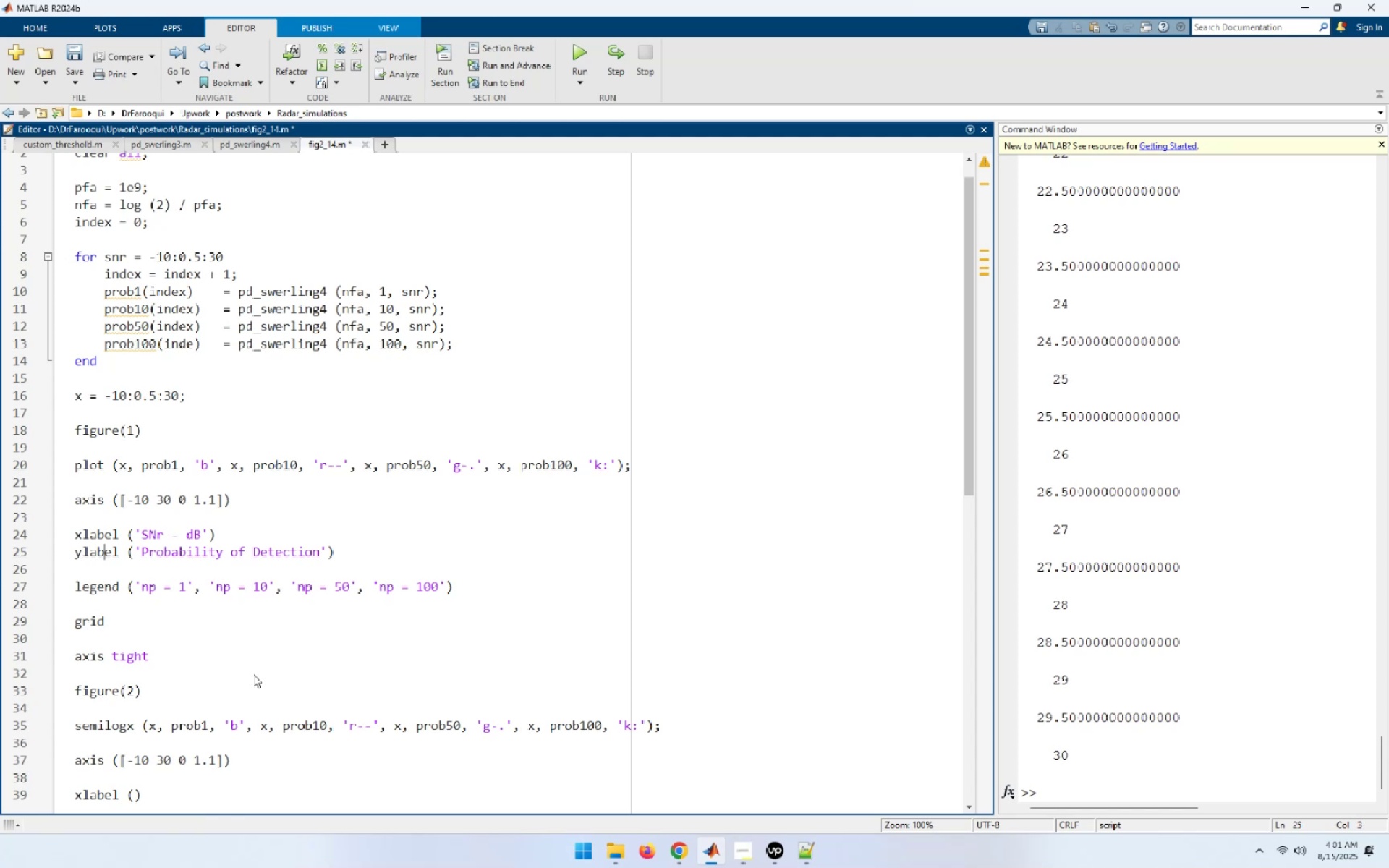 
key(ArrowUp)
 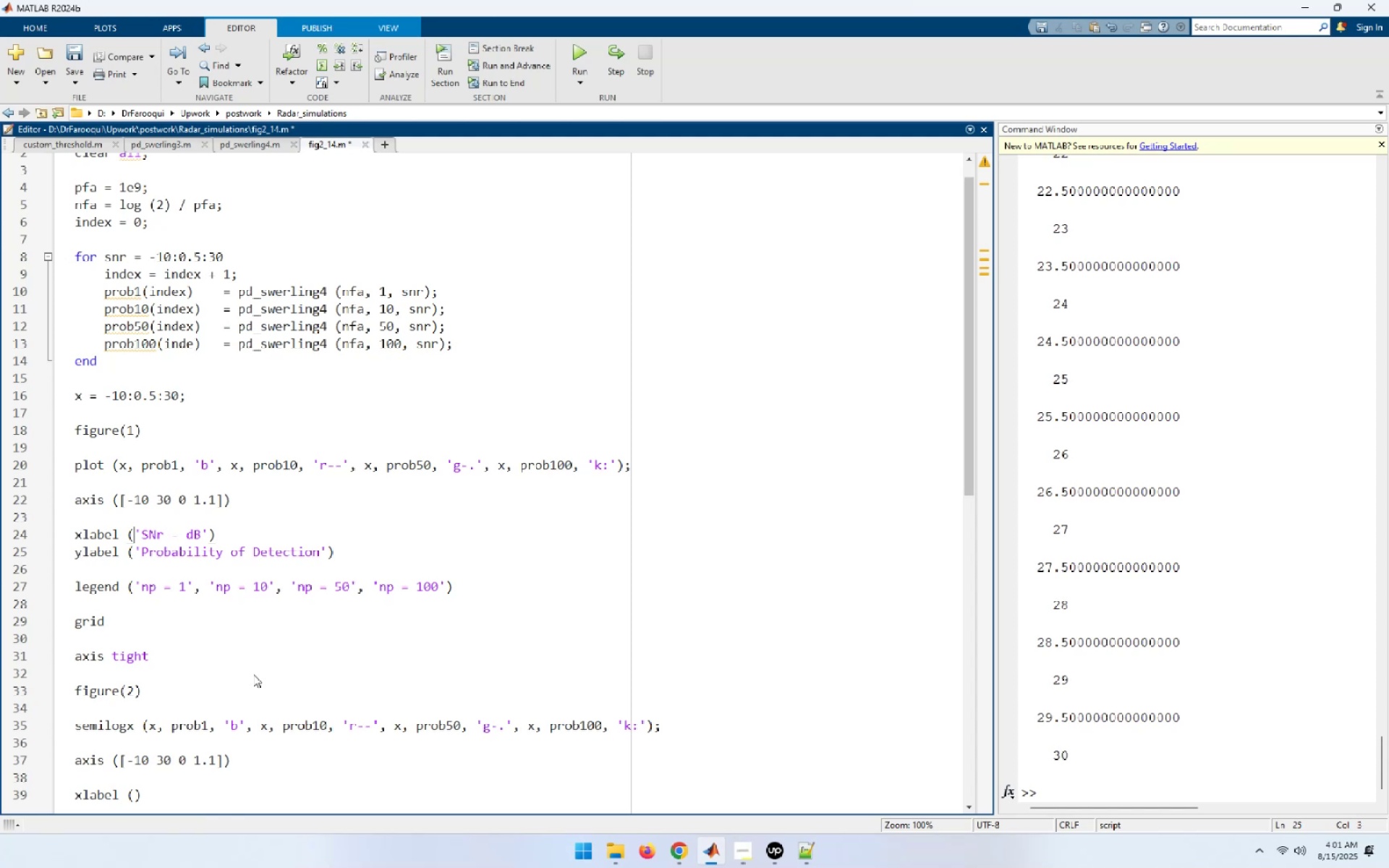 
key(ArrowRight)
 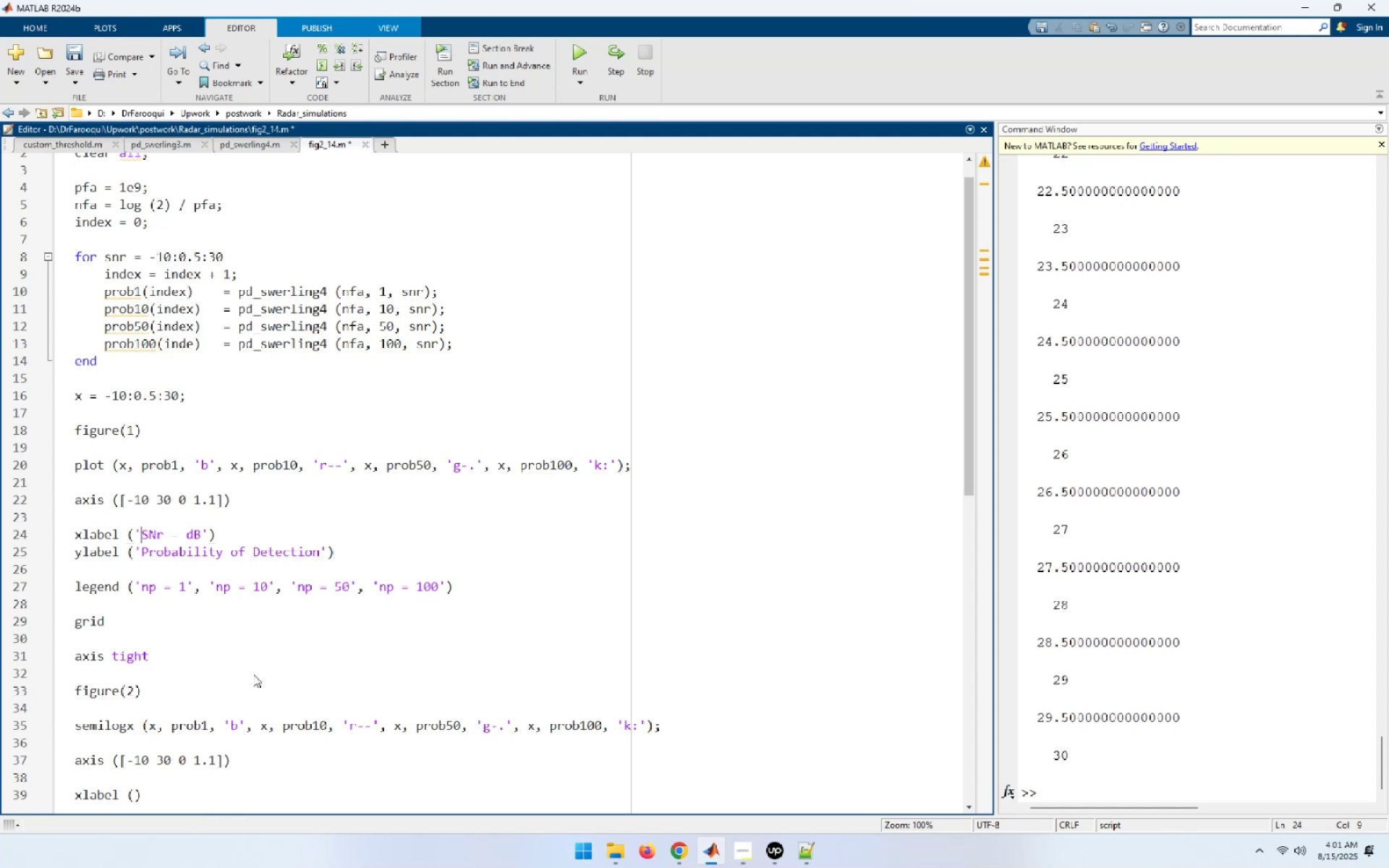 
key(ArrowRight)
 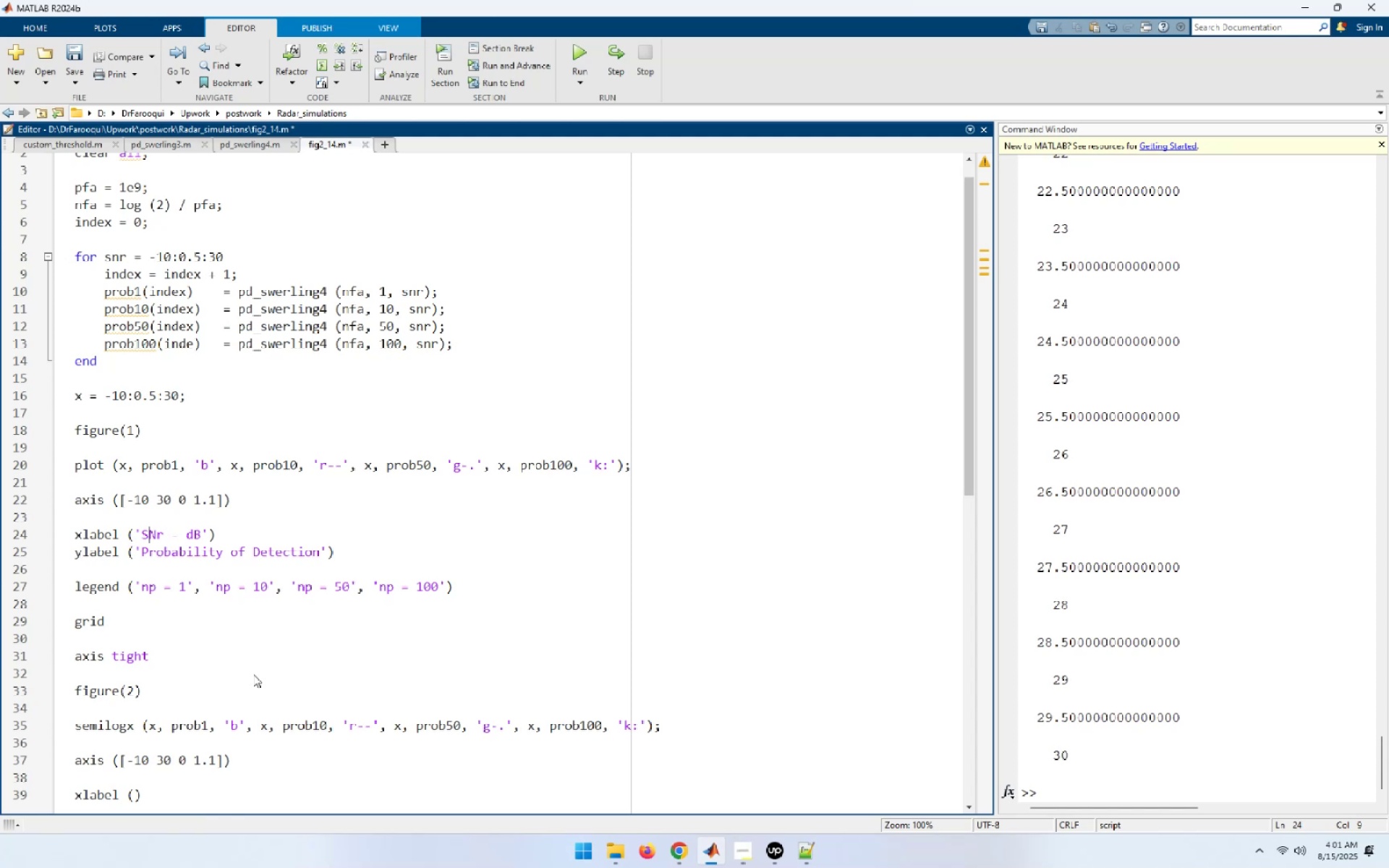 
key(ArrowRight)
 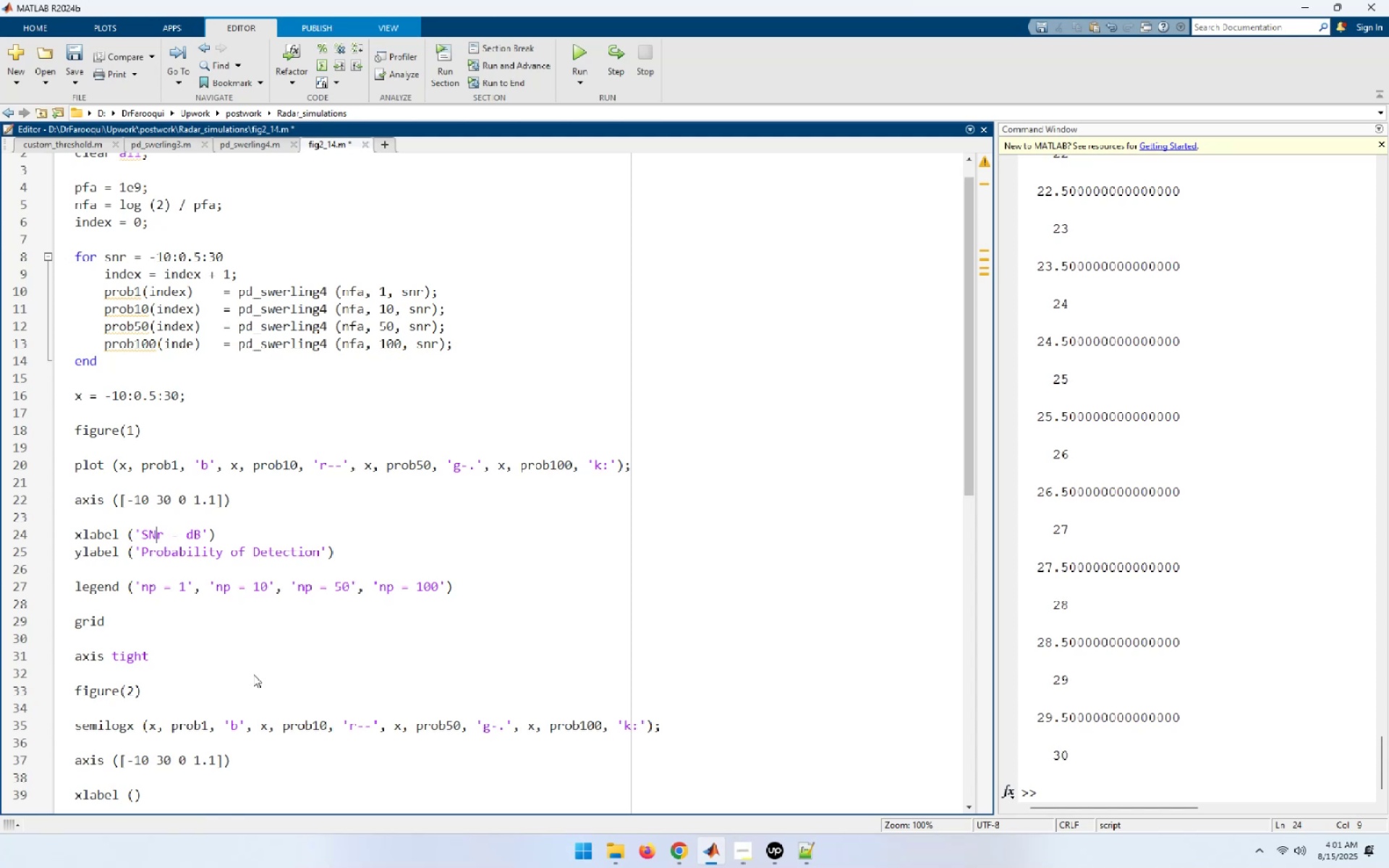 
key(Delete)
 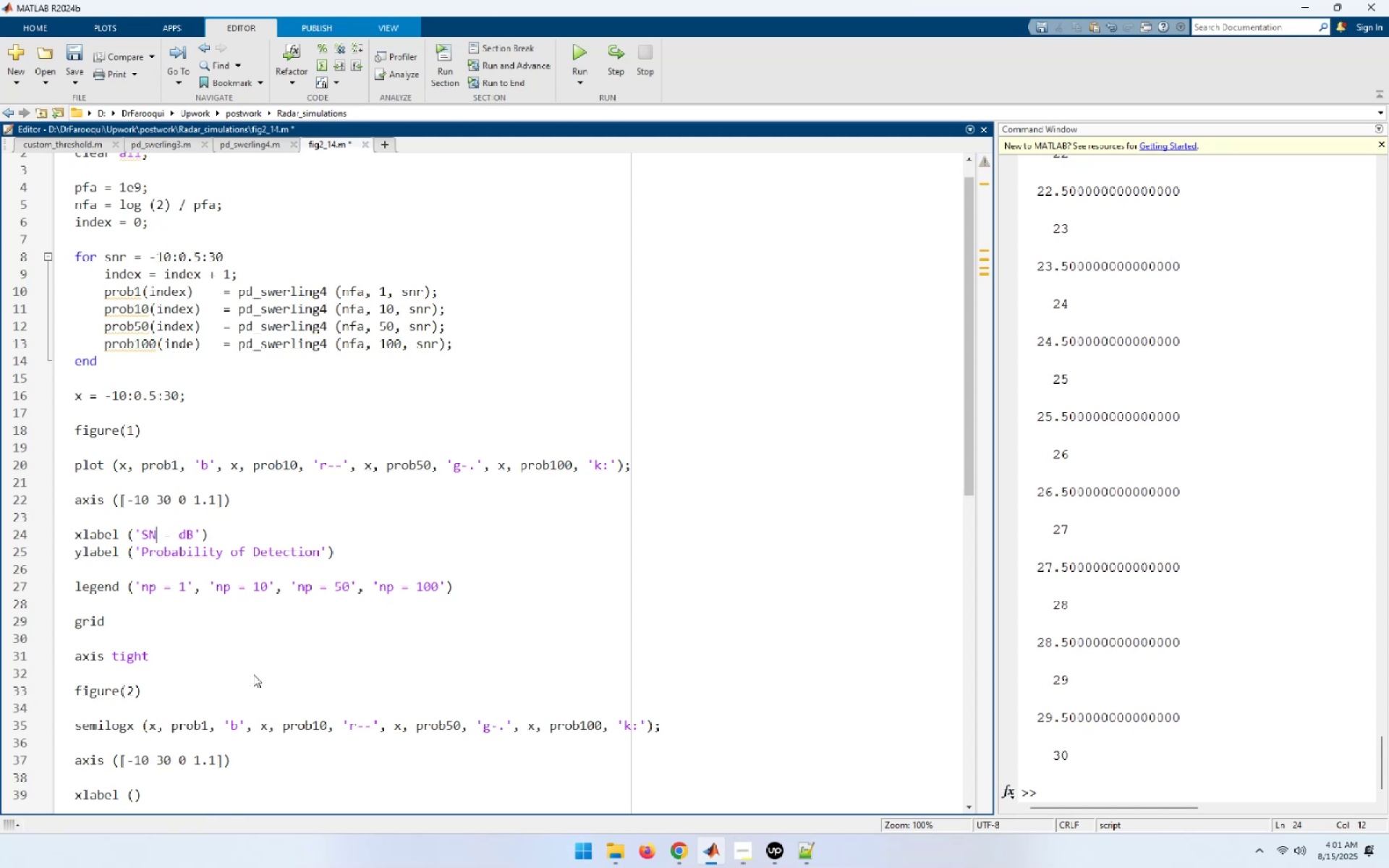 
key(Shift+ShiftRight)
 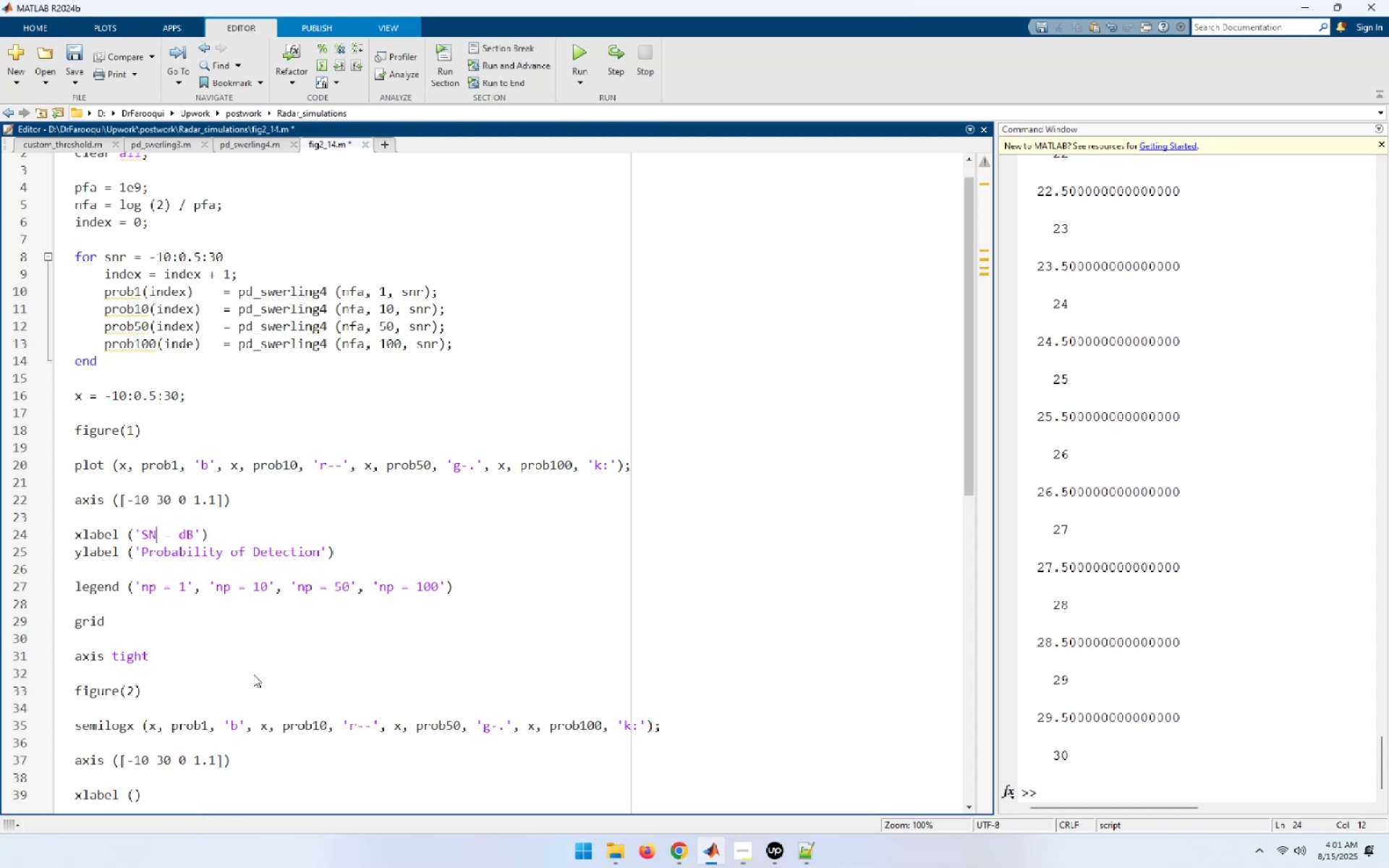 
key(R)
 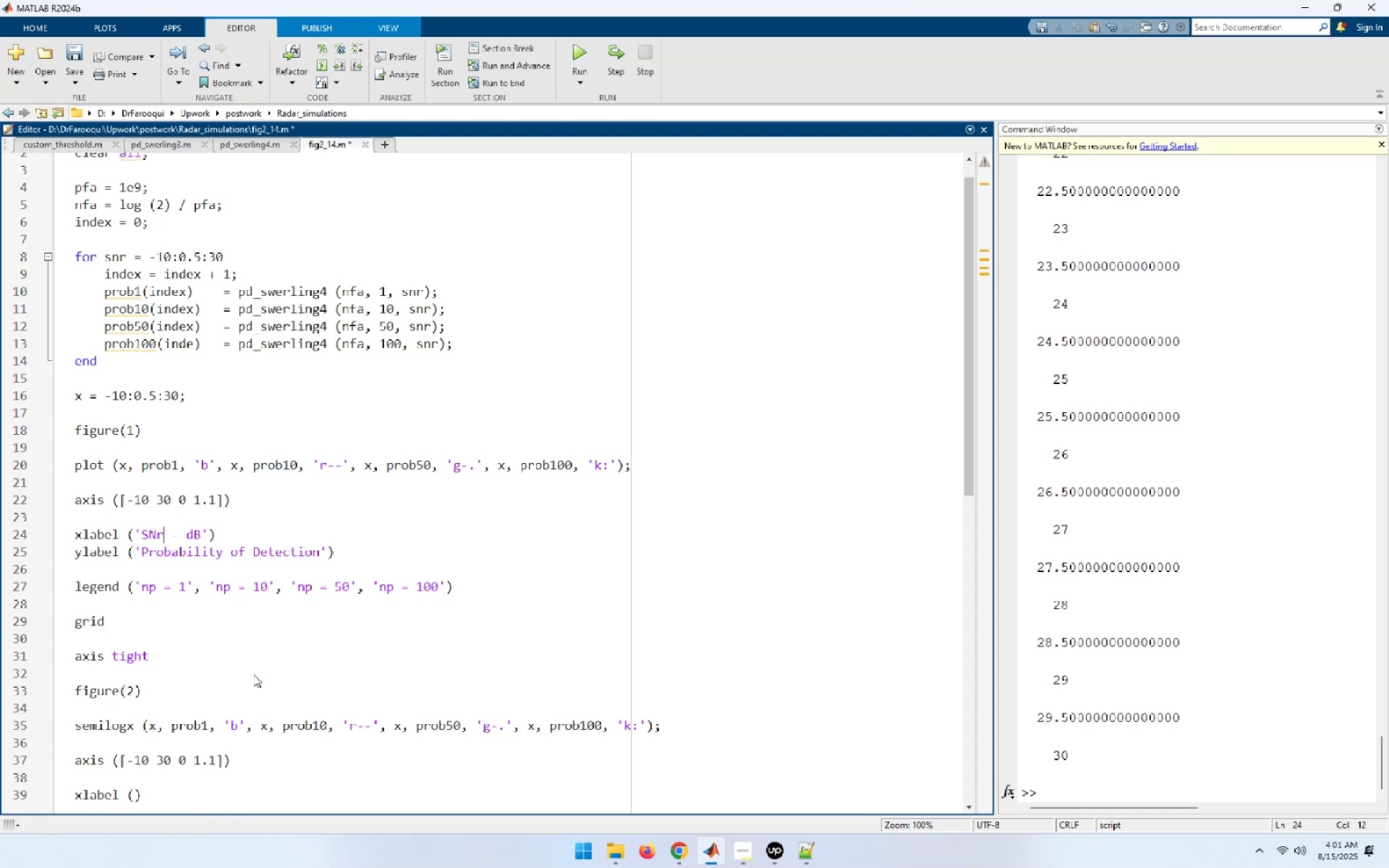 
key(ArrowDown)
 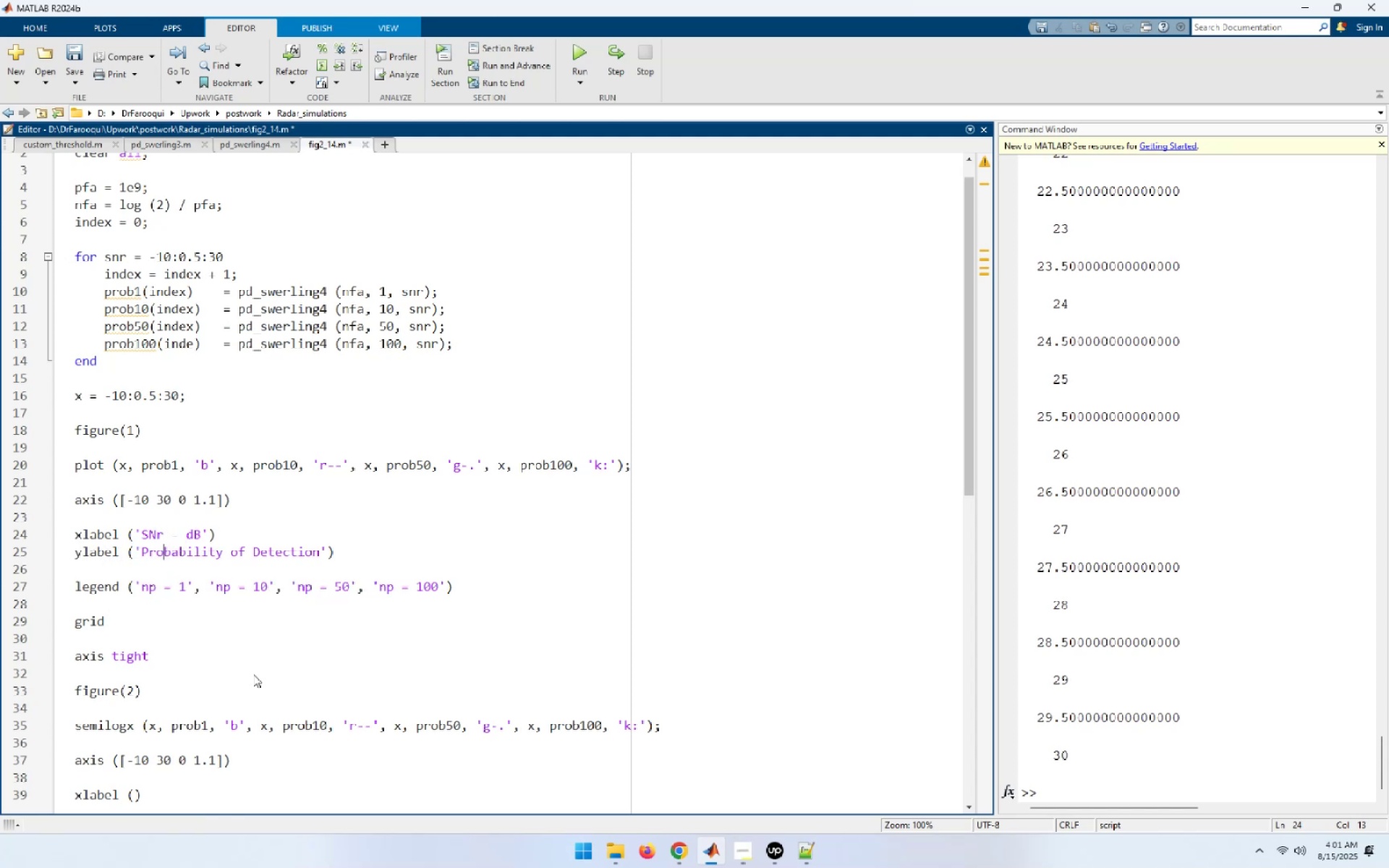 
key(ArrowUp)
 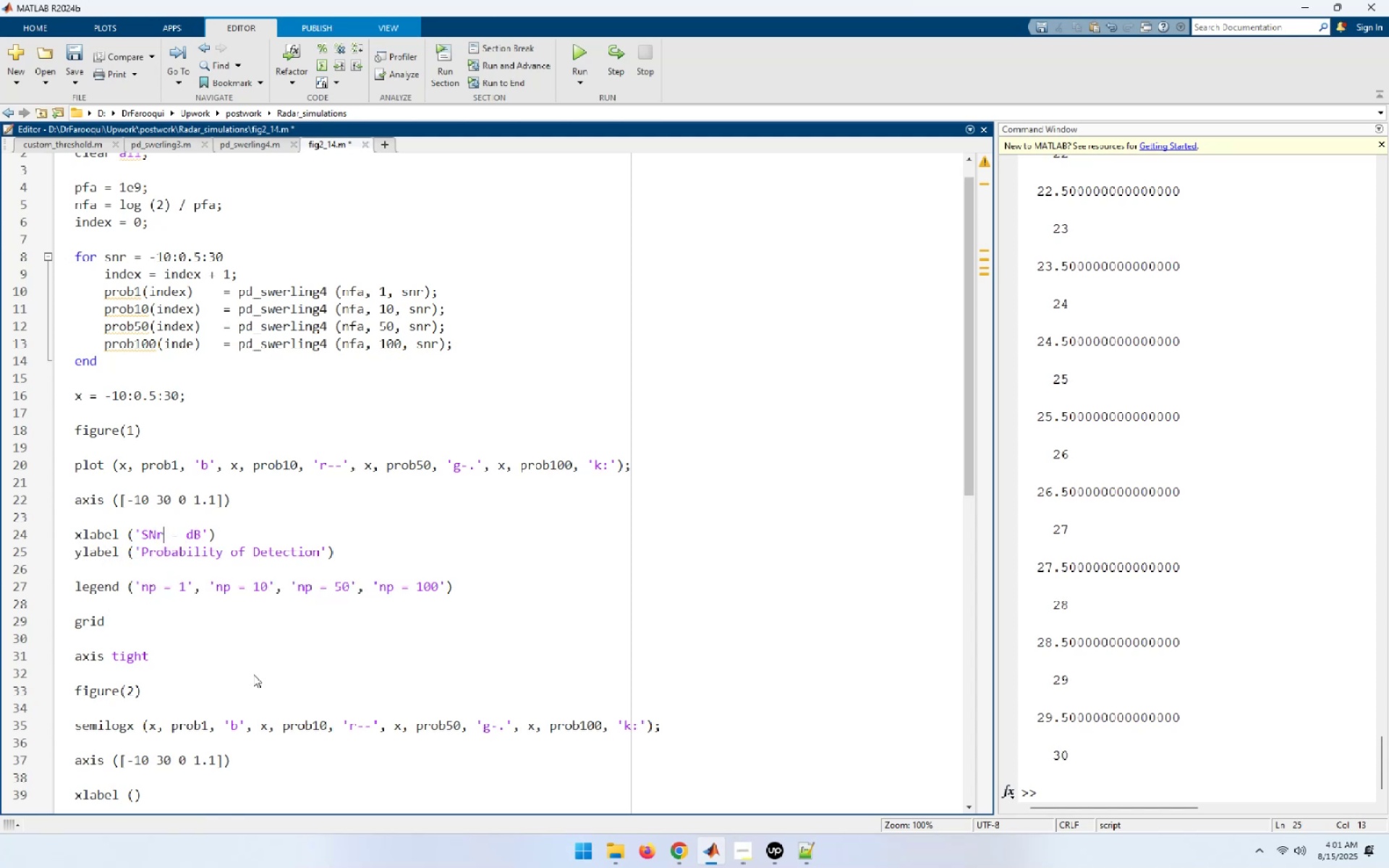 
key(Backspace)
 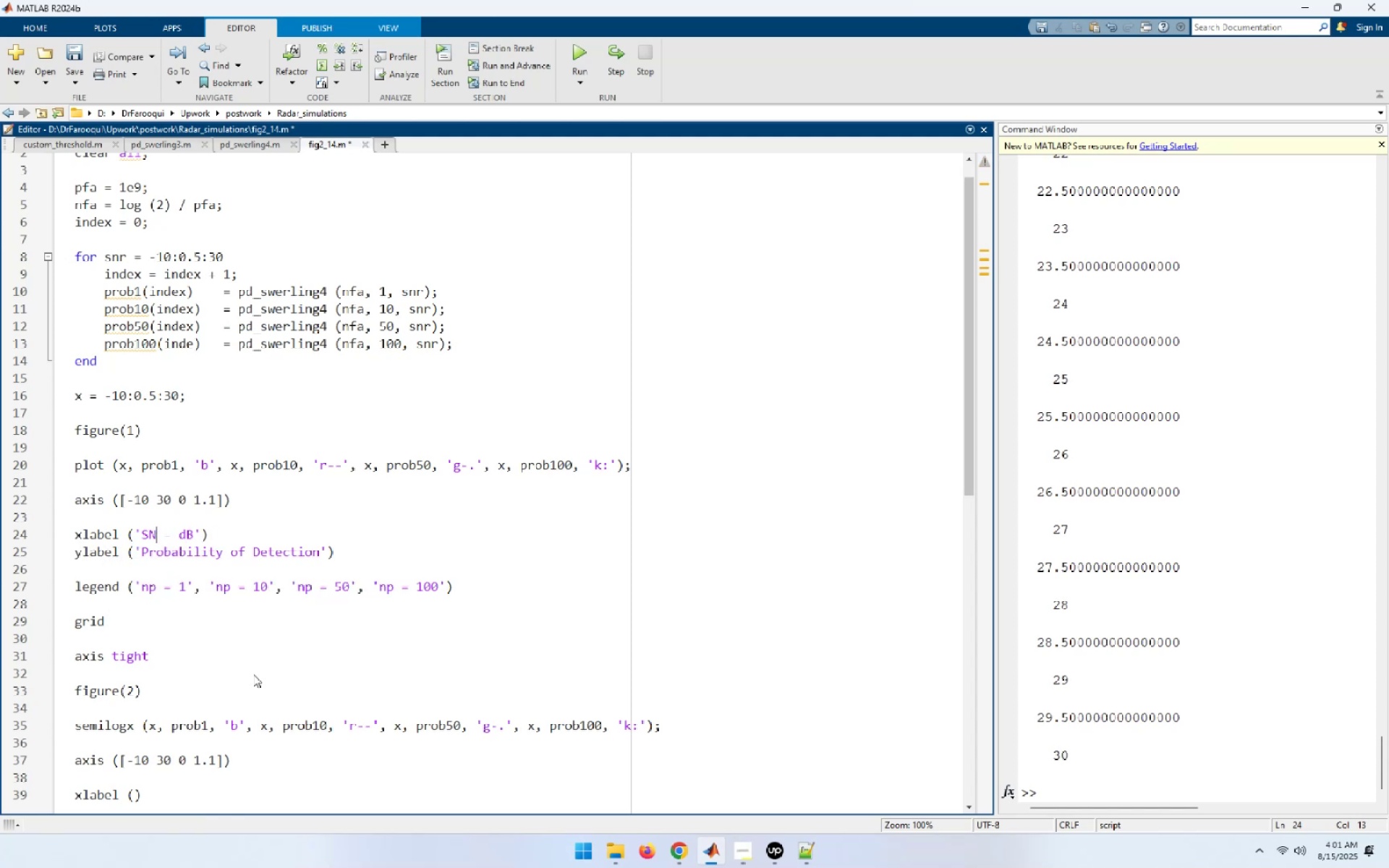 
key(Shift+R)
 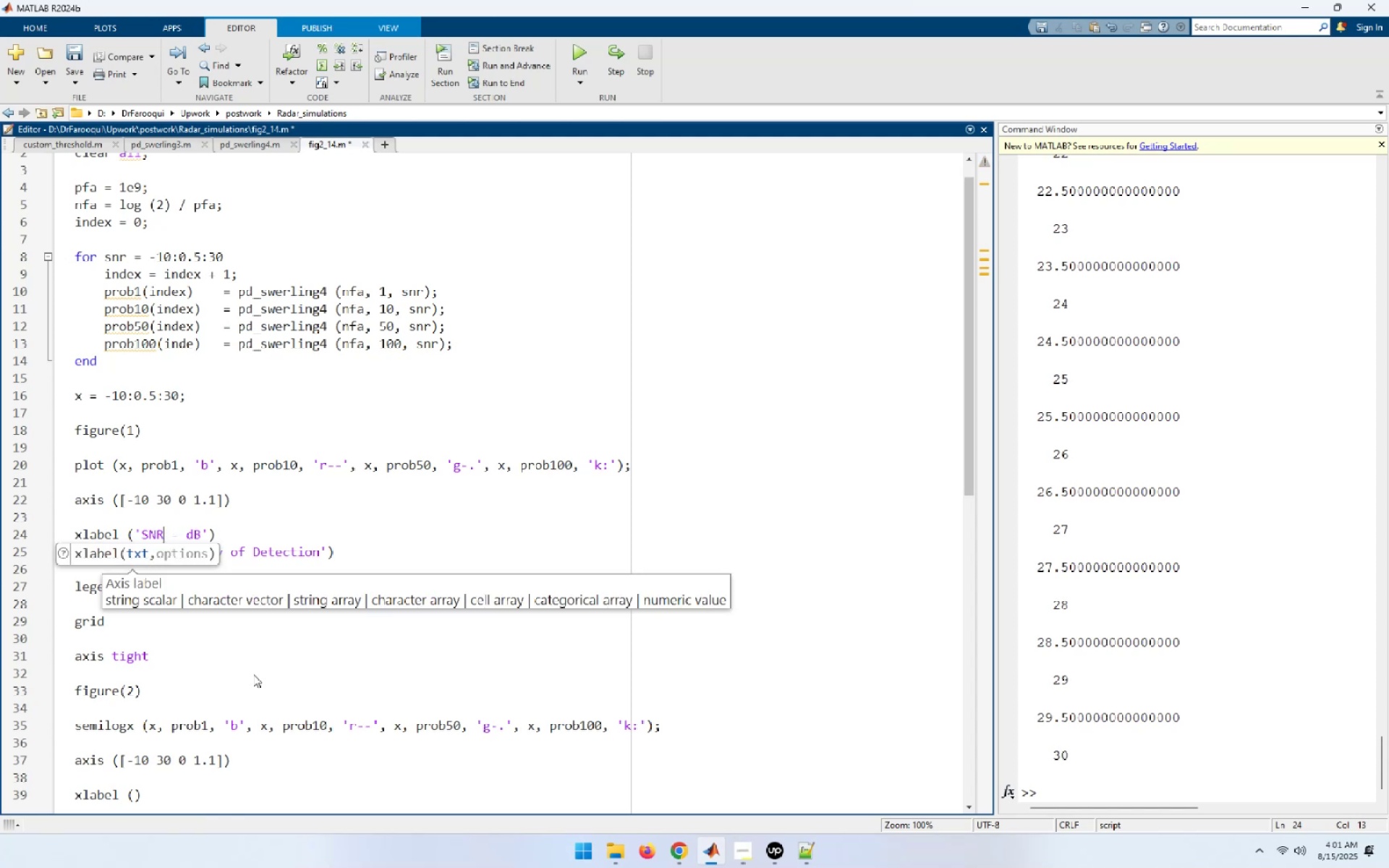 
hold_key(key=ArrowDown, duration=0.88)
 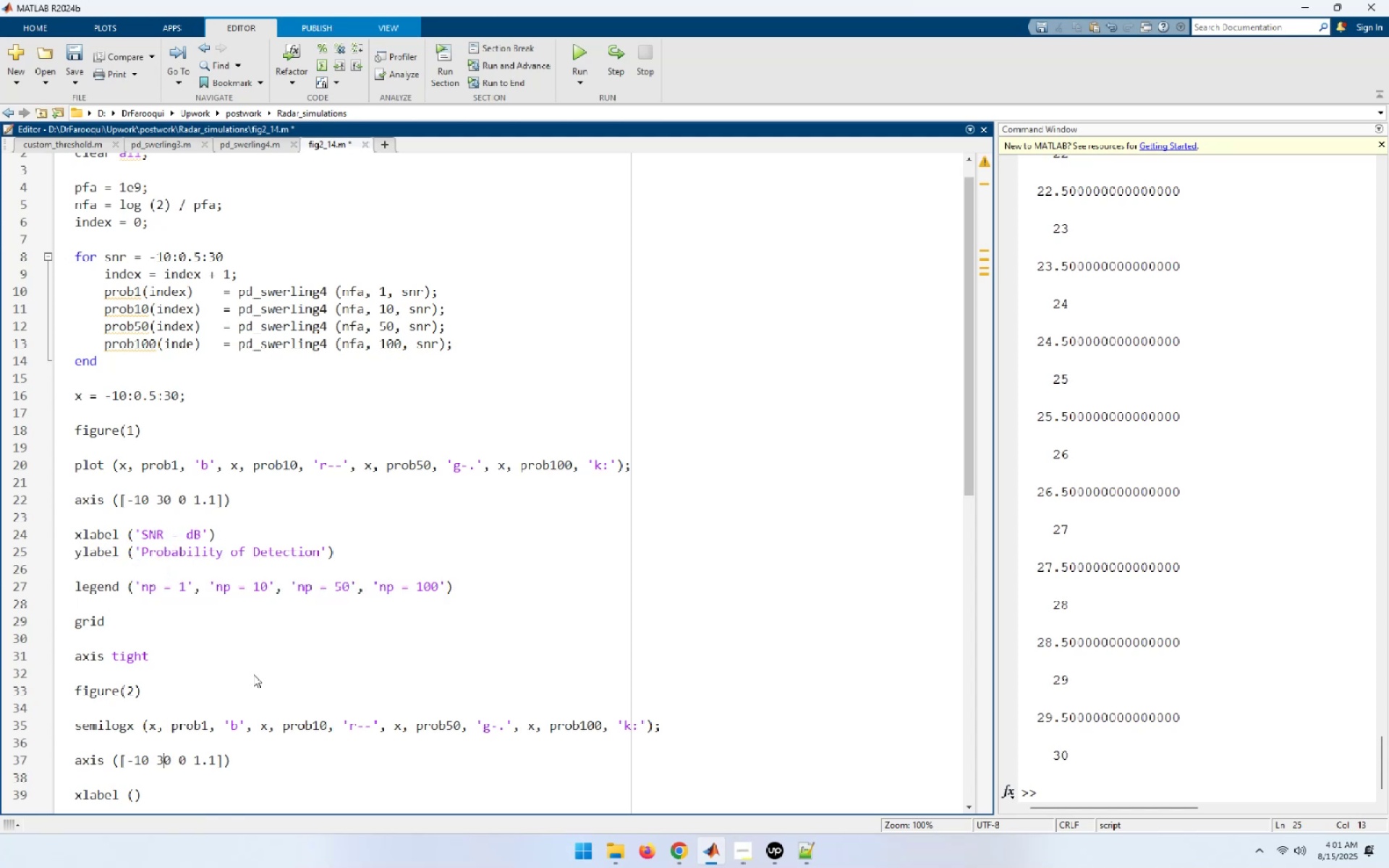 
key(ArrowDown)
 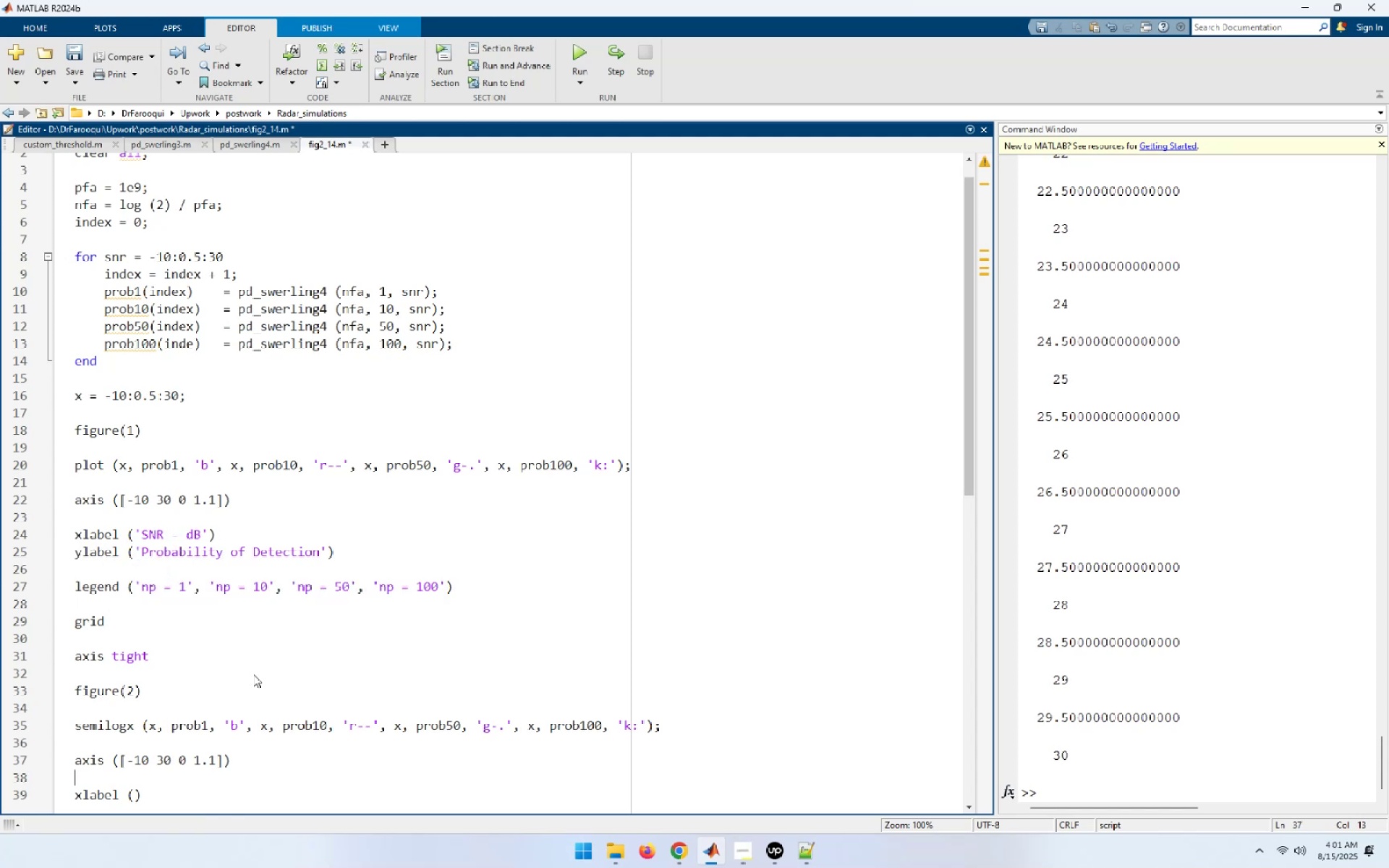 
key(ArrowDown)
 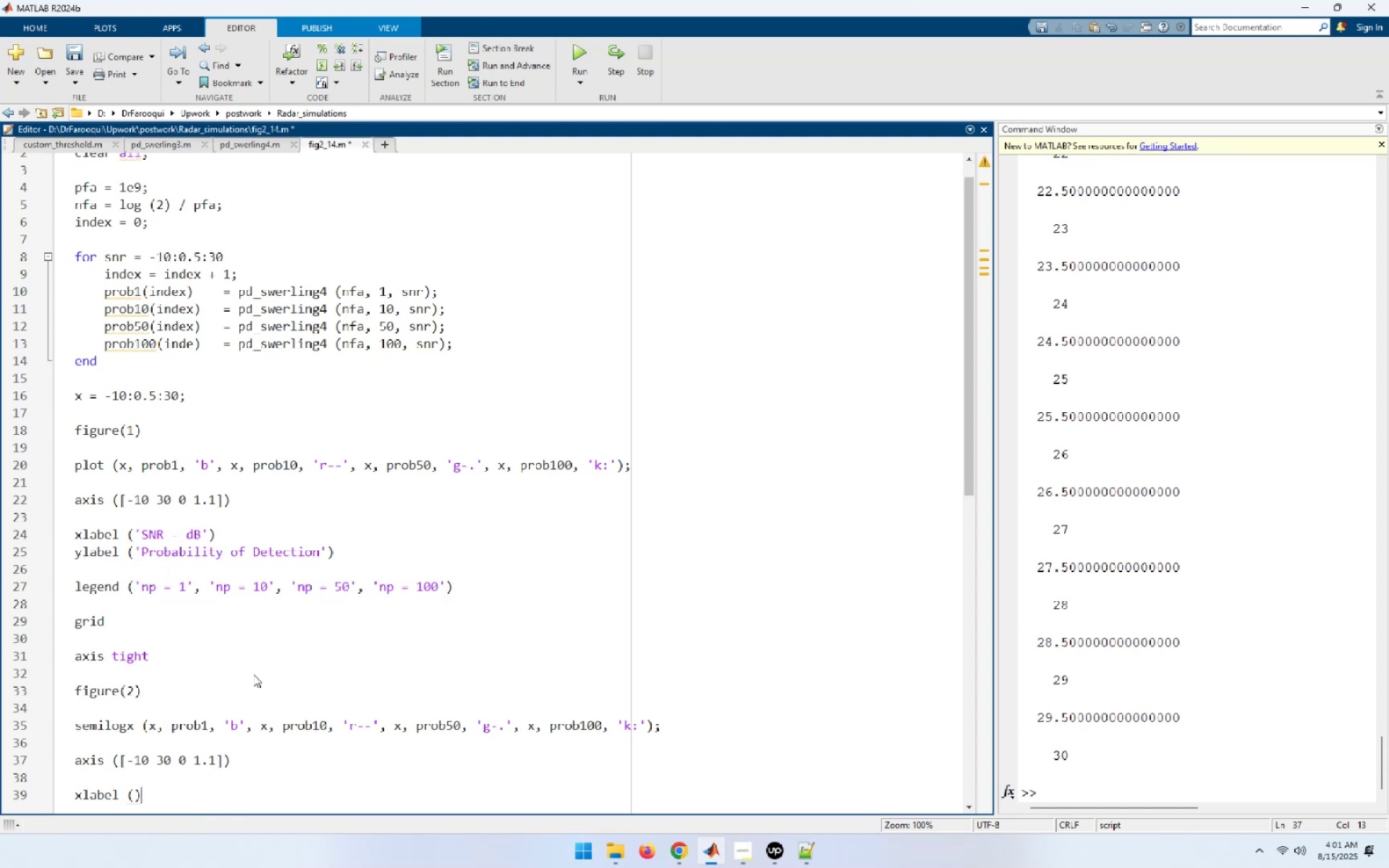 
key(ArrowDown)
 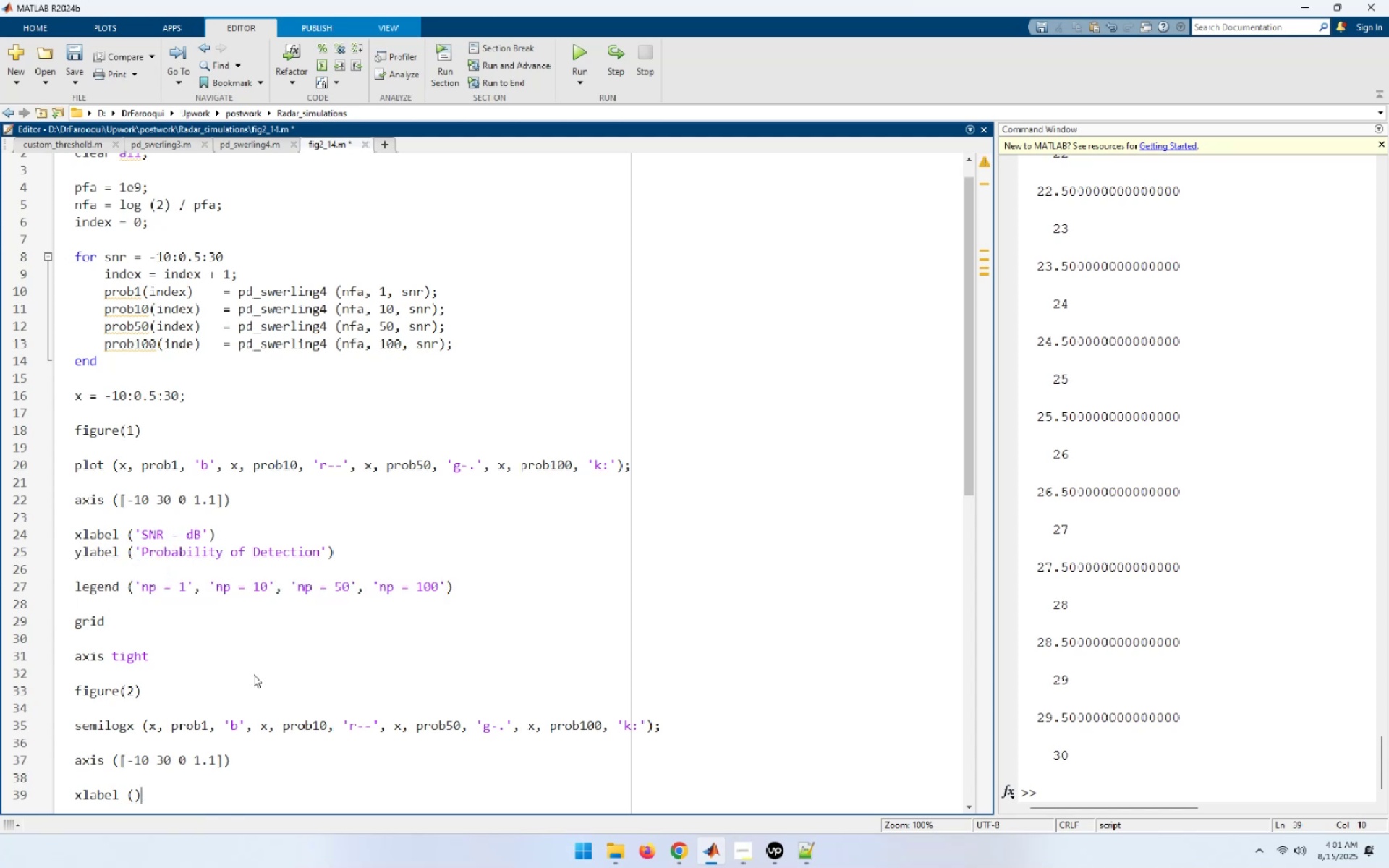 
key(ArrowUp)
 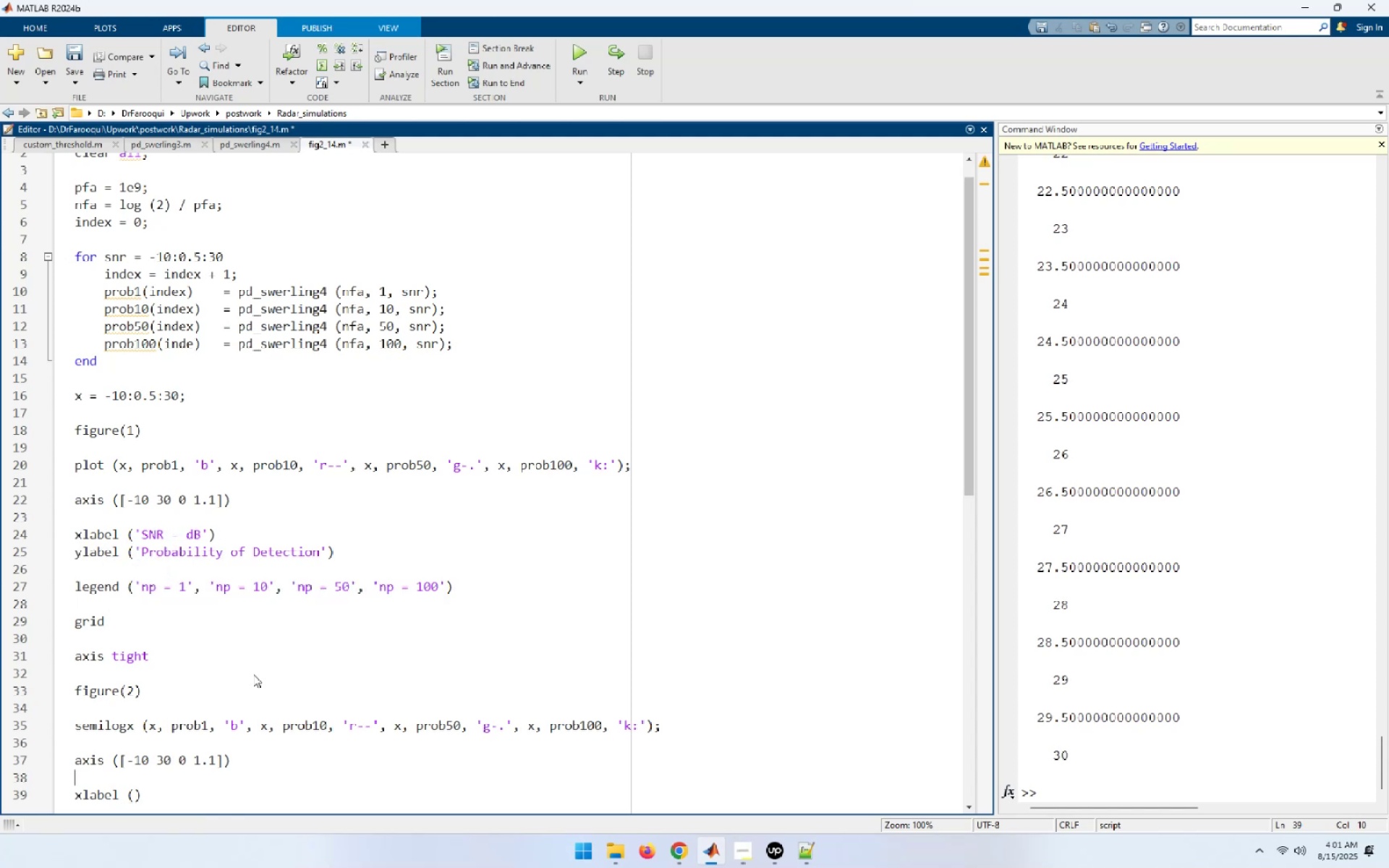 
key(ArrowDown)
 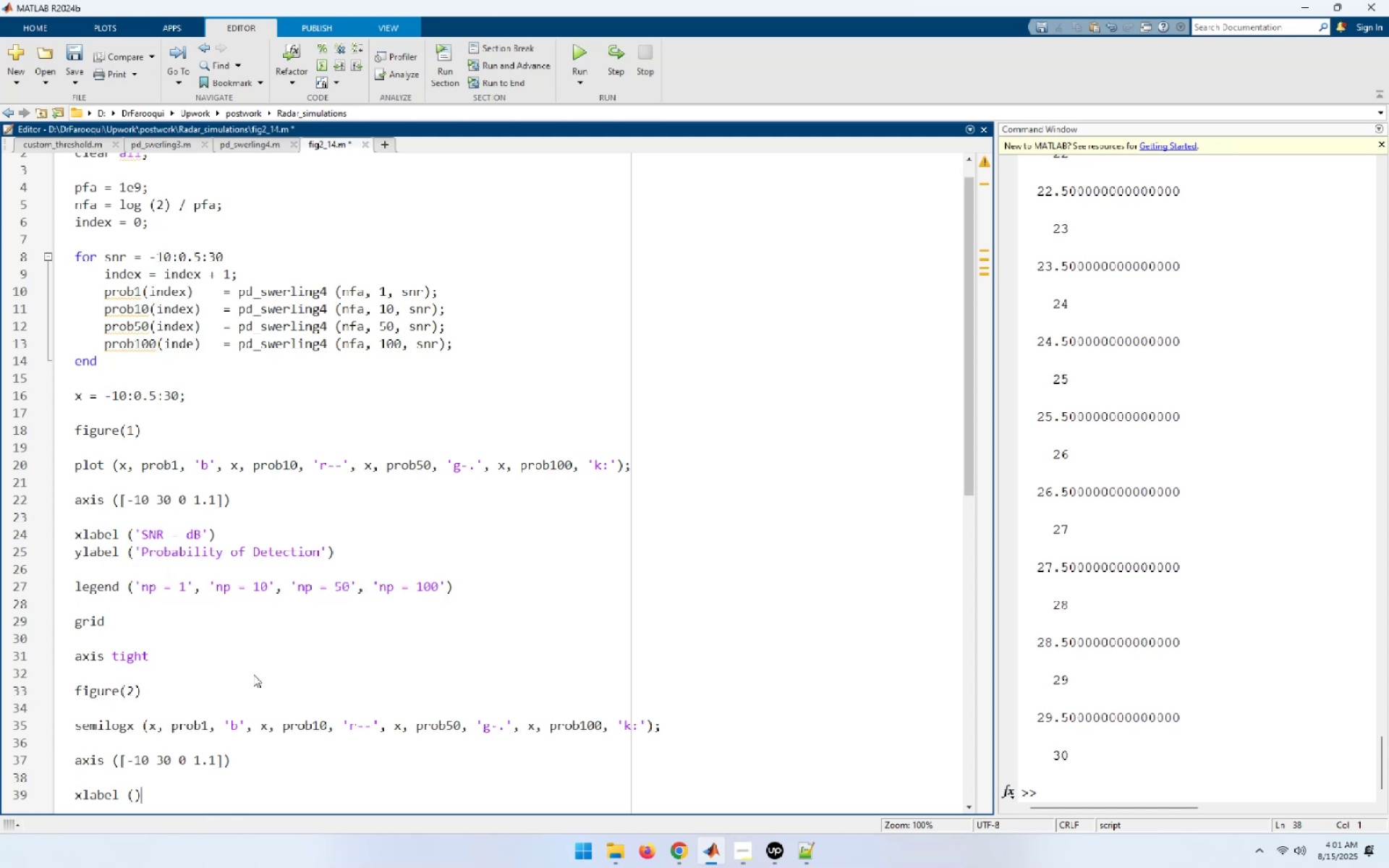 
key(ArrowLeft)
 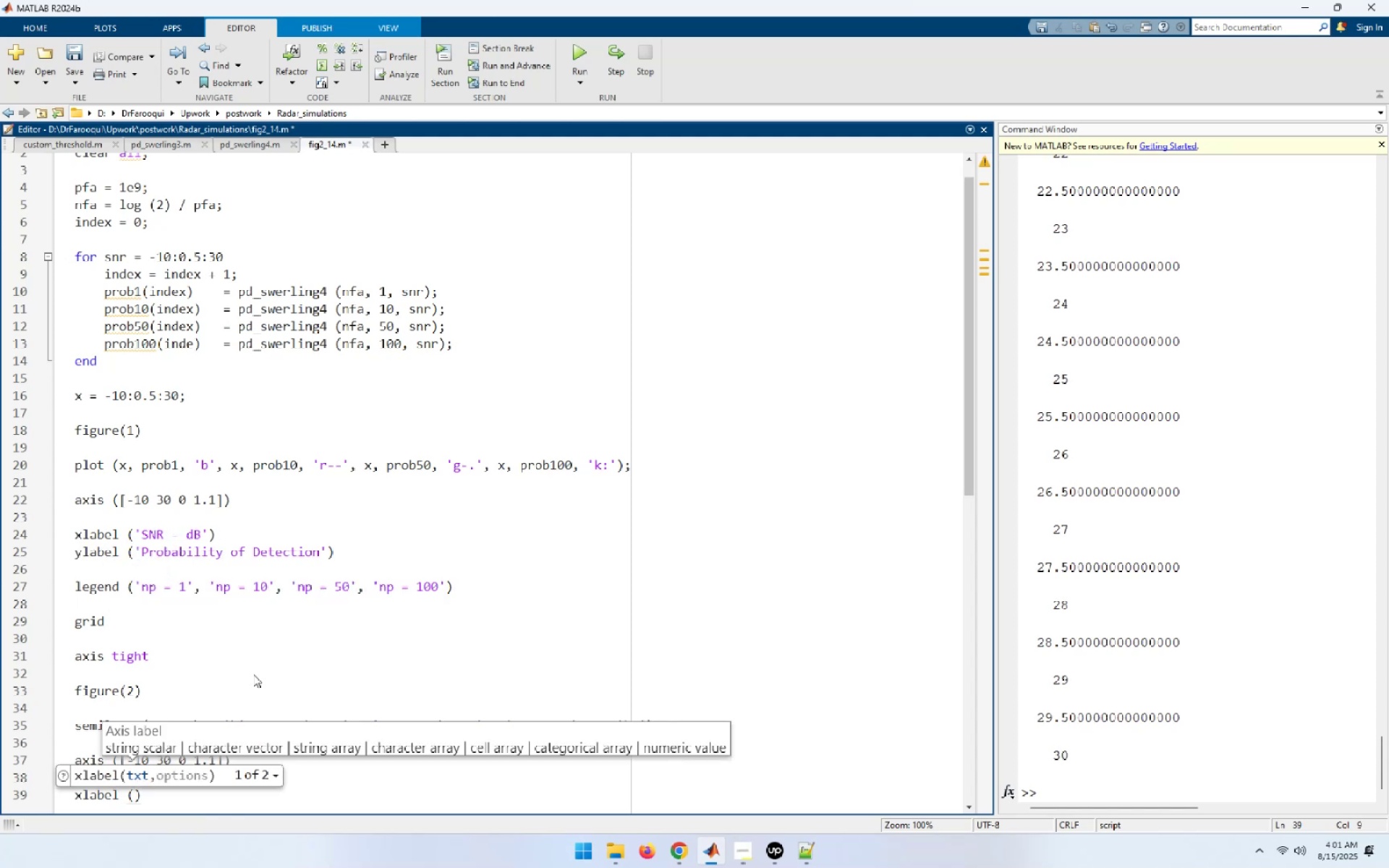 
type('SNR - dB'))
 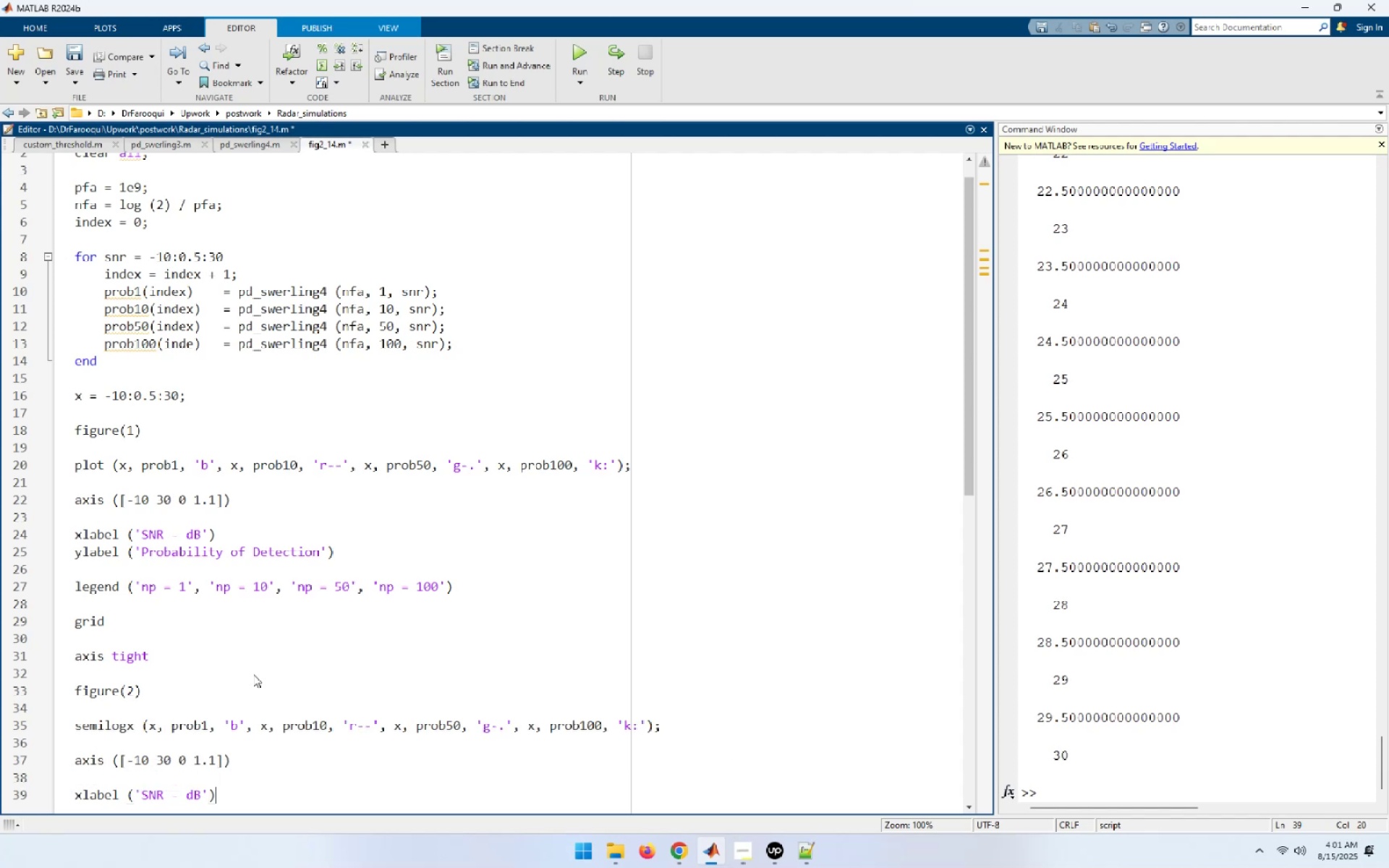 
key(Enter)
 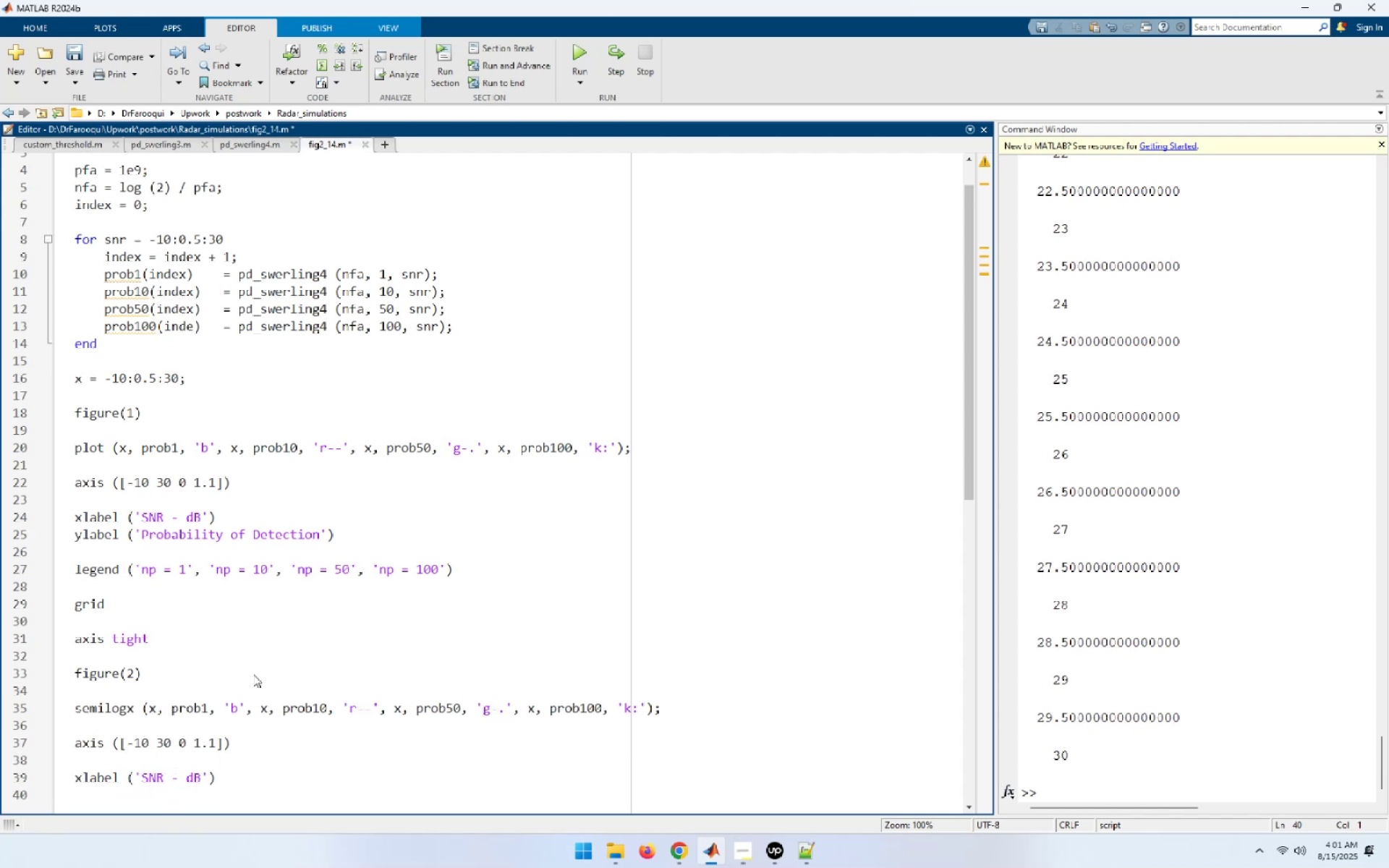 
type(ylabel ('Probability of D)
key(Backspace)
key(Backspace)
key(Backspace)
type(f Detection )
key(Backspace)
type([End])
 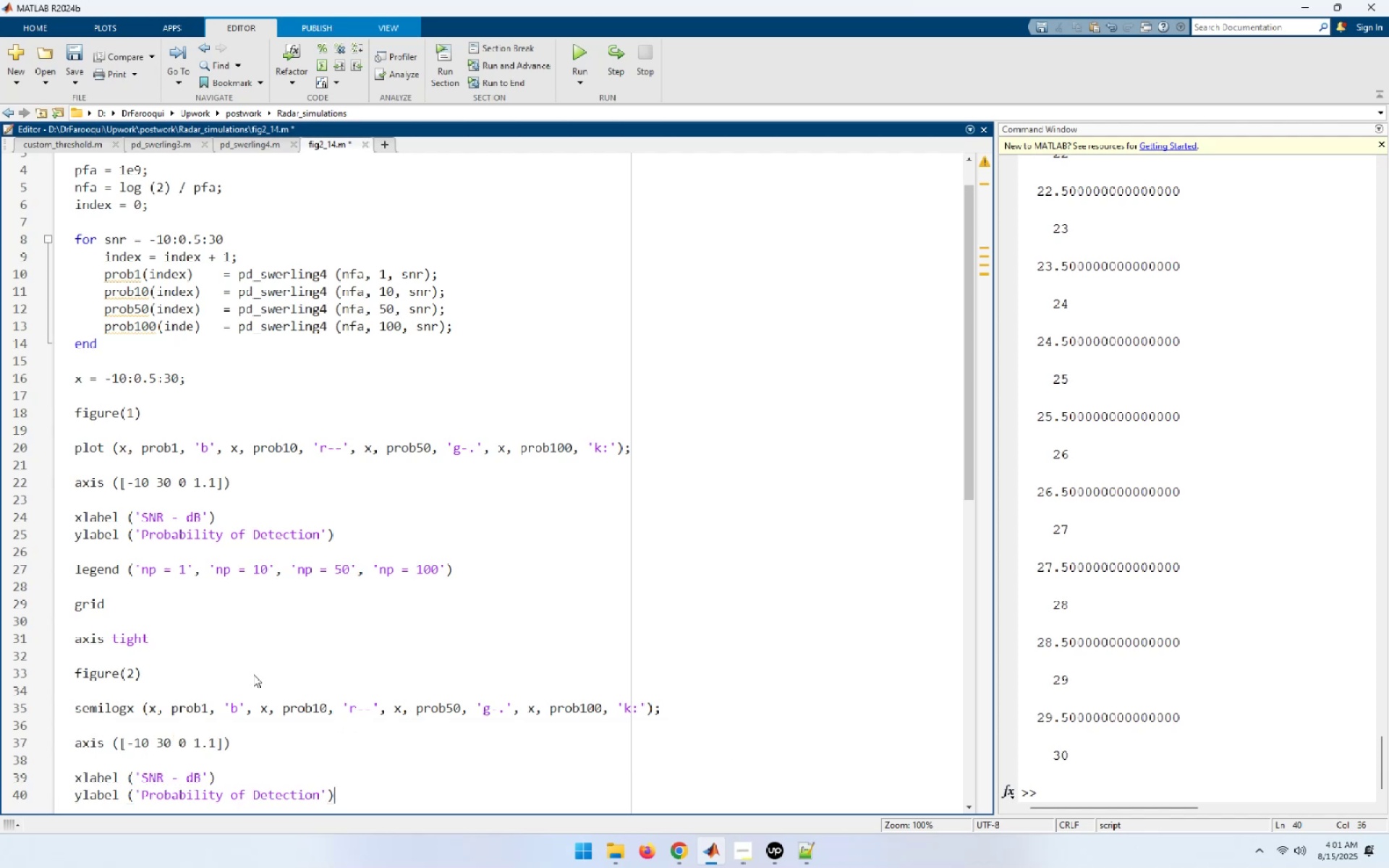 
key(Enter)
 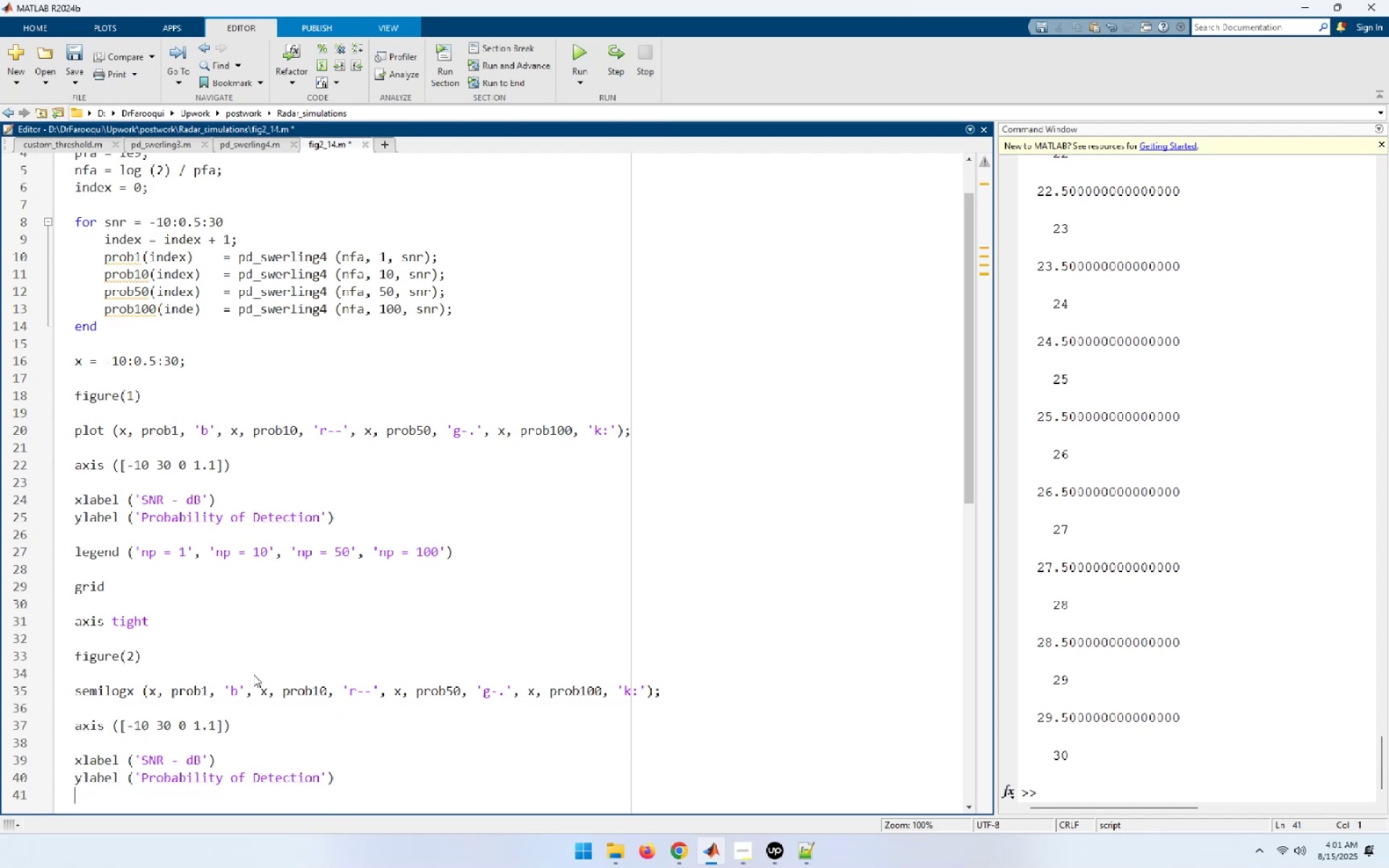 
key(Enter)
 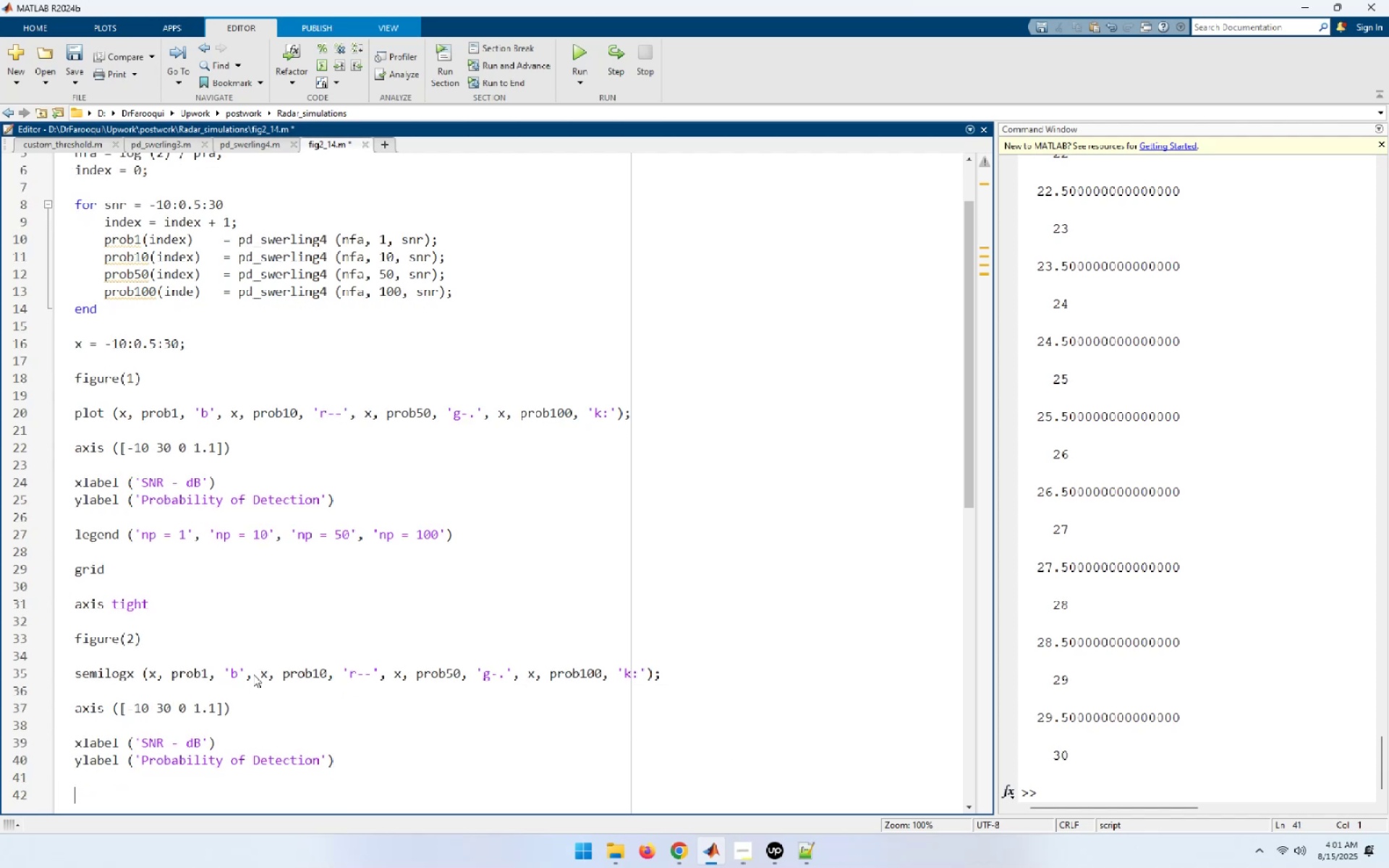 
key(Enter)
 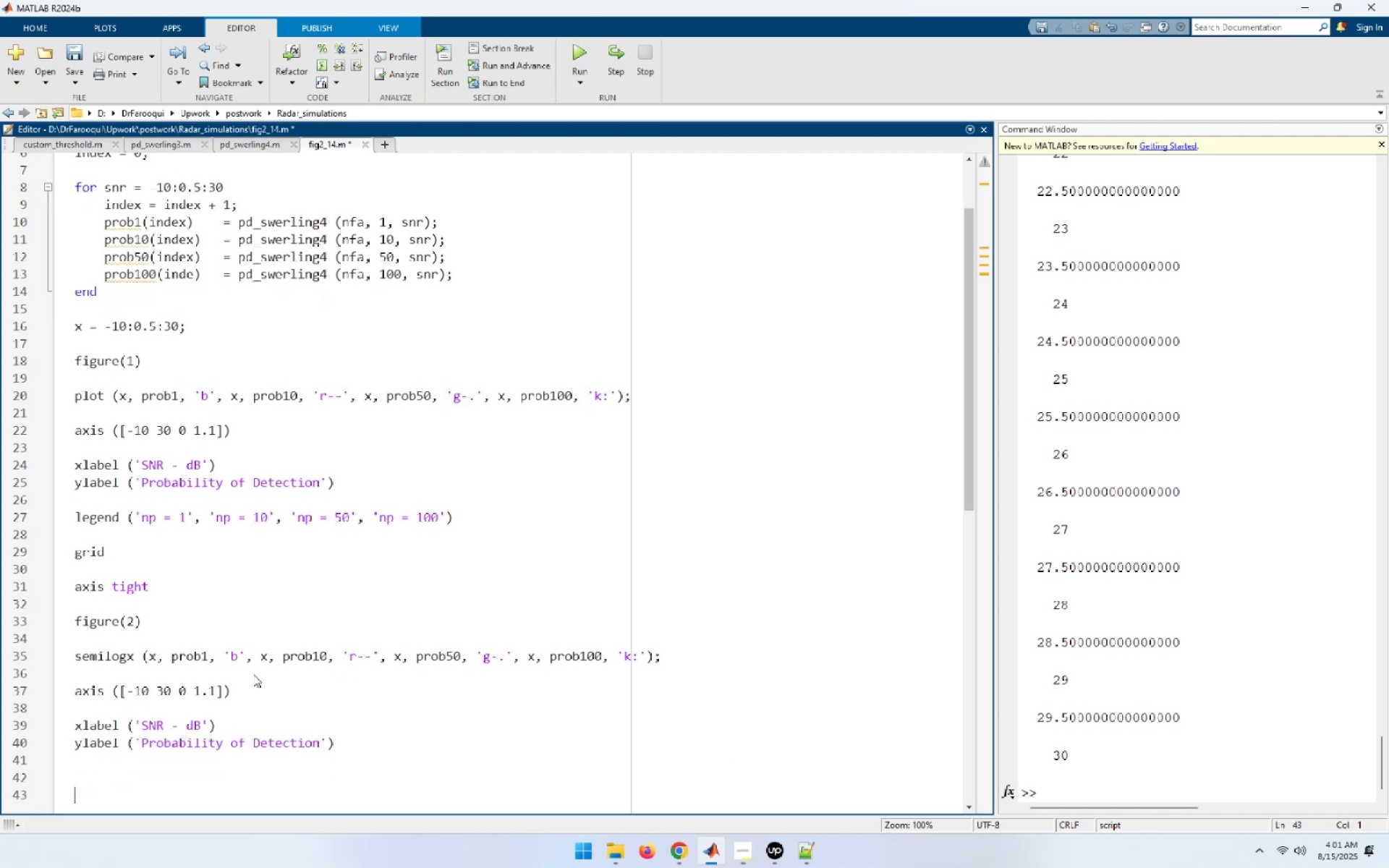 
key(ArrowUp)
 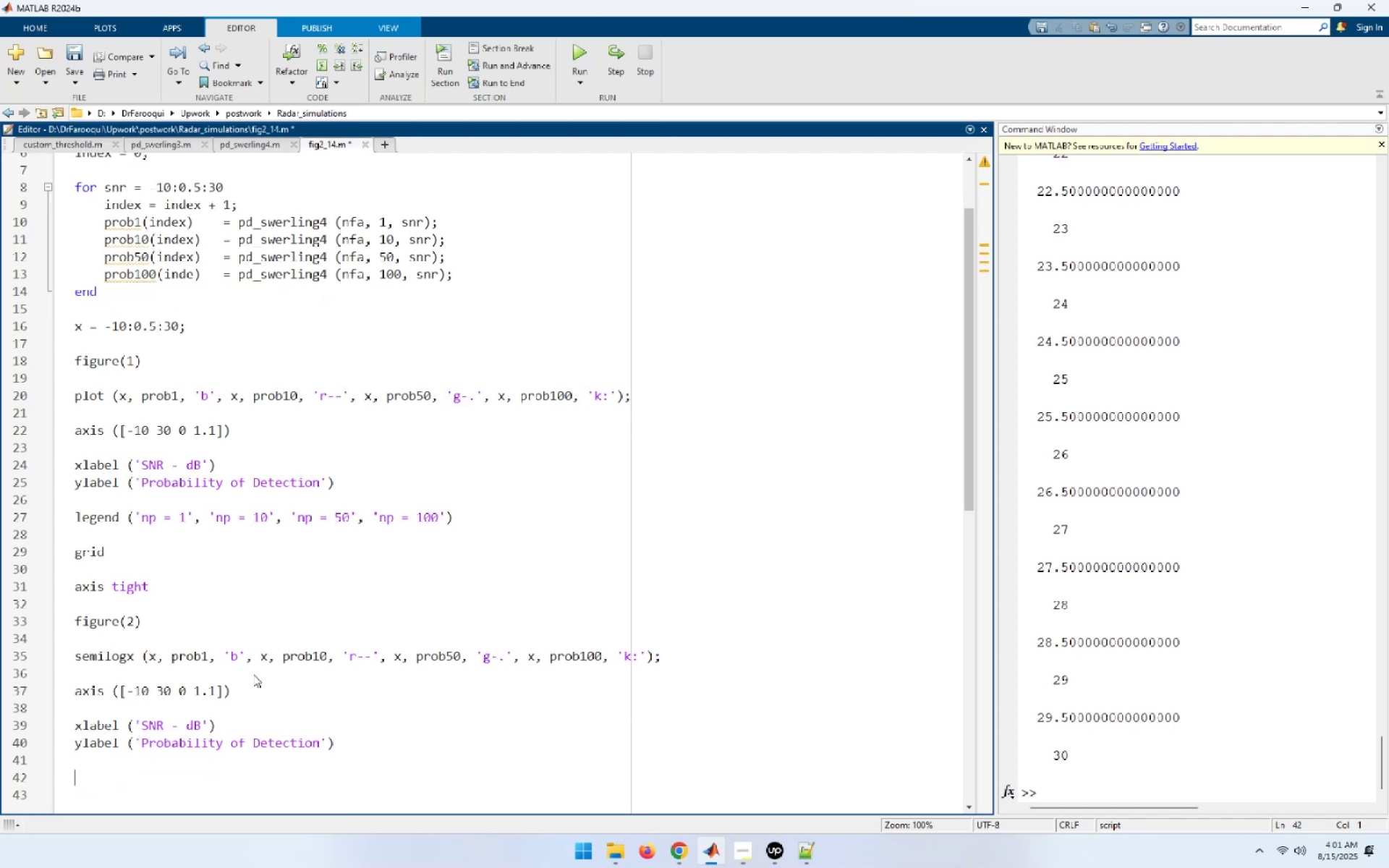 
type(legend ('np = 1', np = 10', n)
key(Backspace)
type('np = 50', np = 100')
 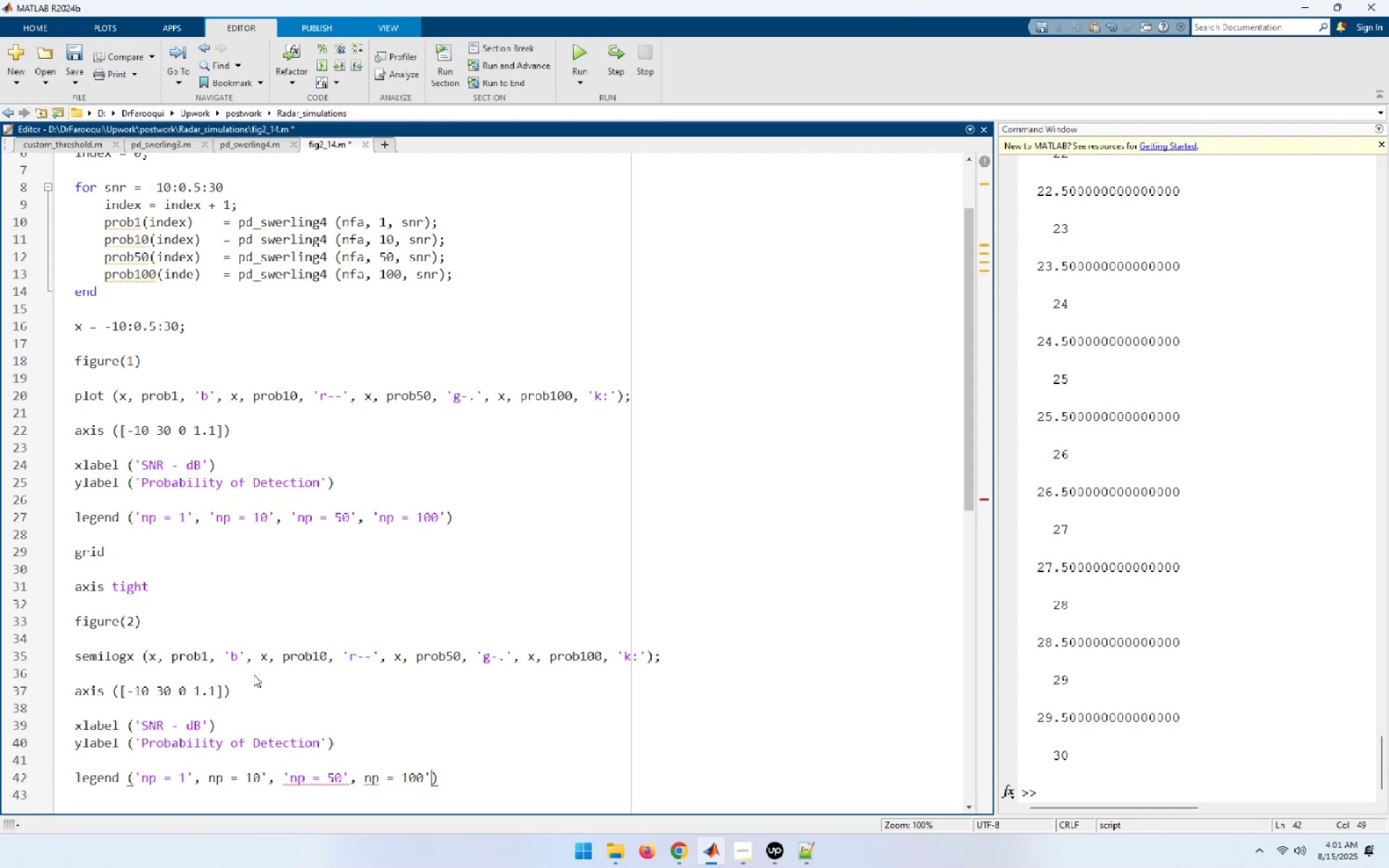 
 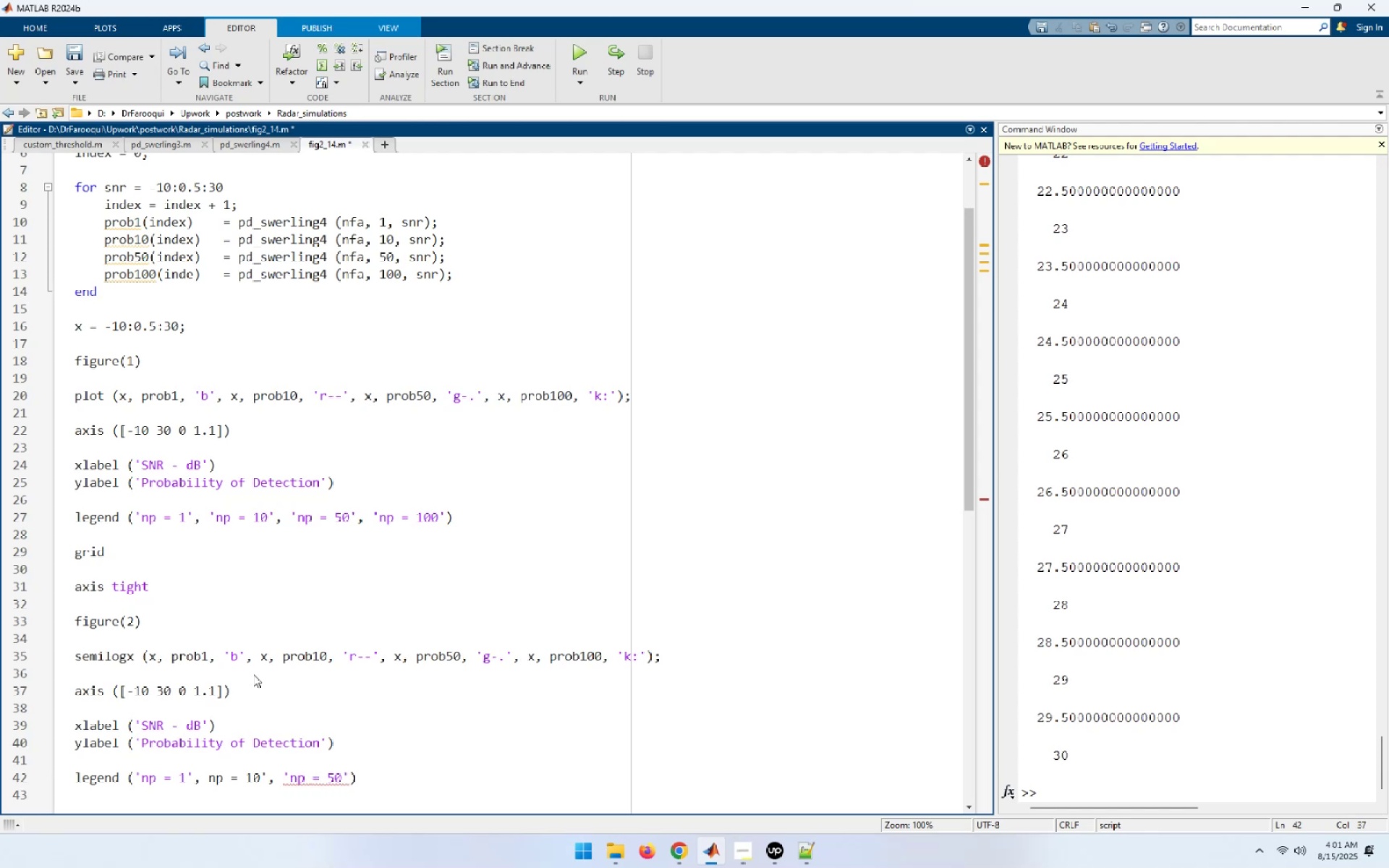 
key(ArrowLeft)
 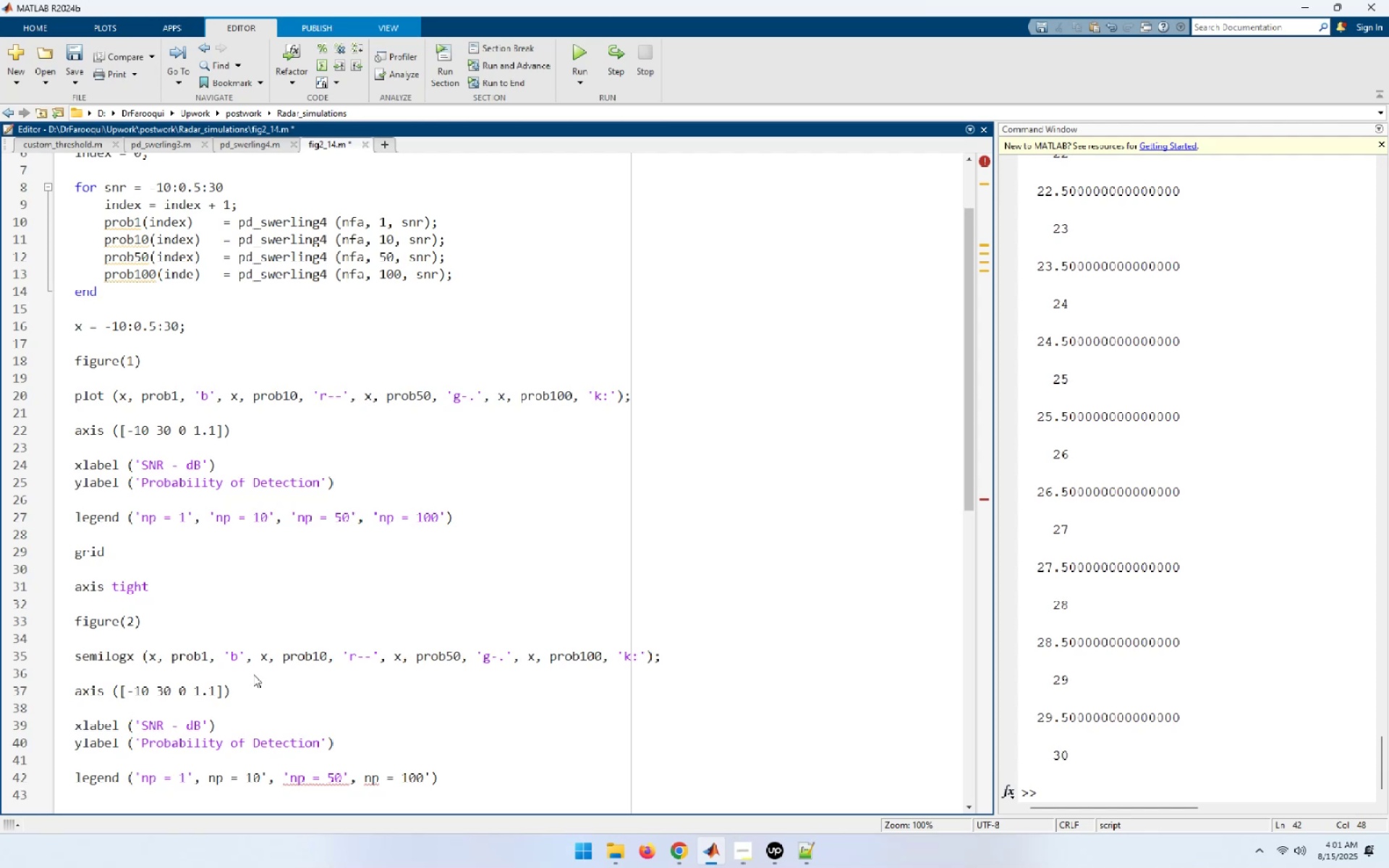 
hold_key(key=ArrowLeft, duration=0.74)
 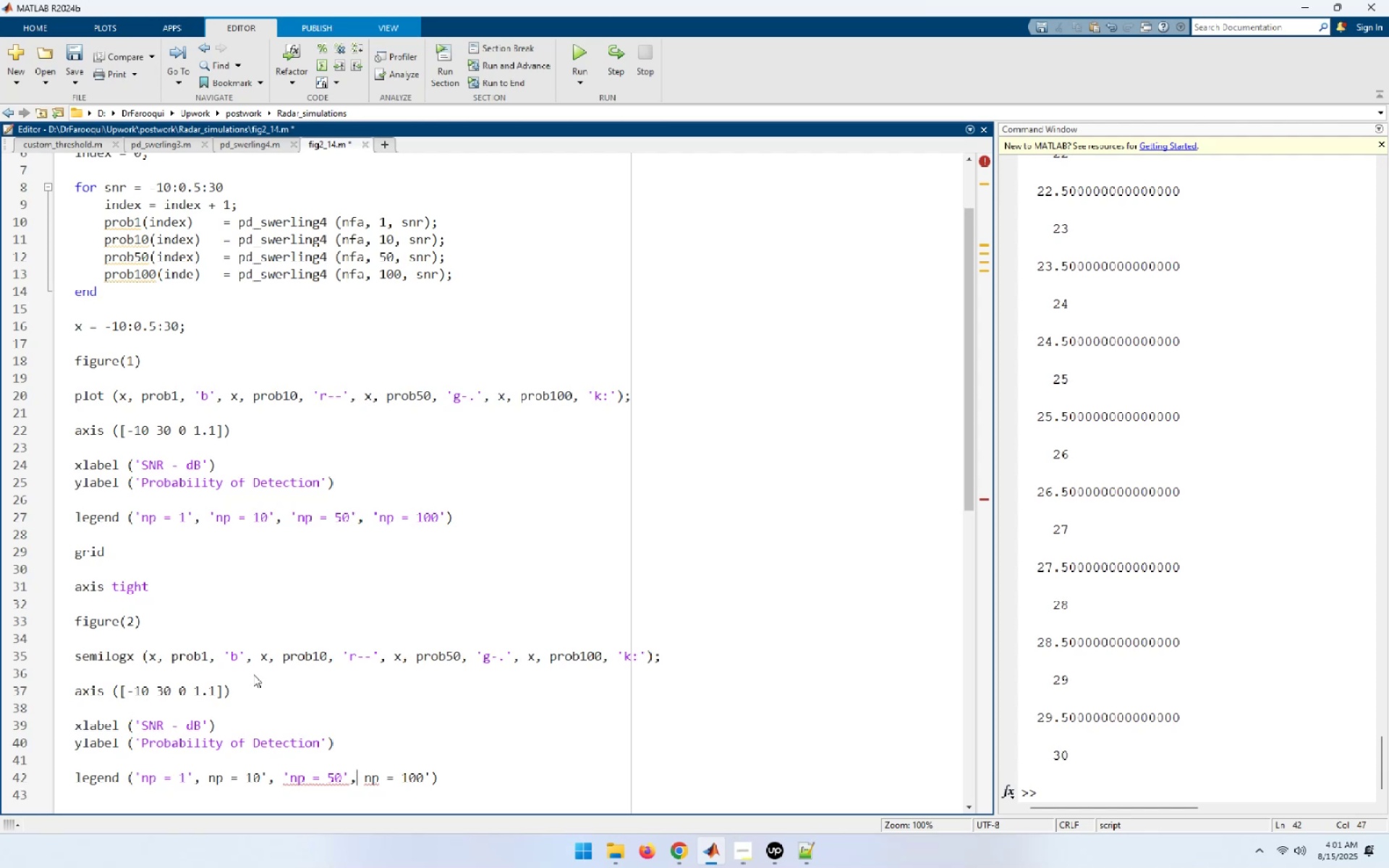 
key(ArrowRight)
 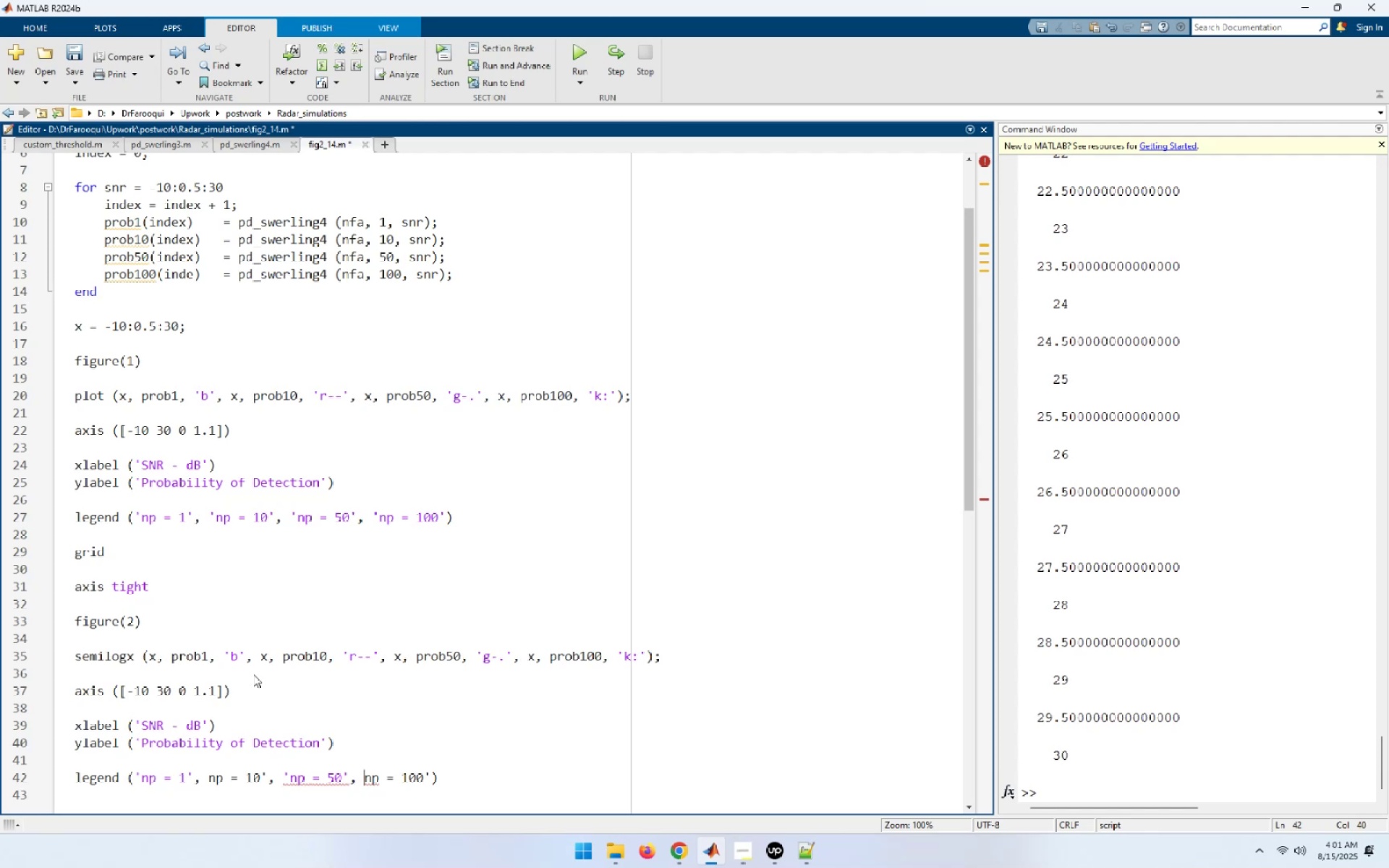 
key(Quote)
 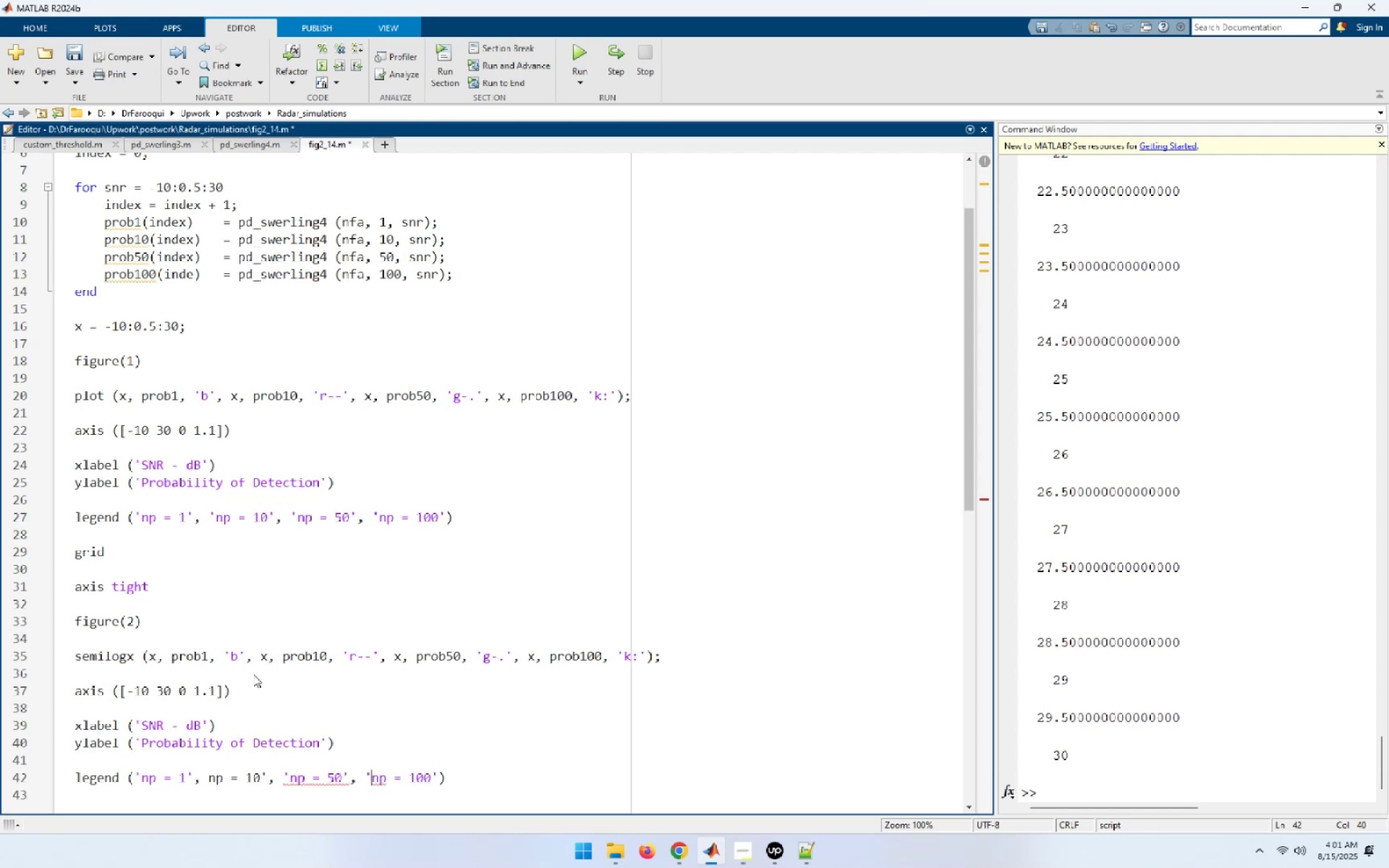 
hold_key(key=ArrowLeft, duration=0.8)
 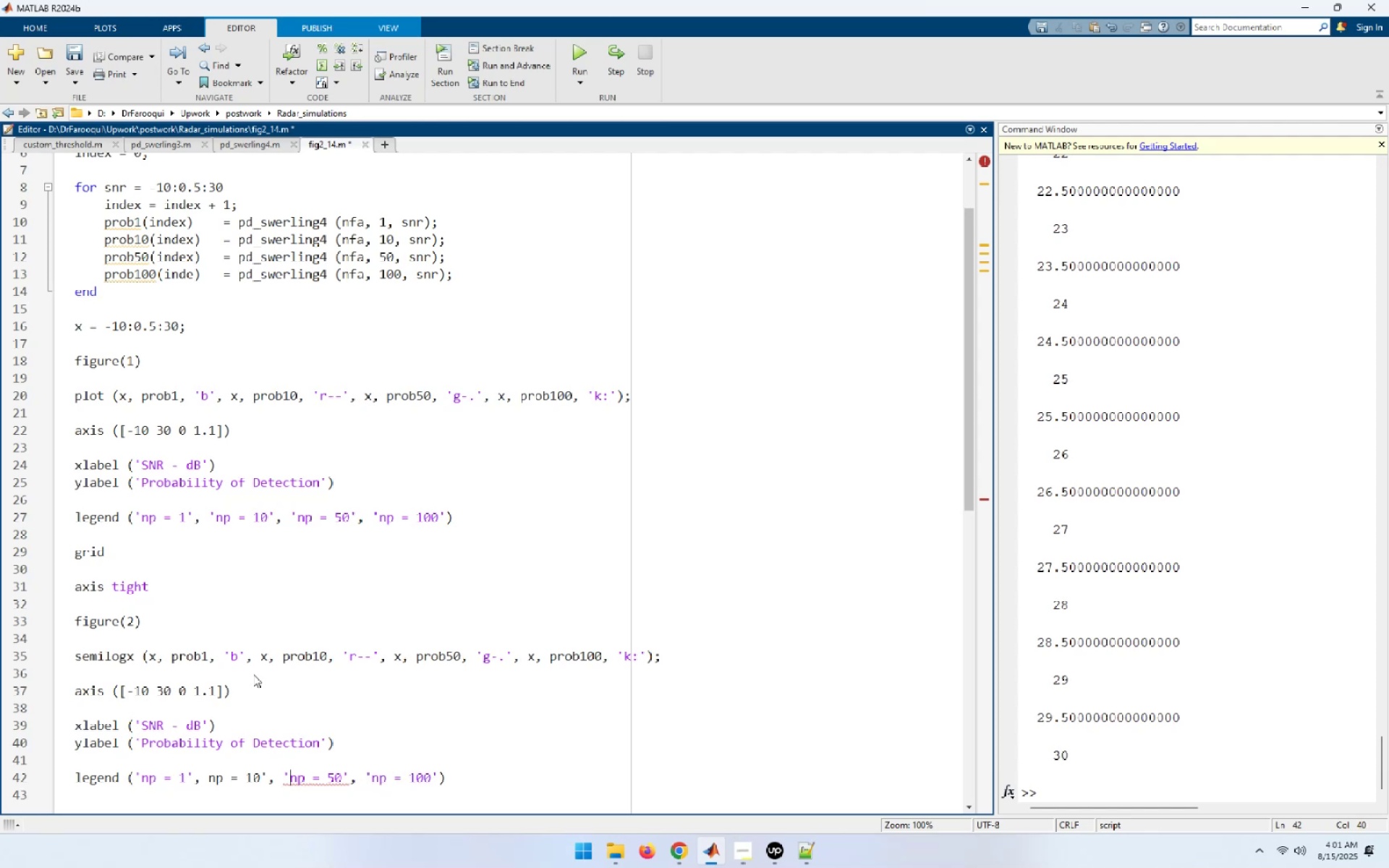 
key(ArrowLeft)
 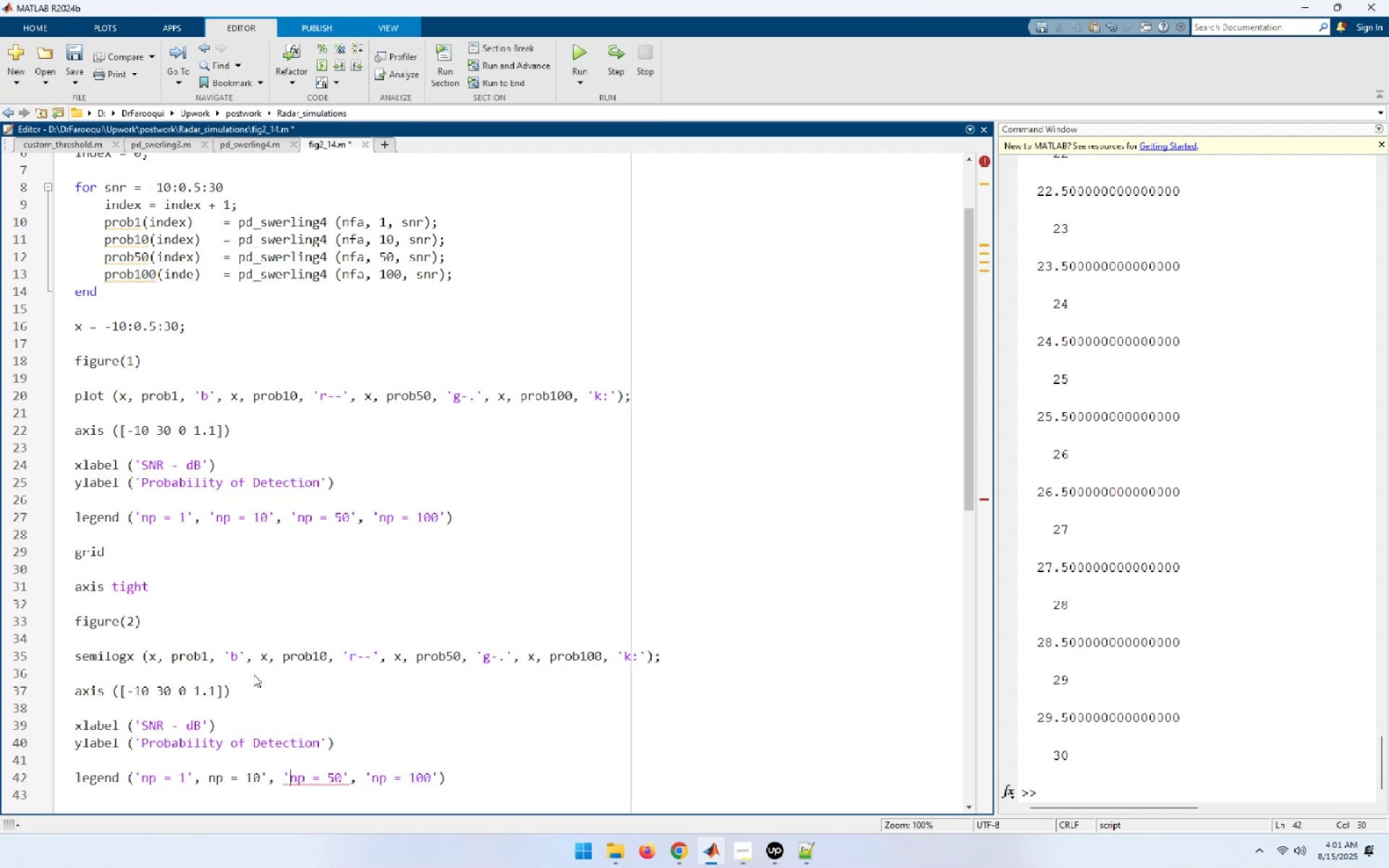 
hold_key(key=ArrowLeft, duration=0.73)
 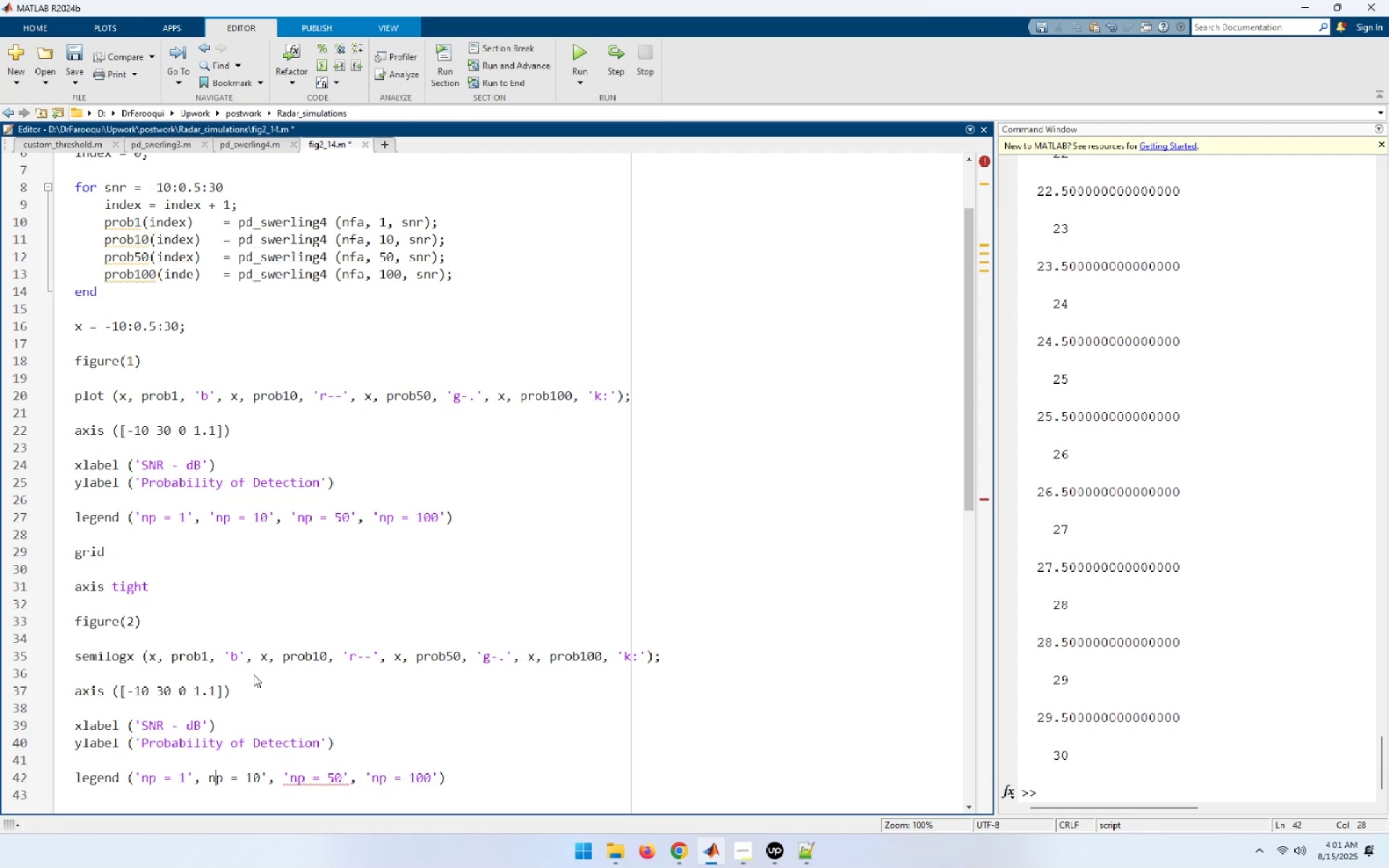 
key(ArrowLeft)
 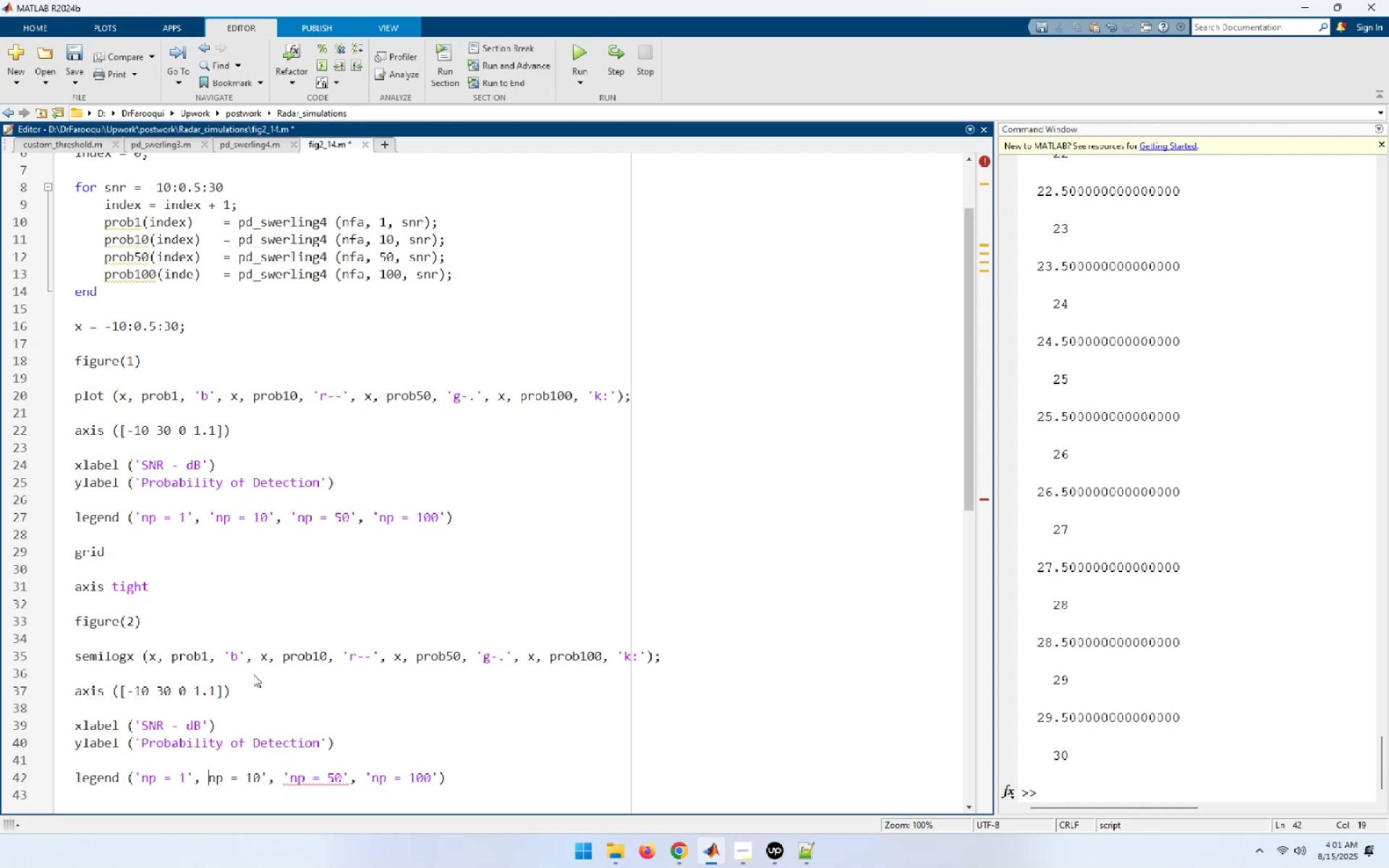 
key(Quote)
 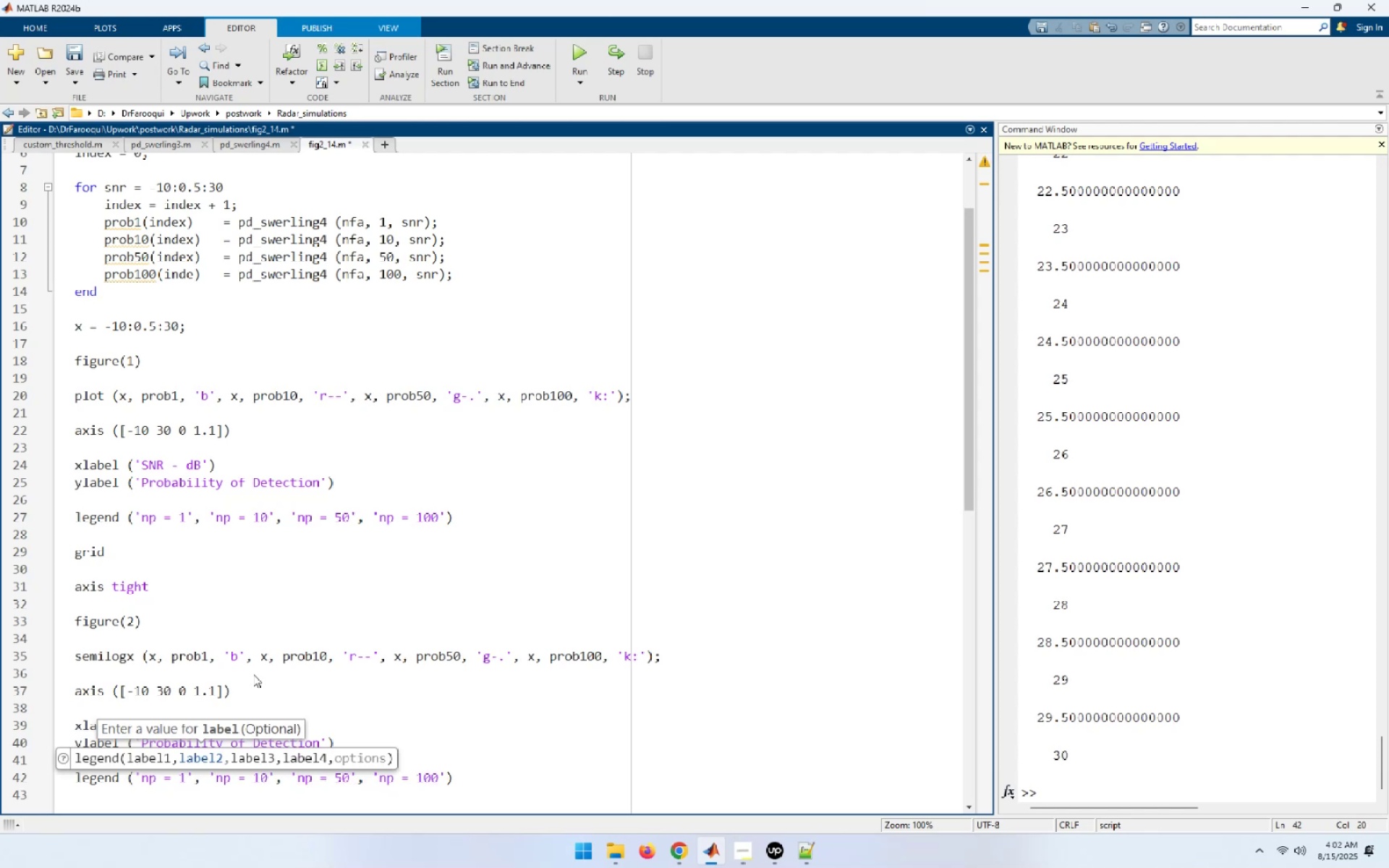 
key(End)
 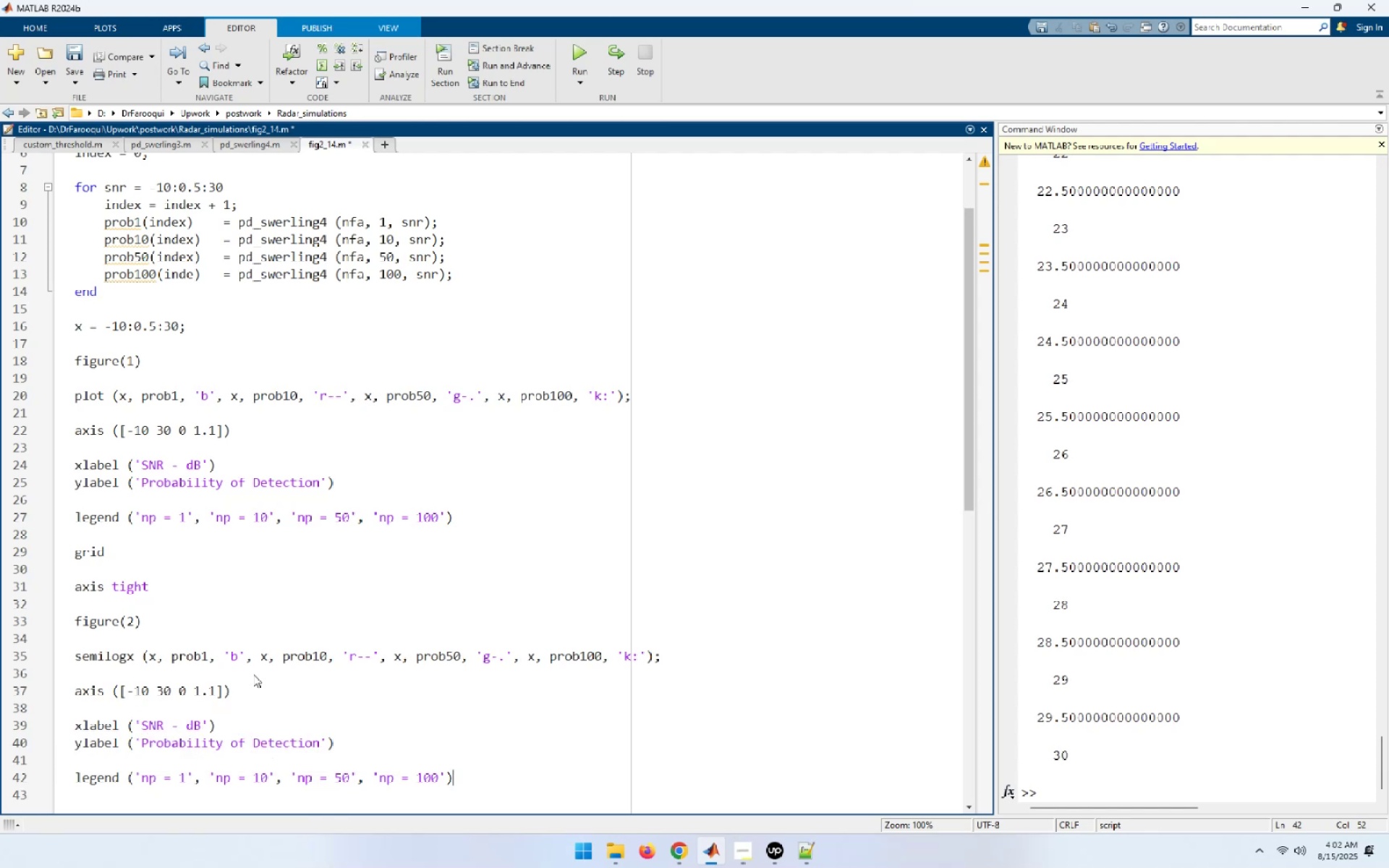 
key(Enter)
 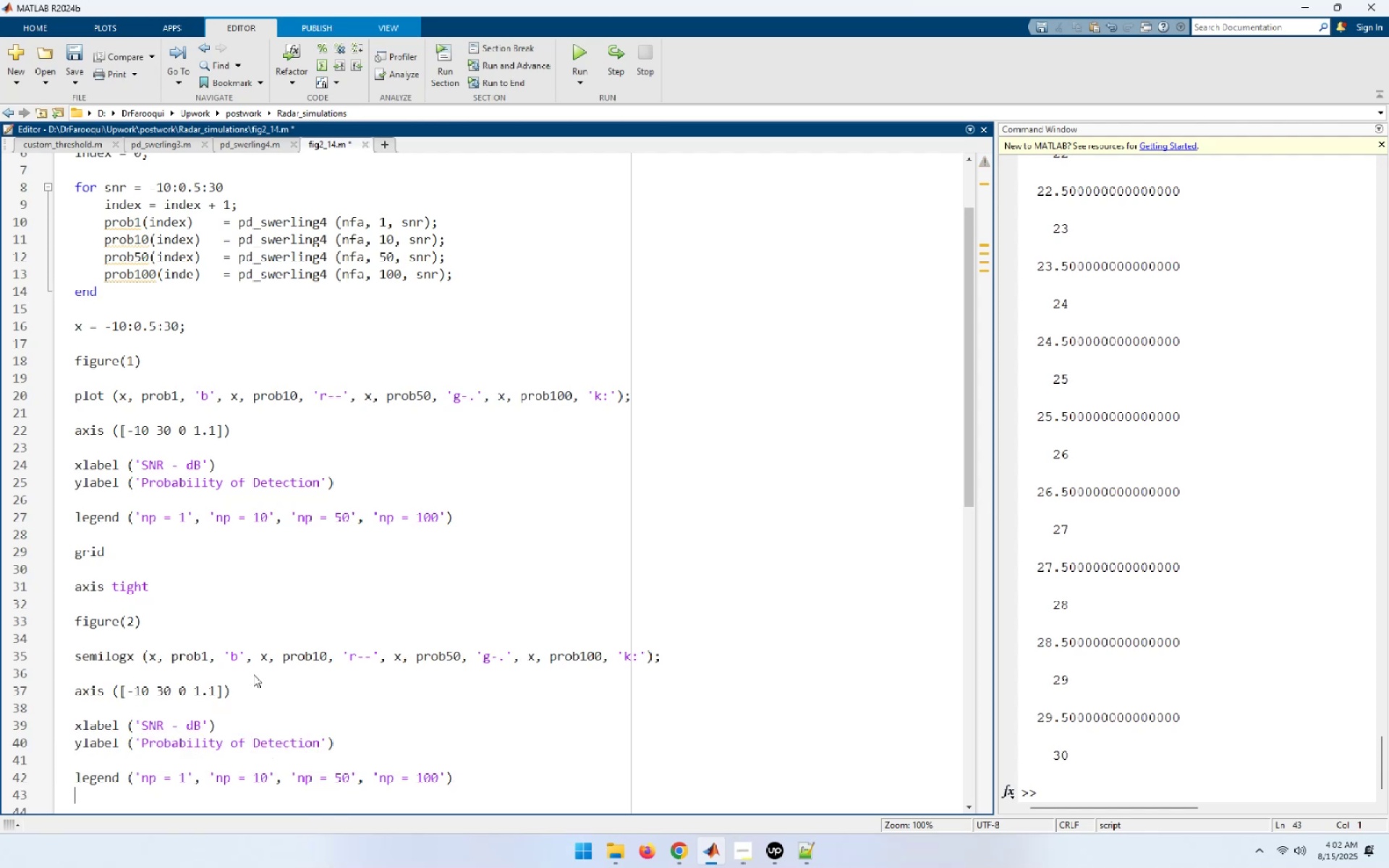 
key(Enter)
 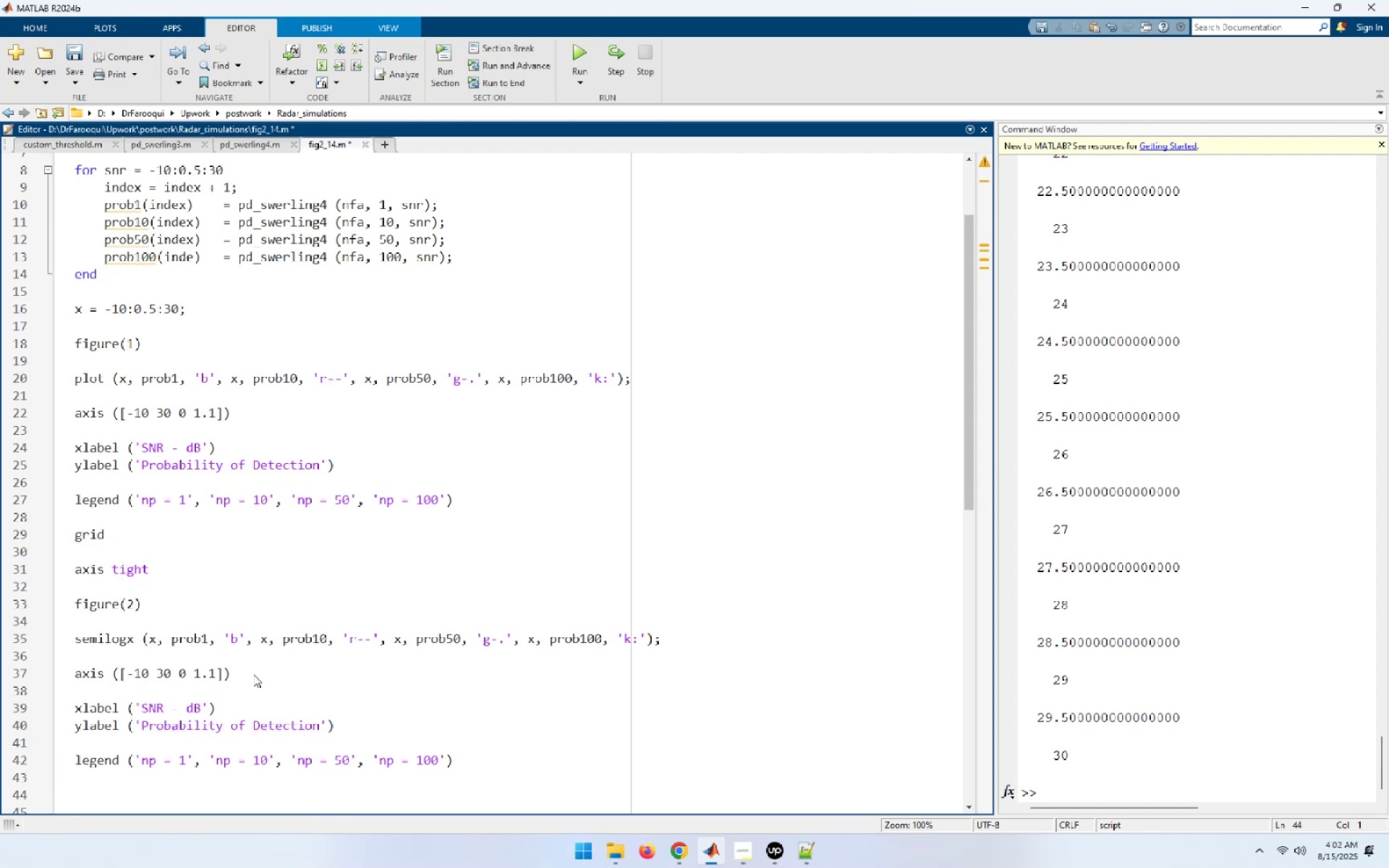 
type(grid)
 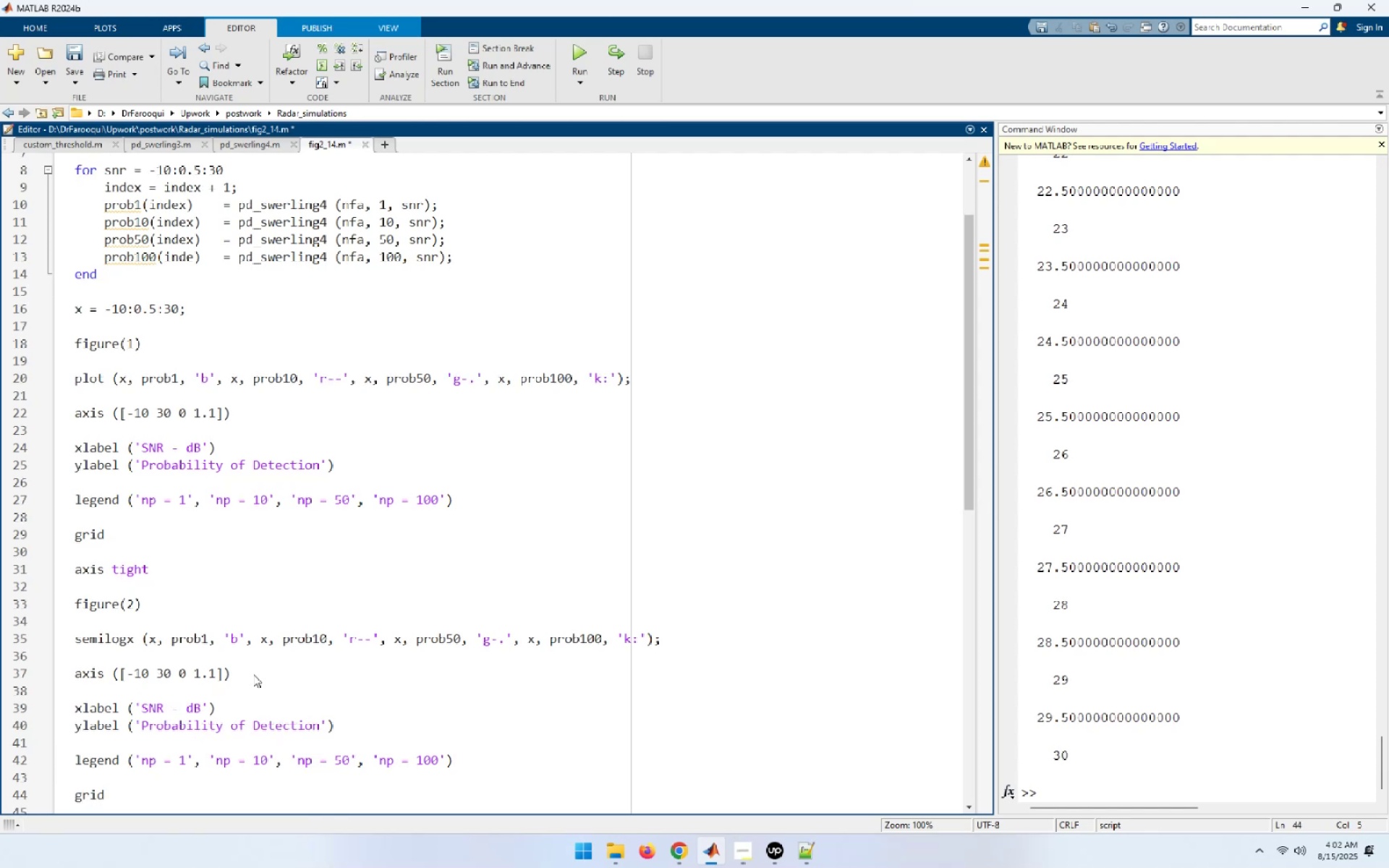 
key(Enter)
 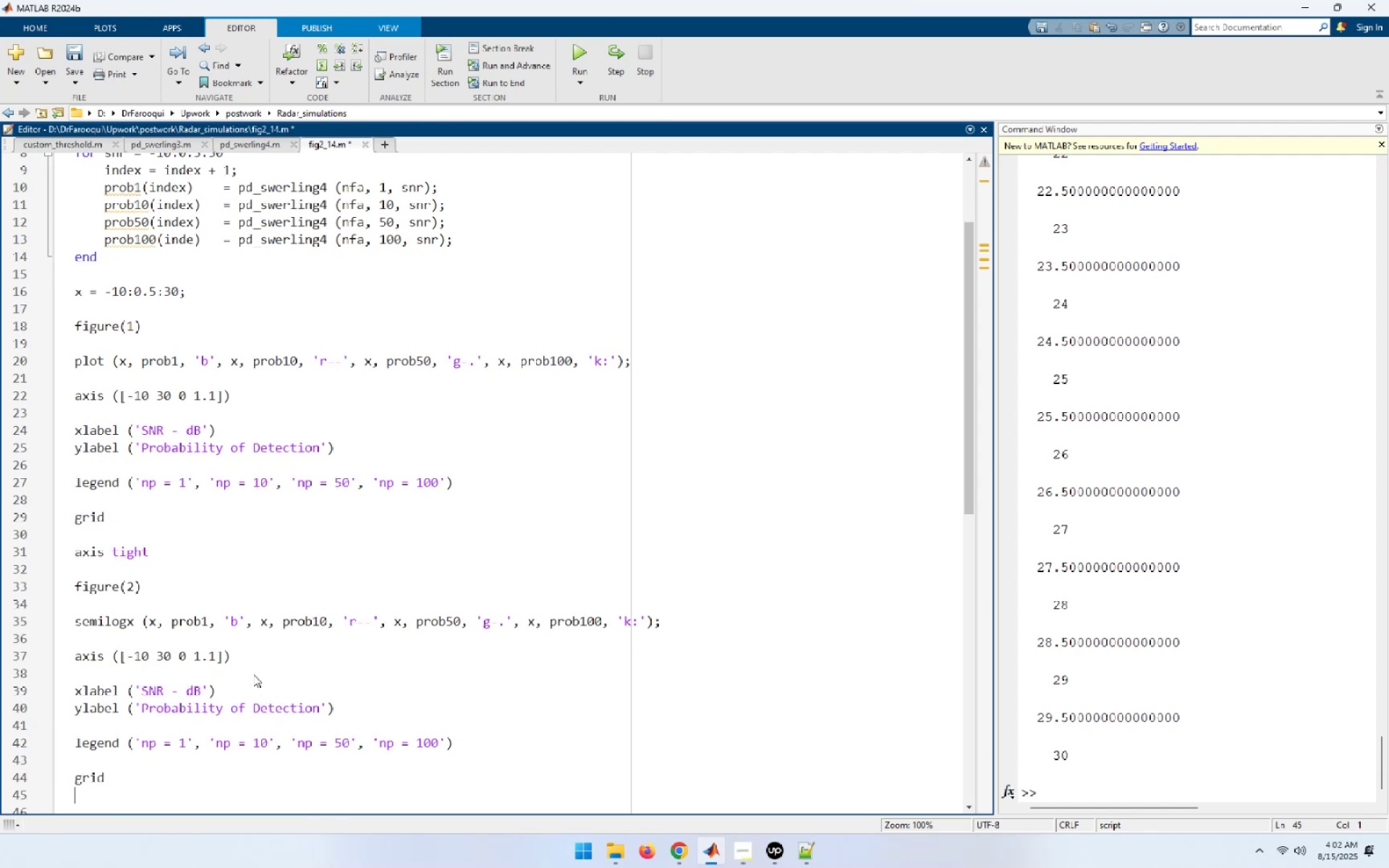 
key(Enter)
 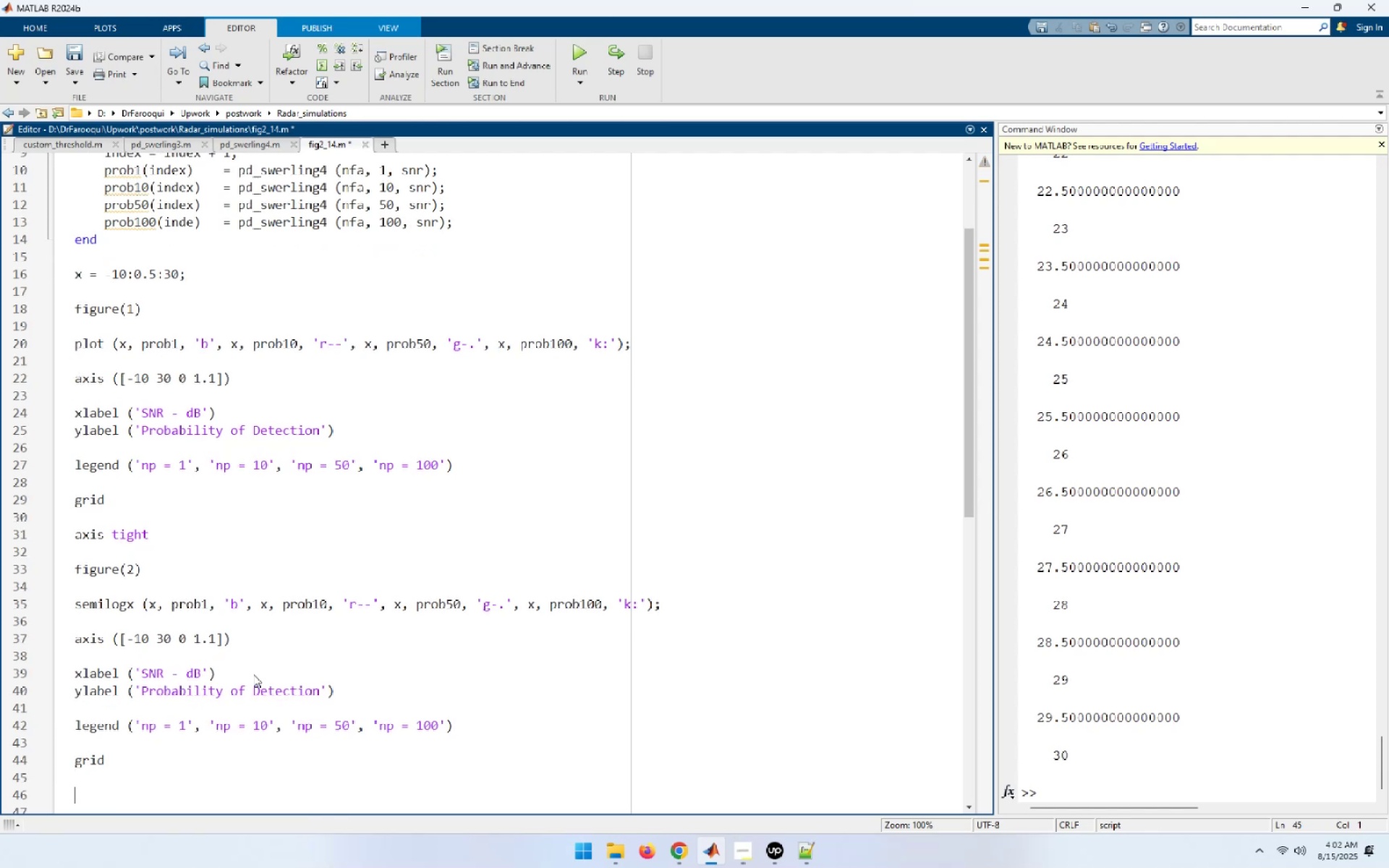 
type(axis tight)
 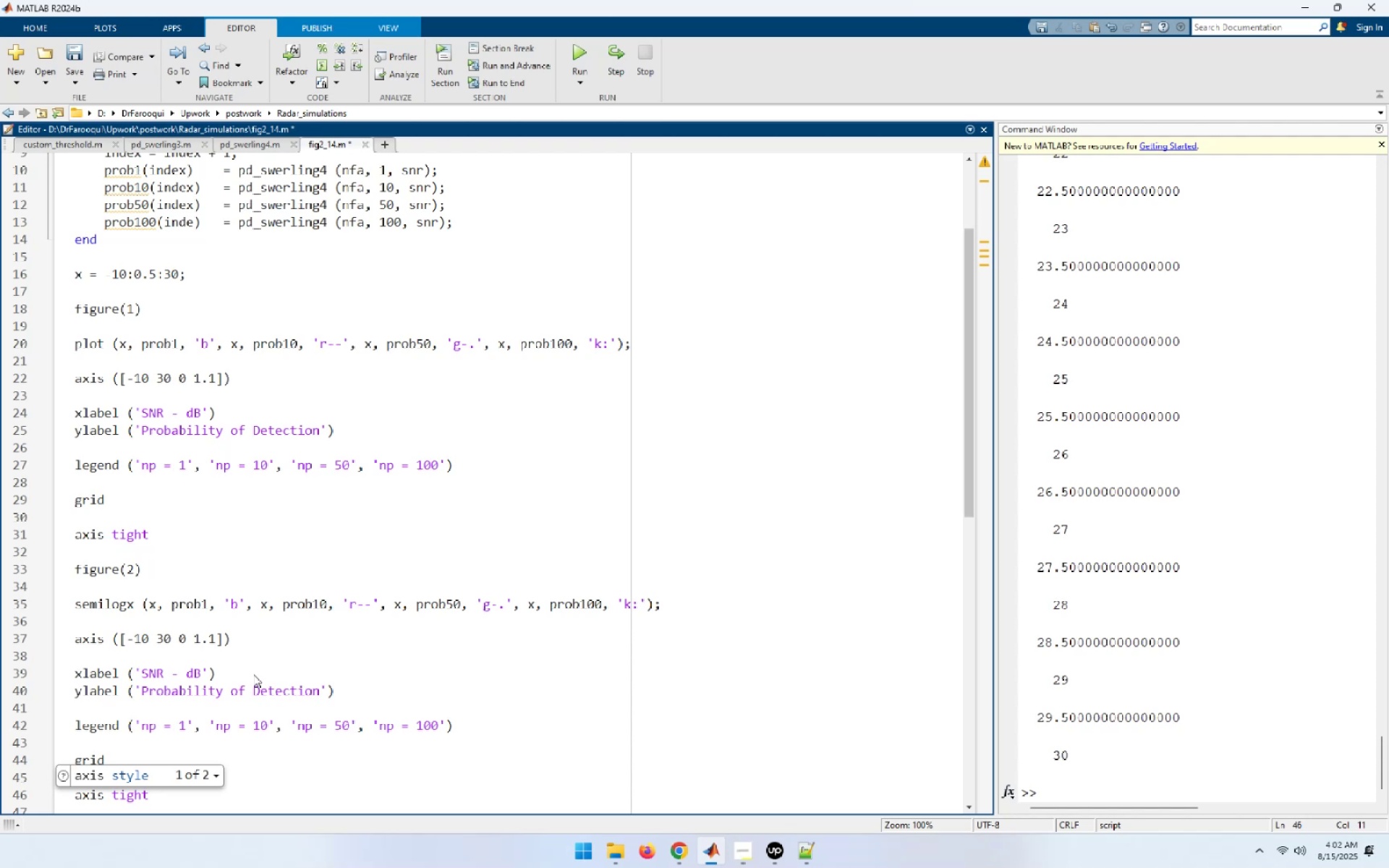 
scroll: coordinate [318, 637], scroll_direction: up, amount: 3.0
 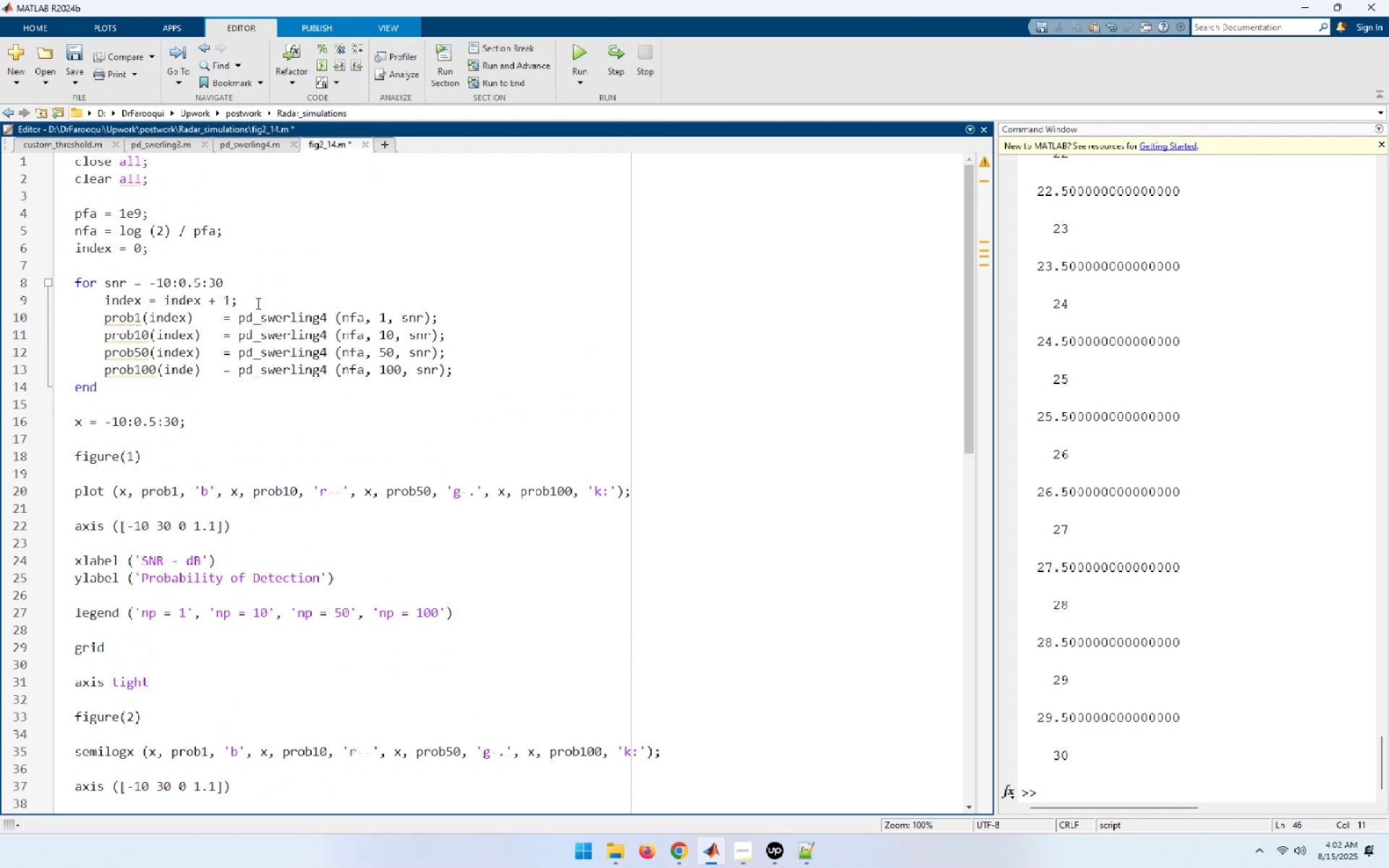 
left_click([257, 303])
 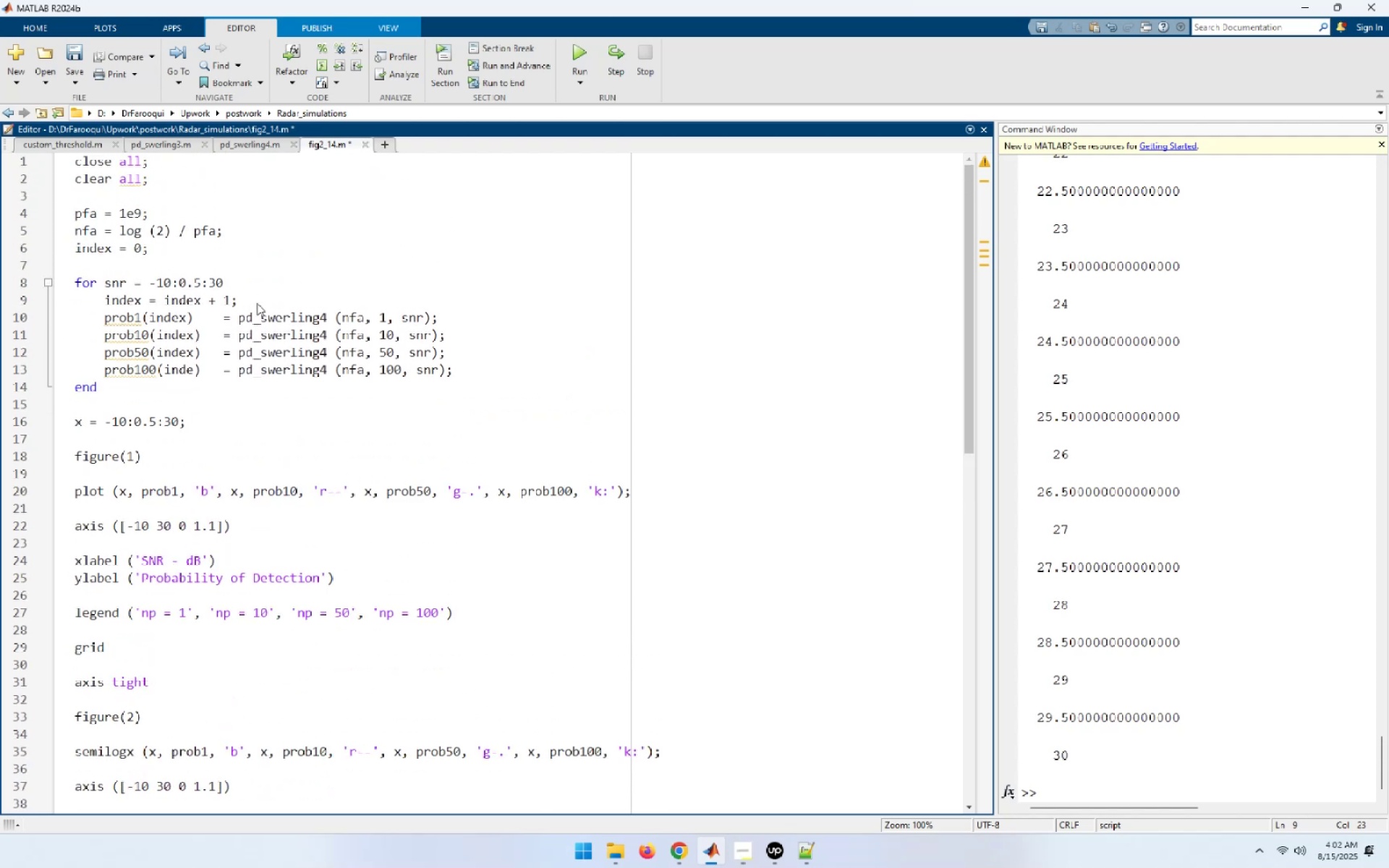 
key(ArrowUp)
 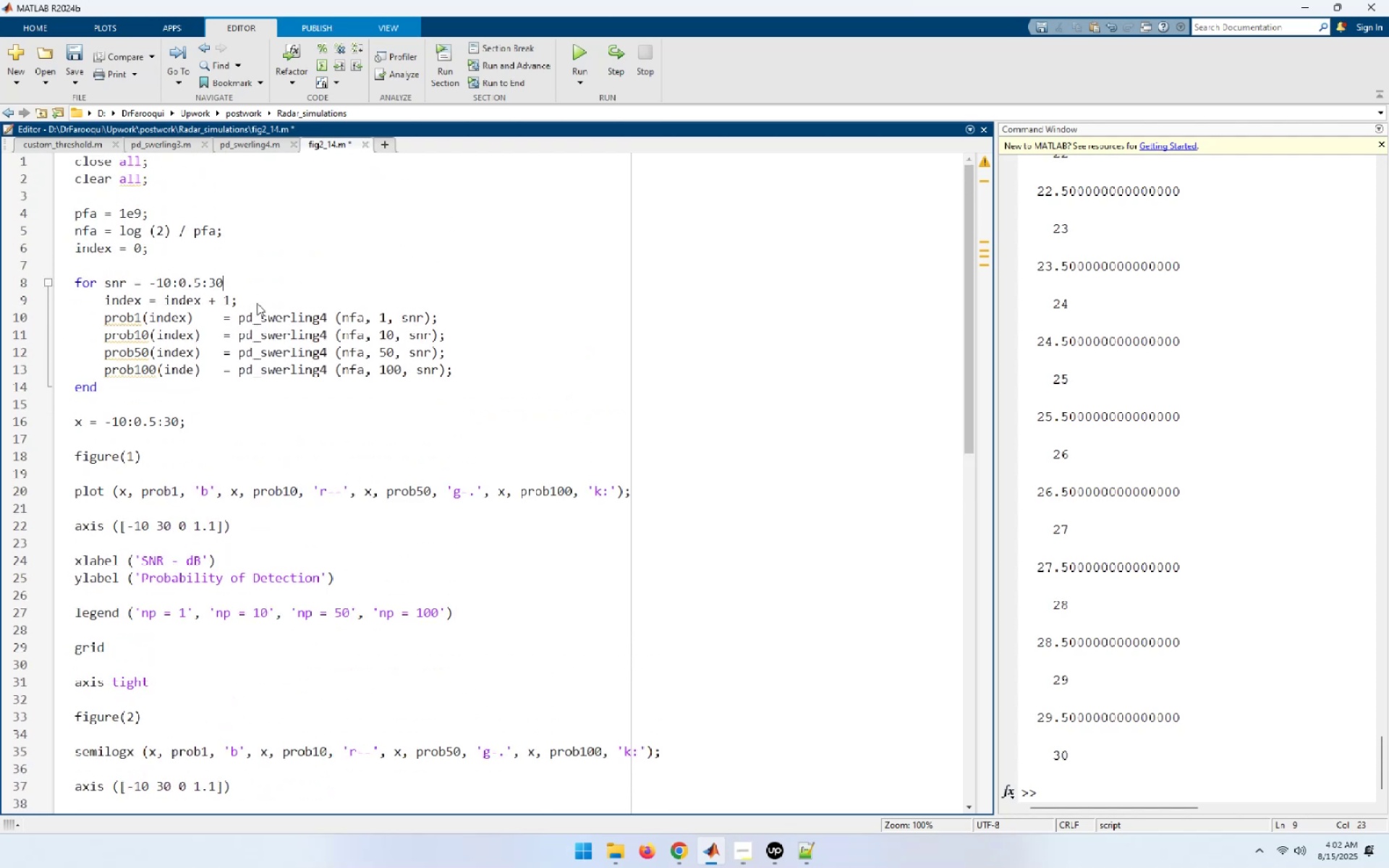 
key(Enter)
 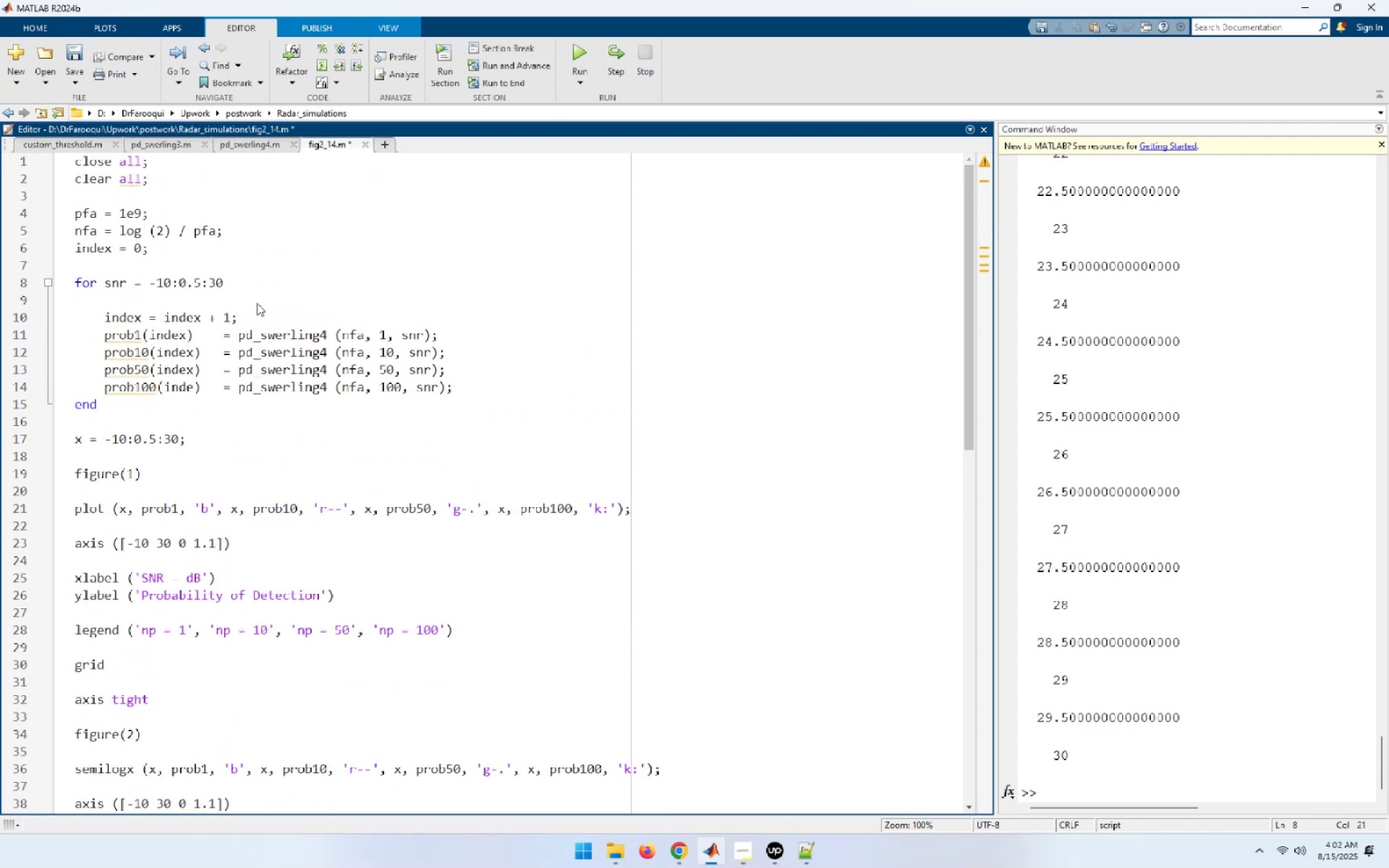 
type(disp (snr))
 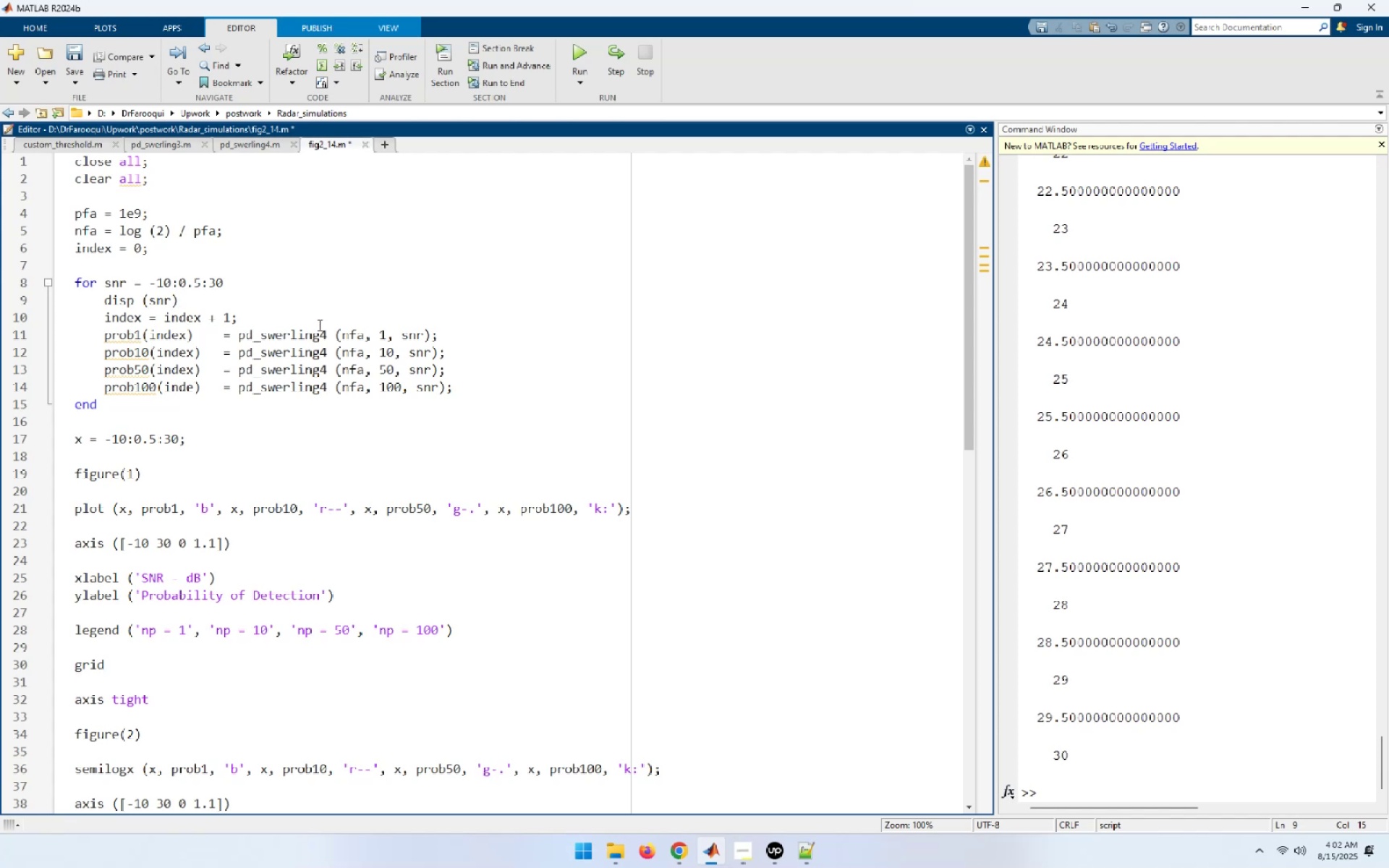 
wait(5.01)
 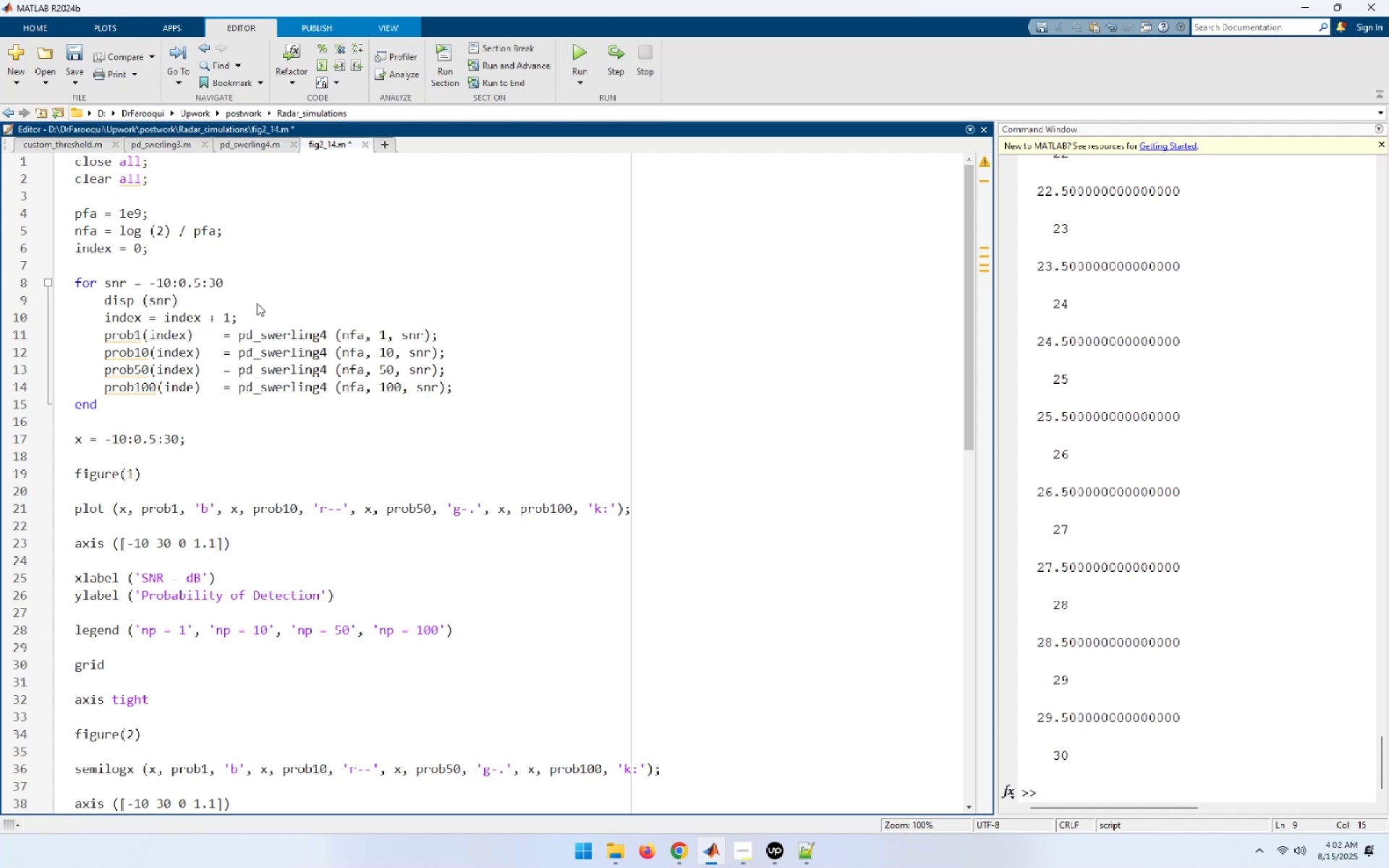 
key(Control+S)
 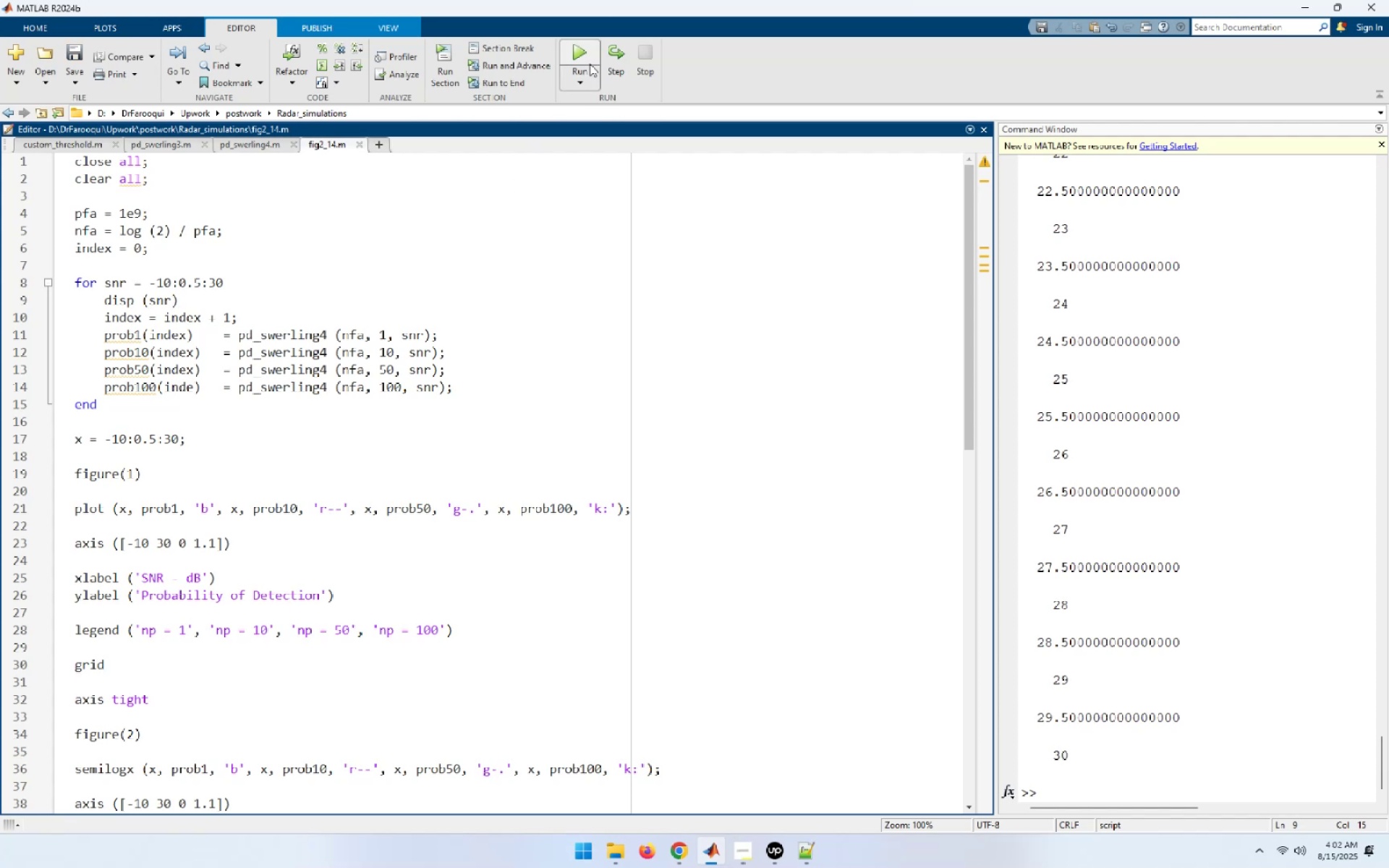 
left_click([574, 54])
 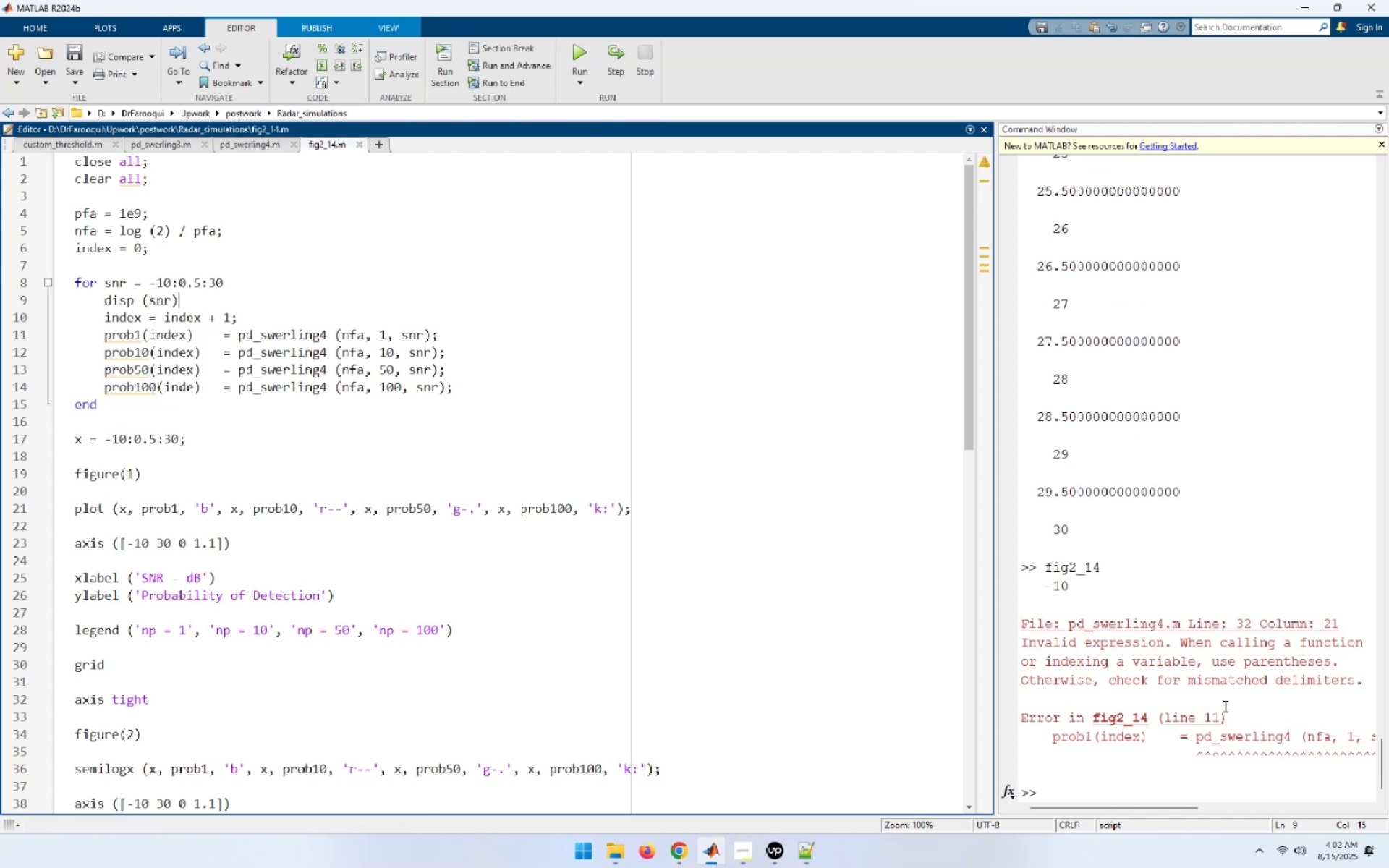 
wait(8.42)
 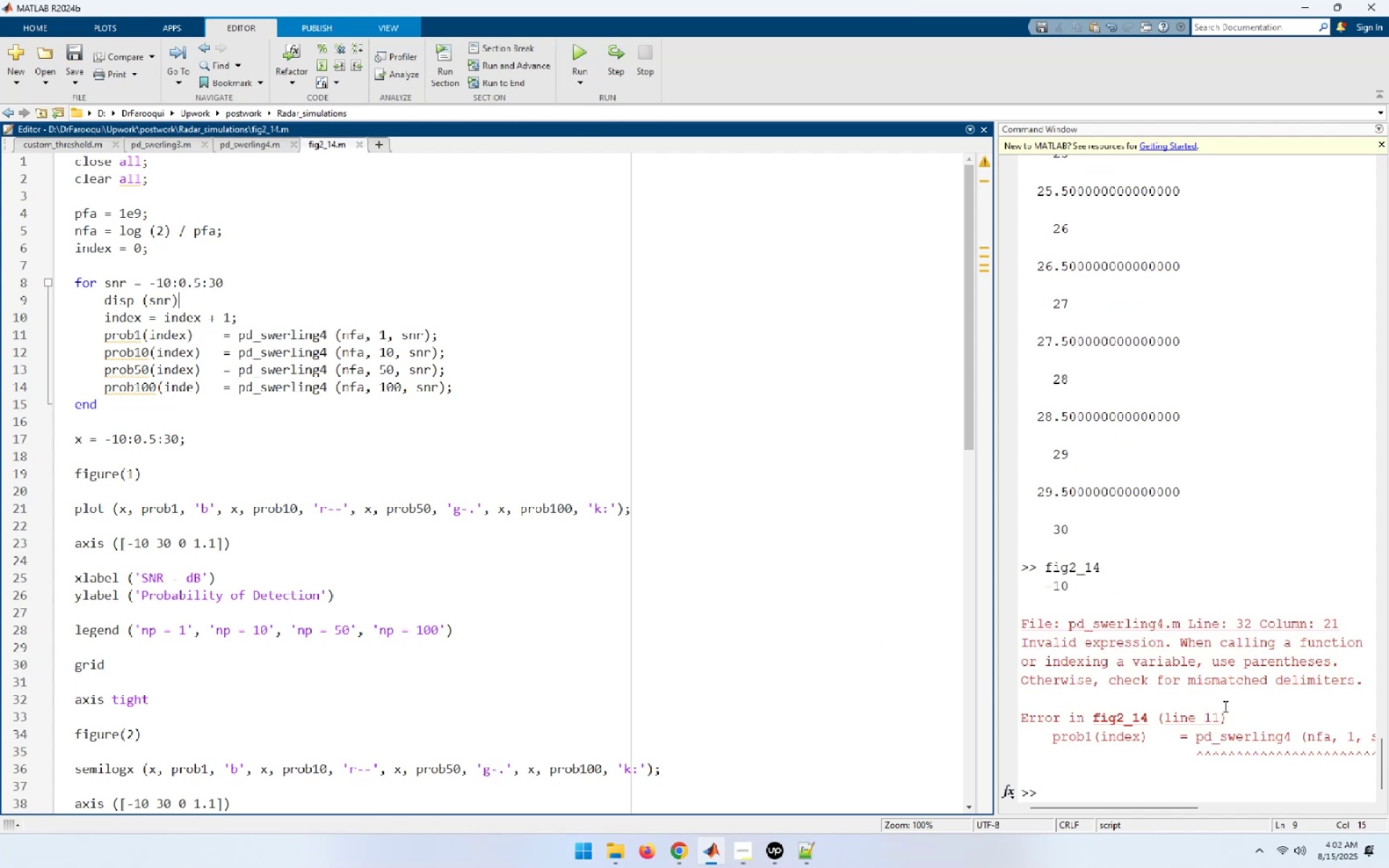 
left_click([258, 146])
 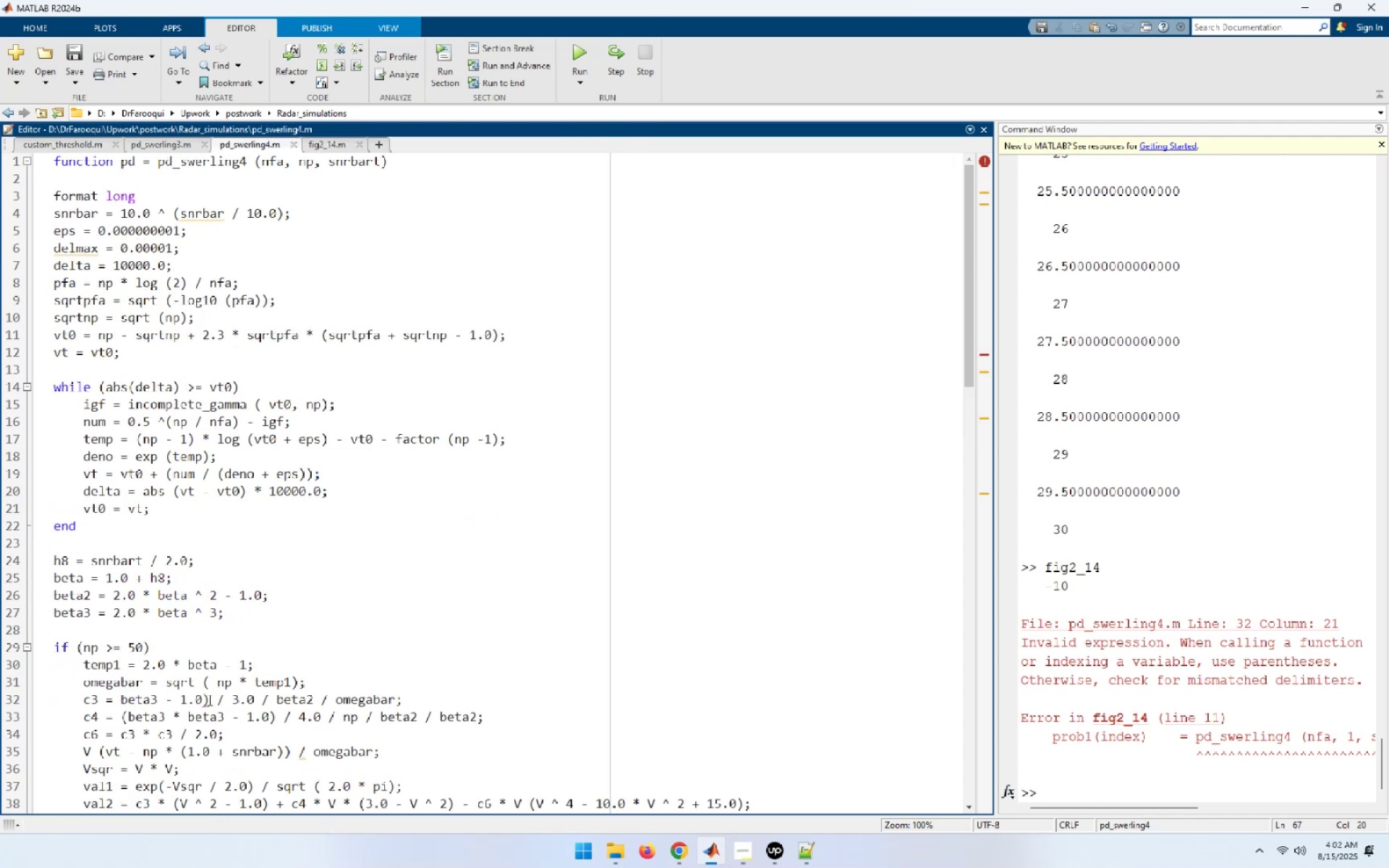 
wait(6.22)
 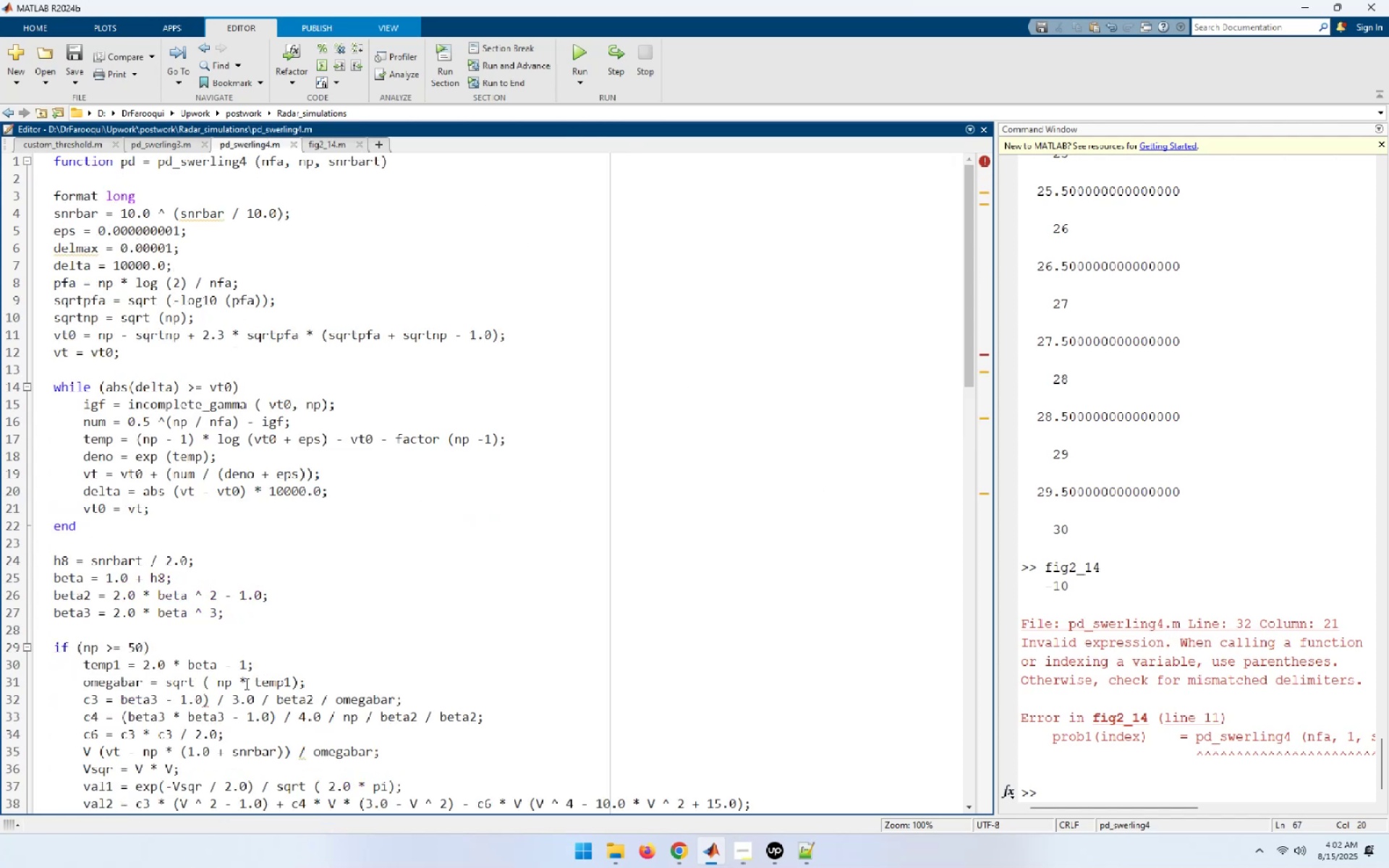 
left_click([117, 699])
 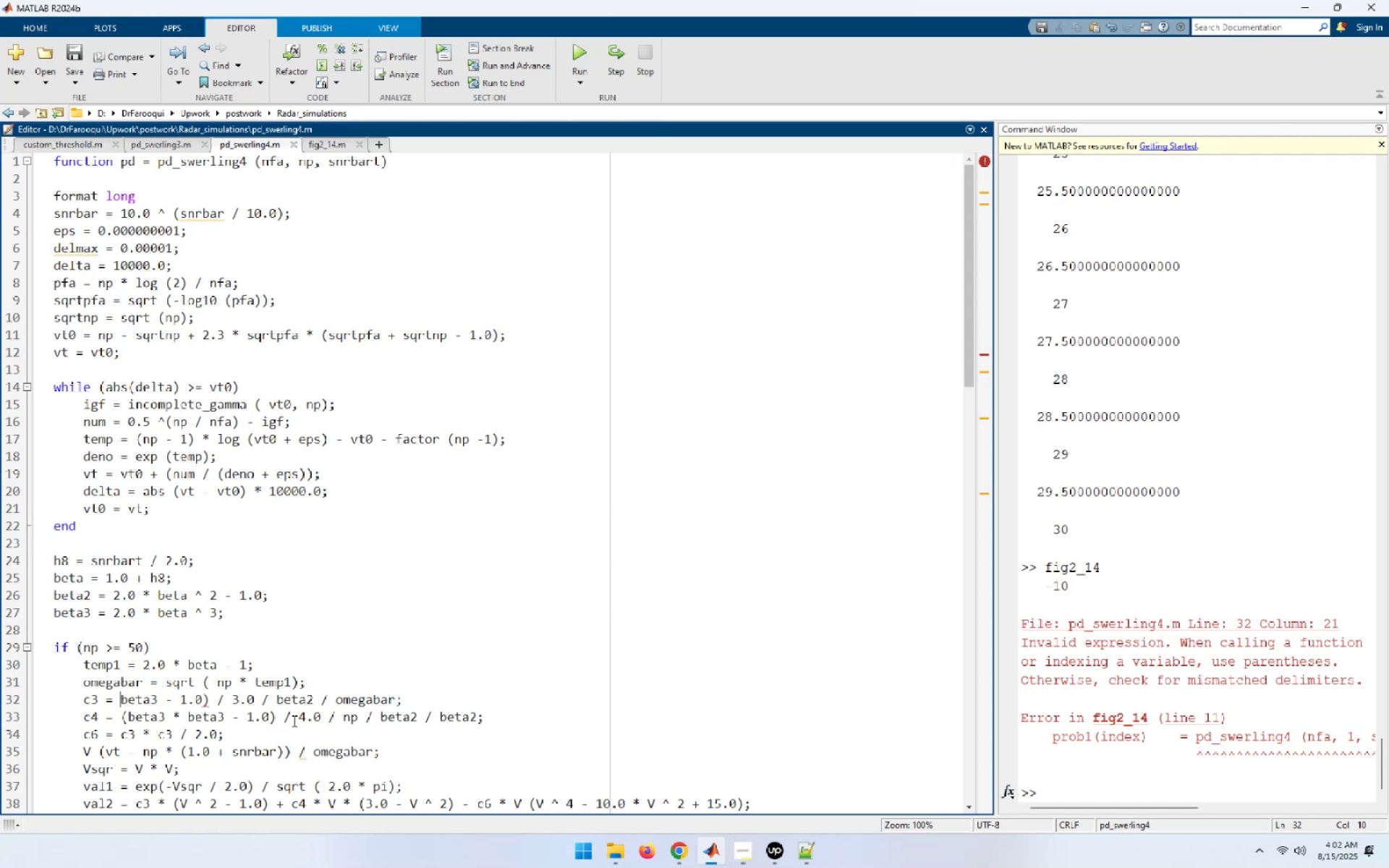 
key(Shift+9)
 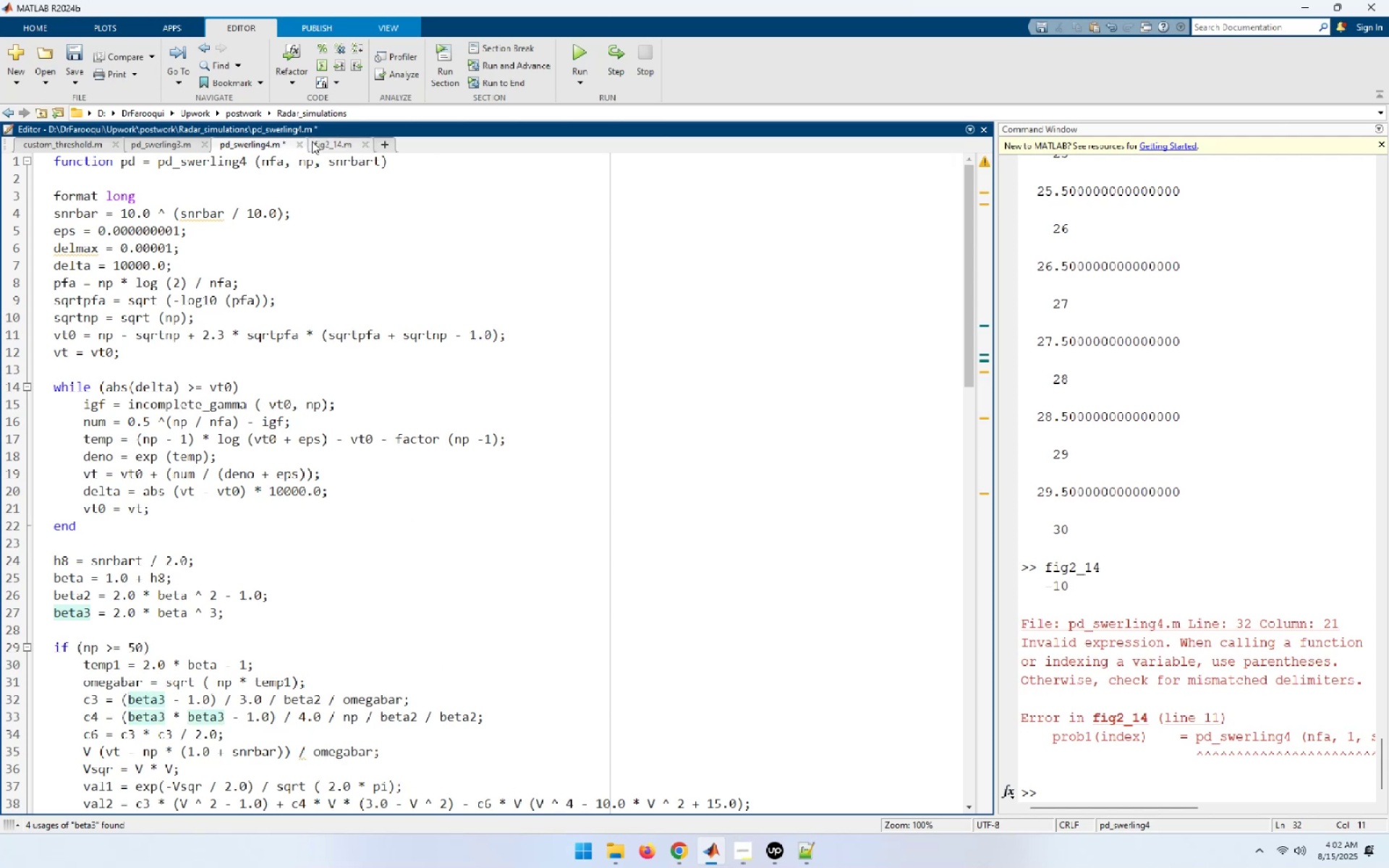 
wait(6.61)
 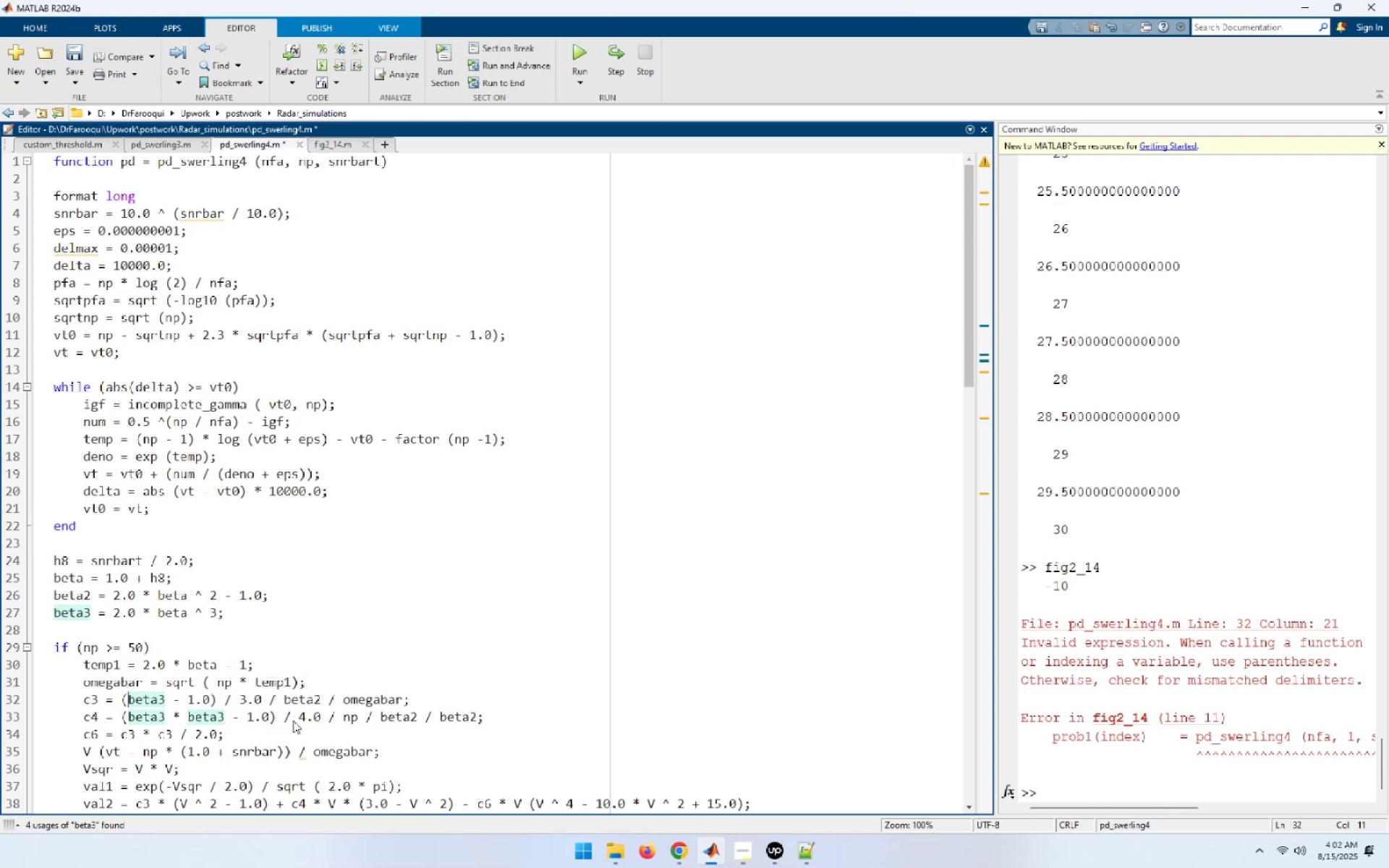 
key(Control+S)
 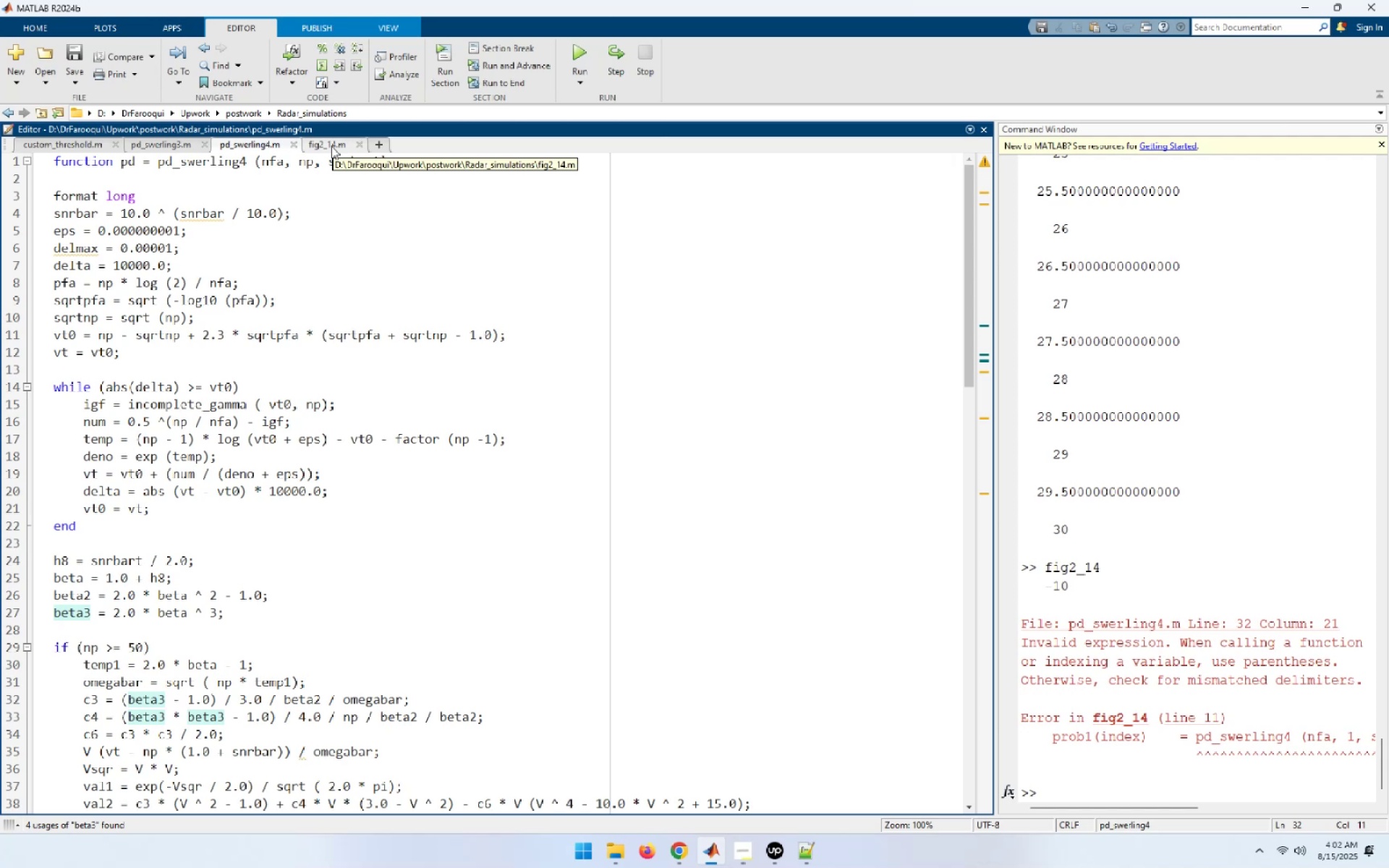 
left_click([331, 146])
 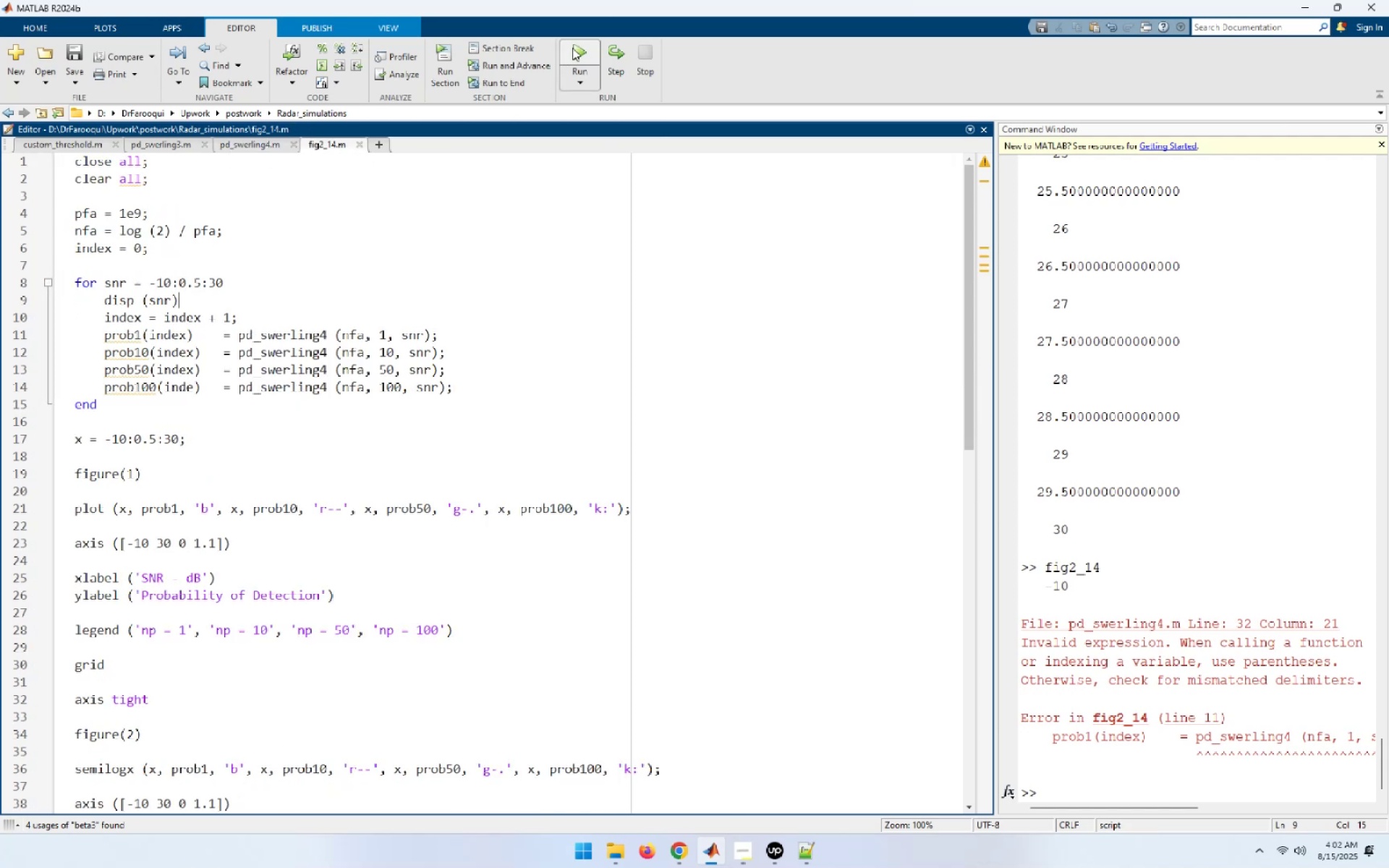 
left_click([574, 44])
 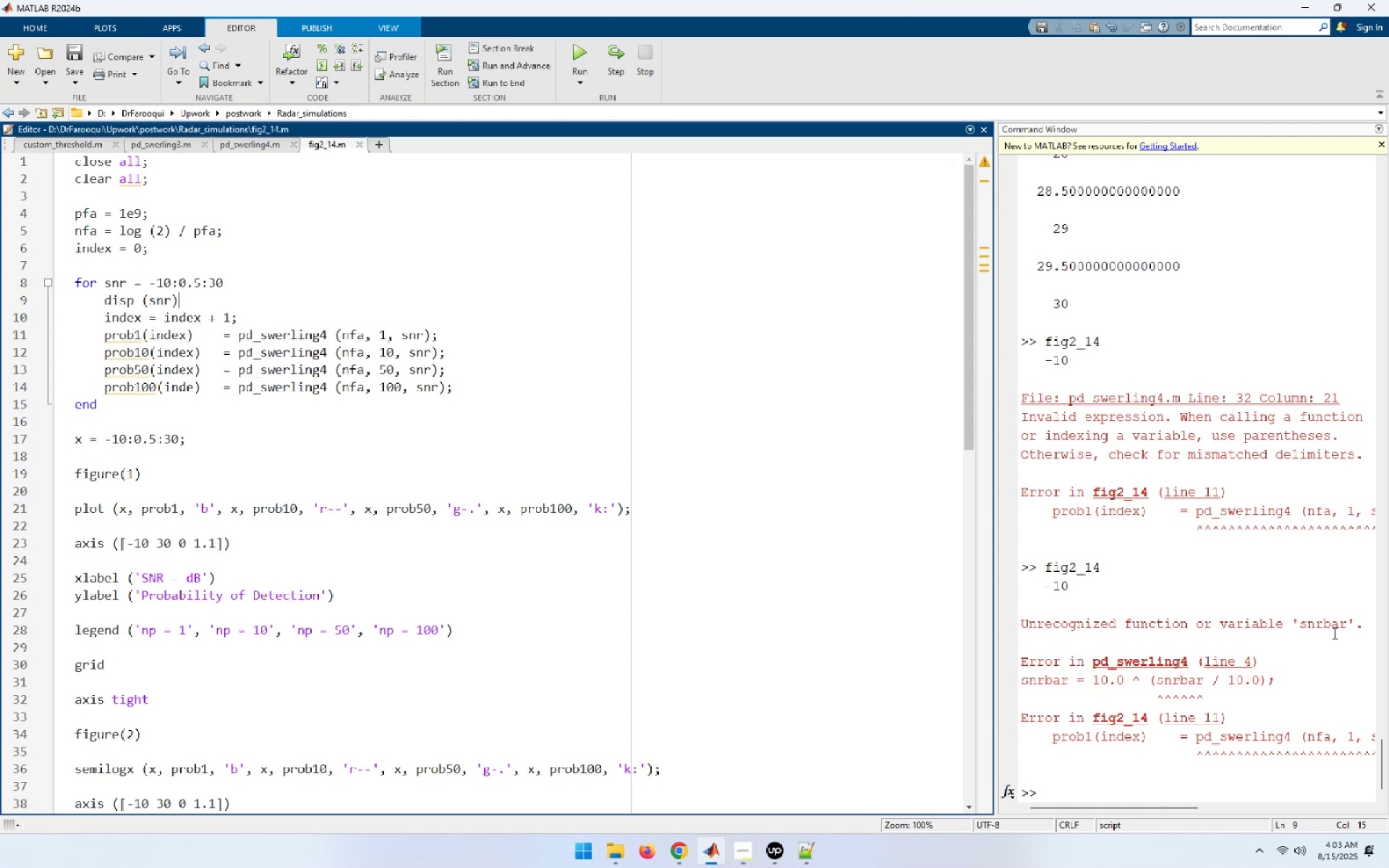 
wait(20.34)
 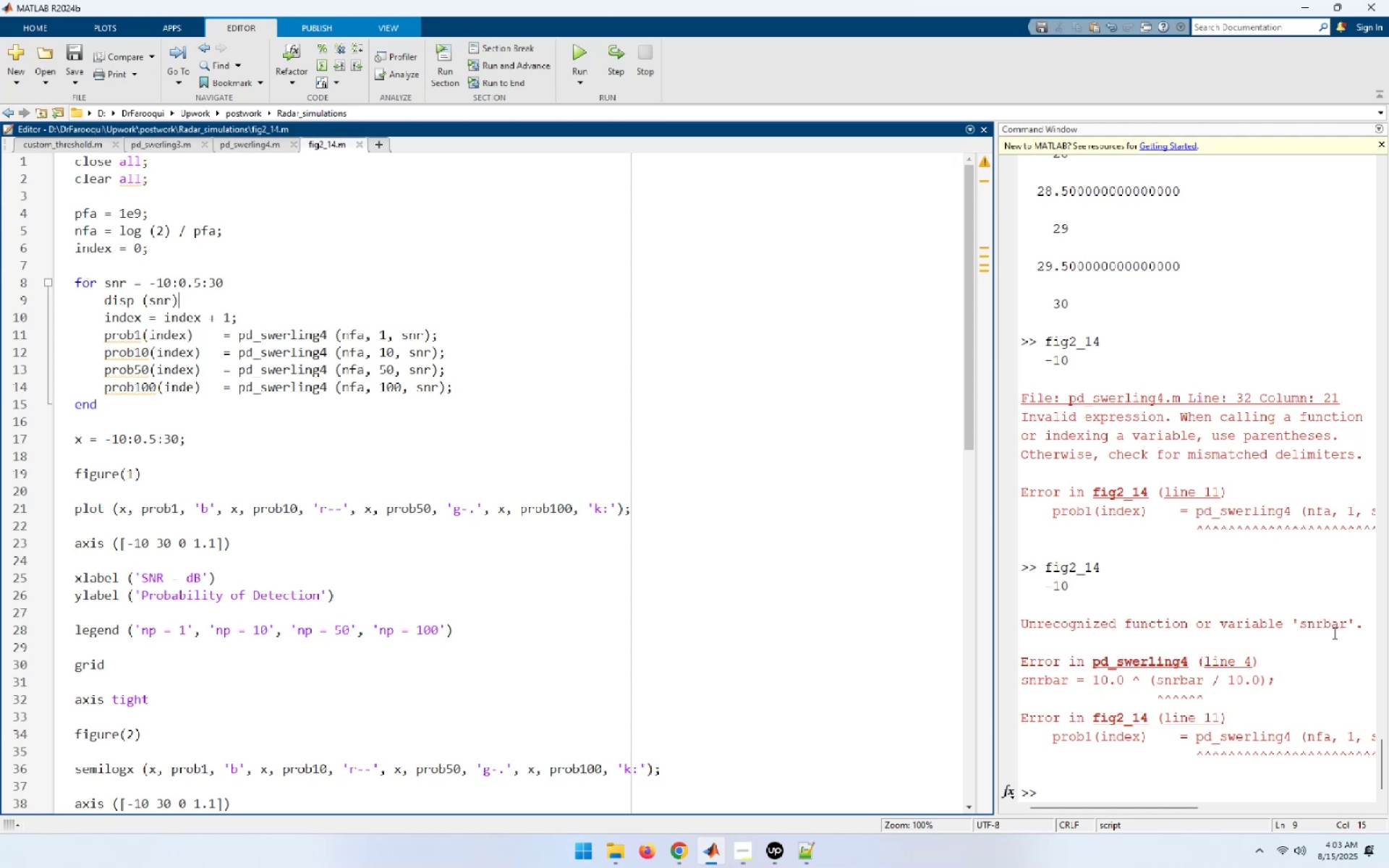 
left_click([263, 148])
 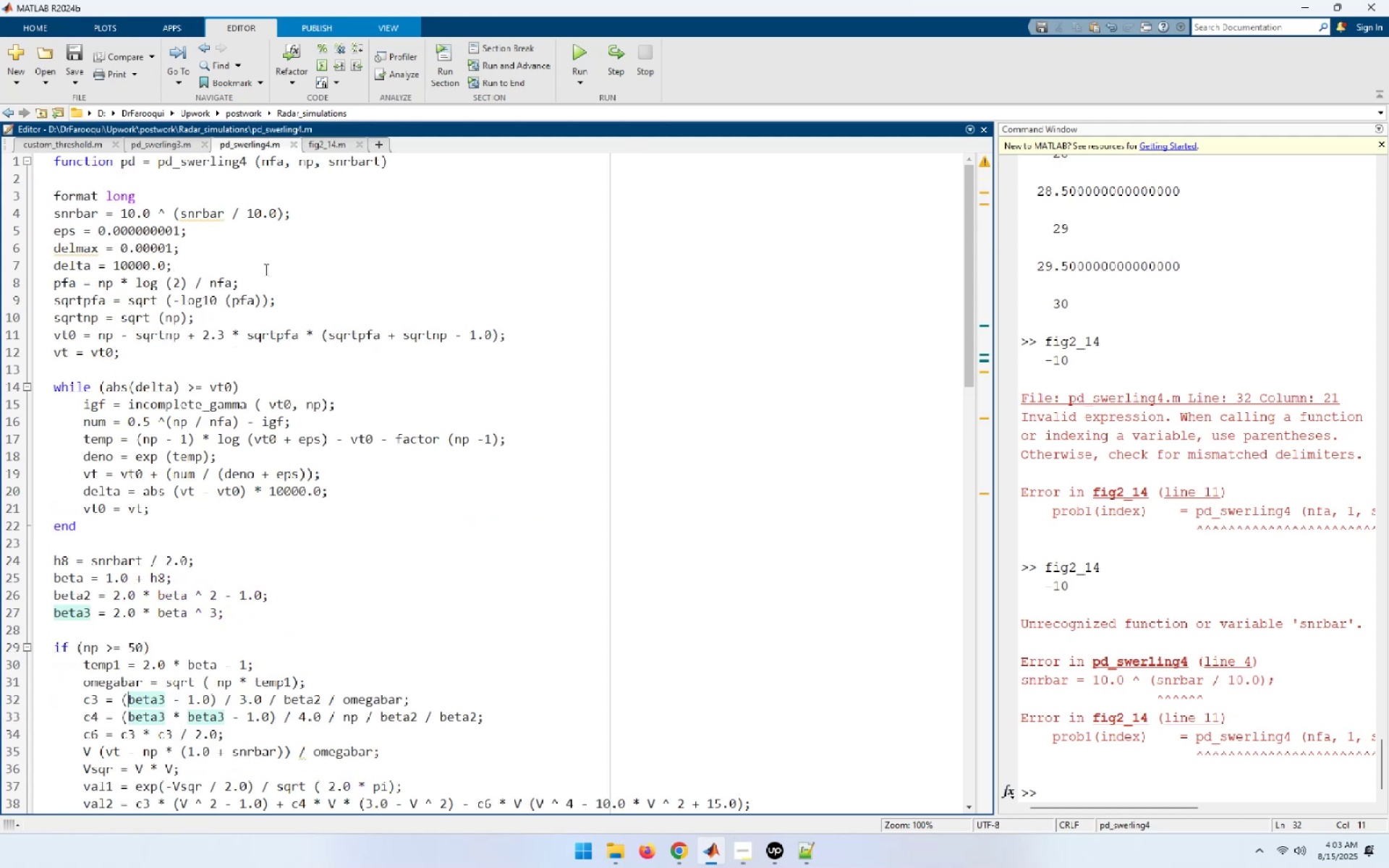 
left_click([377, 159])
 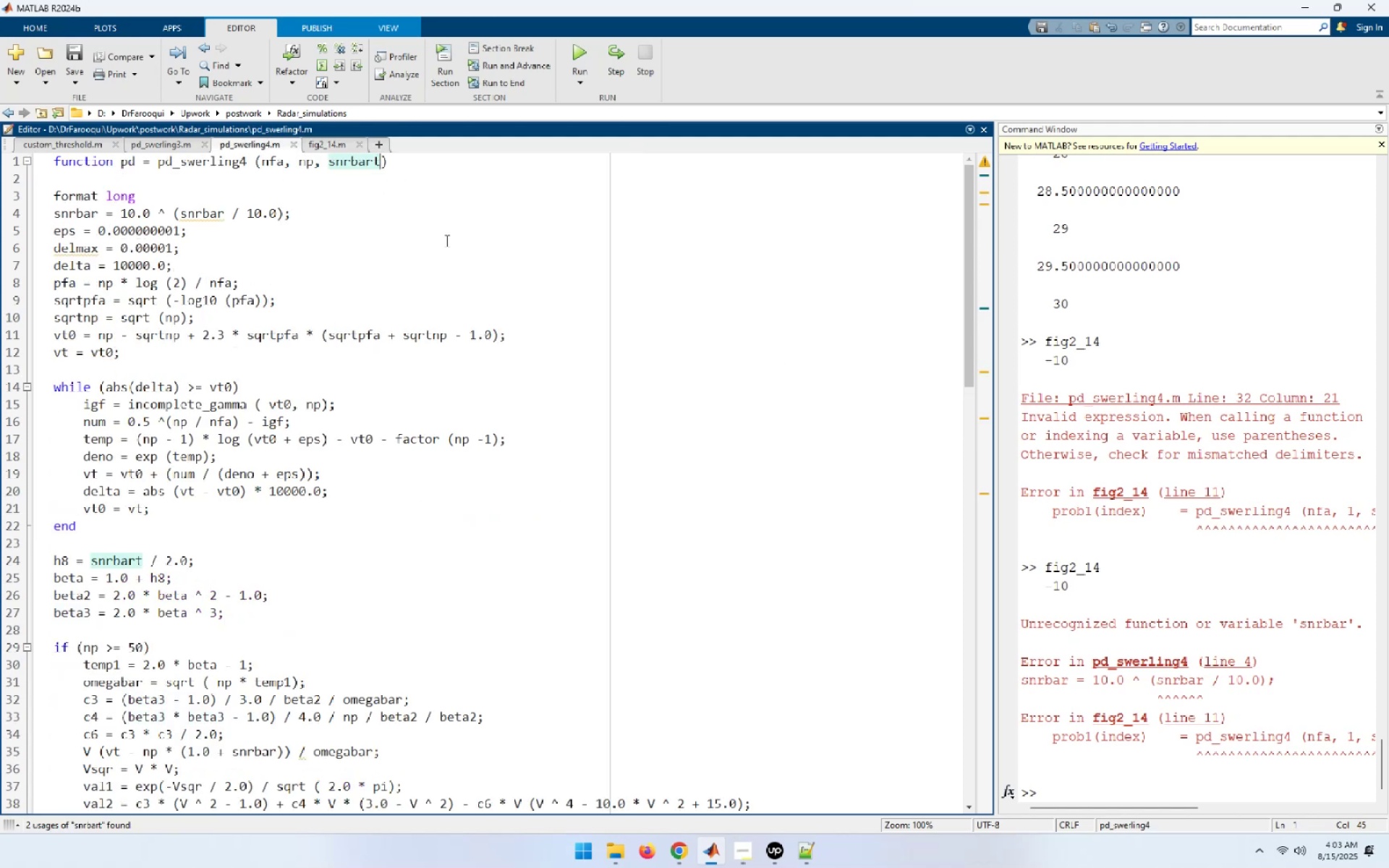 
key(Backspace)
 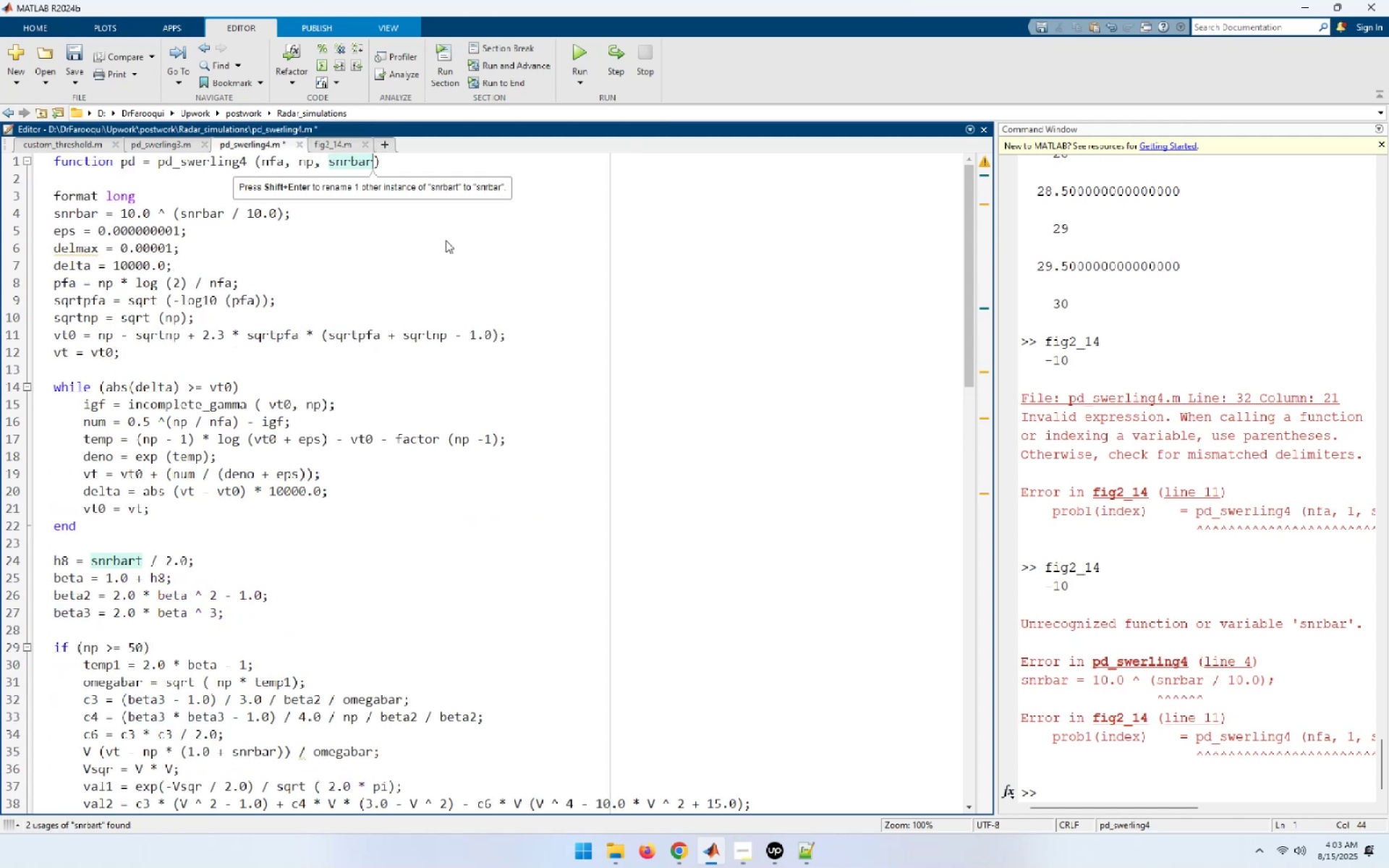 
key(Control+S)
 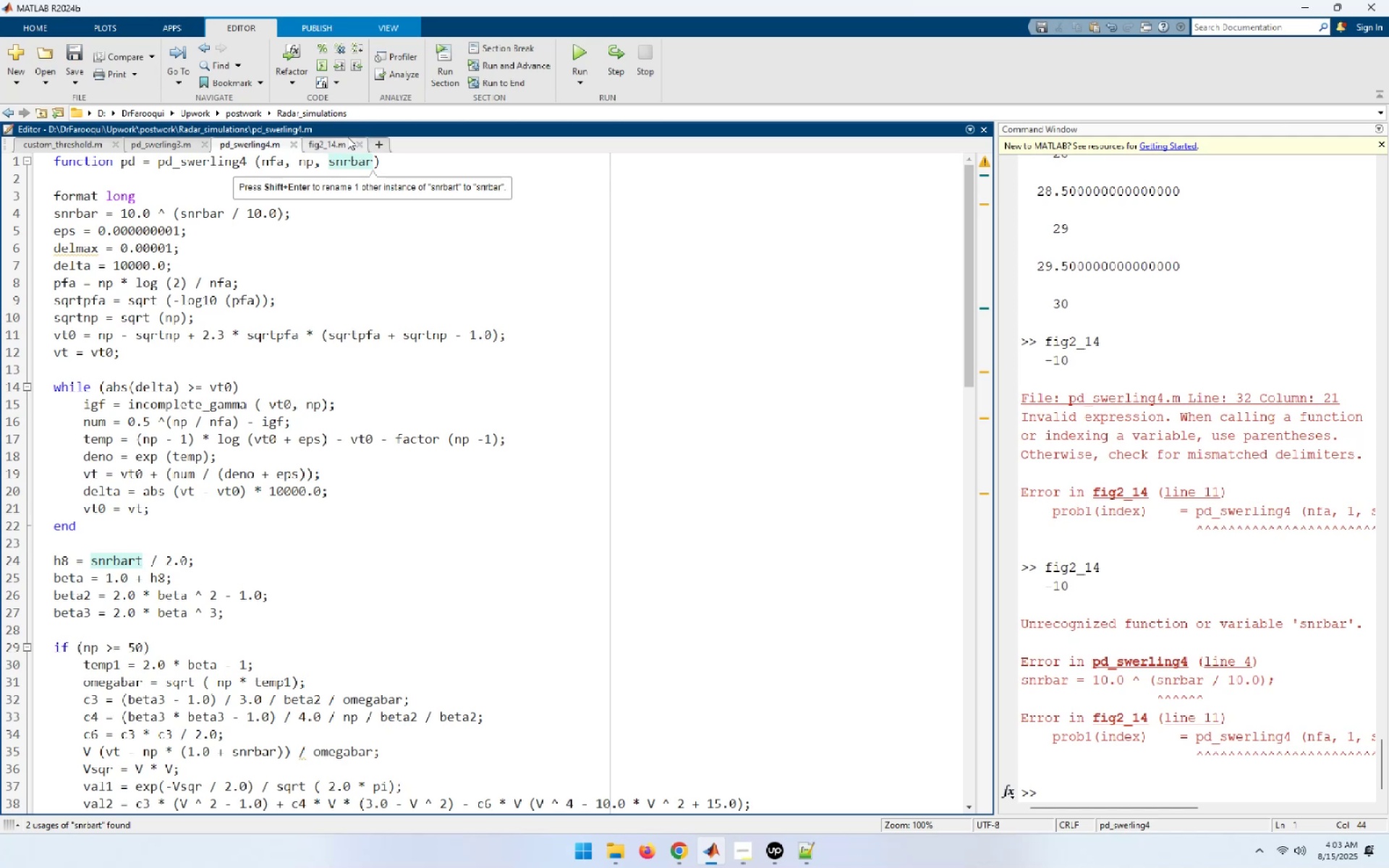 
left_click([331, 144])
 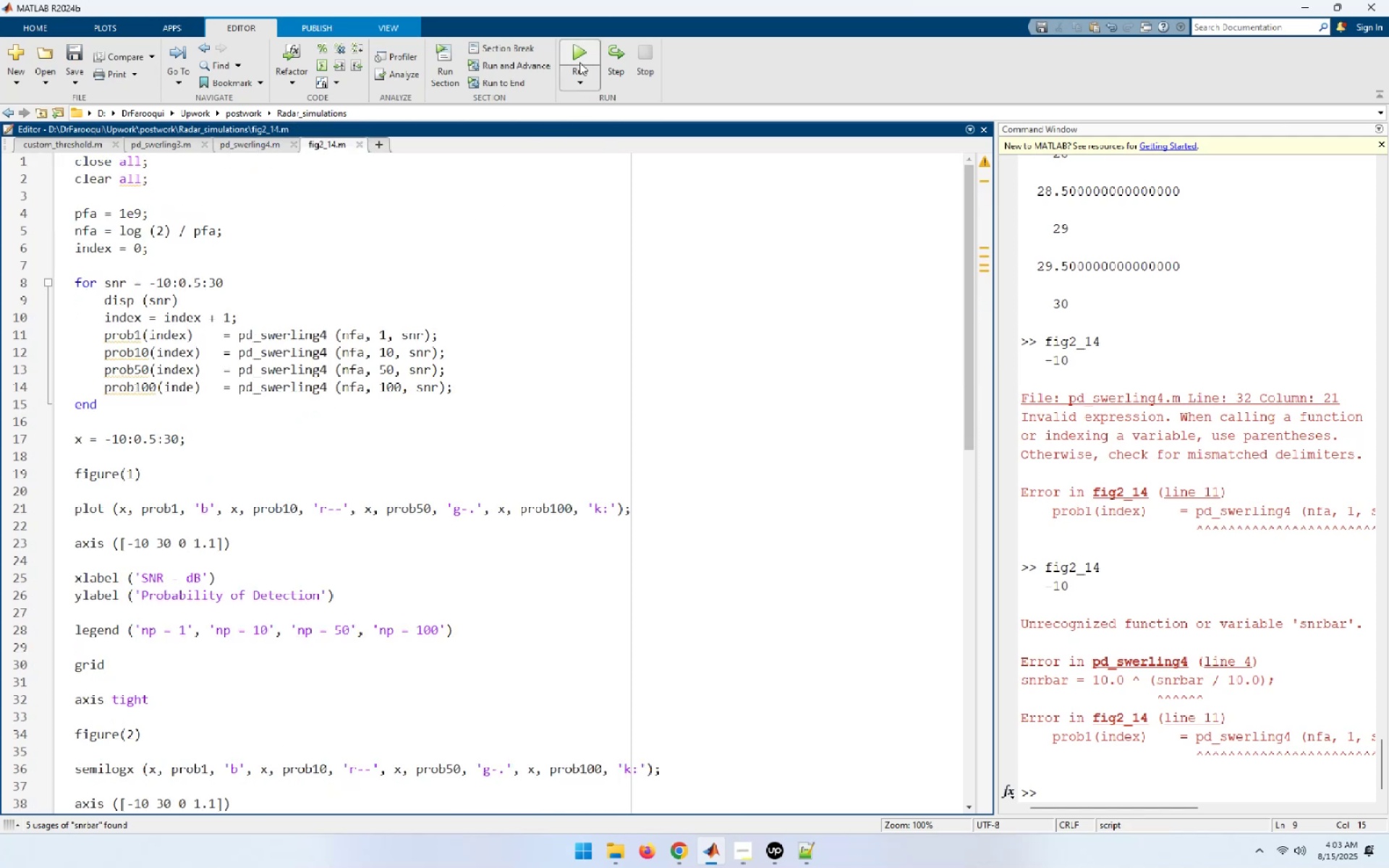 
left_click([580, 54])
 